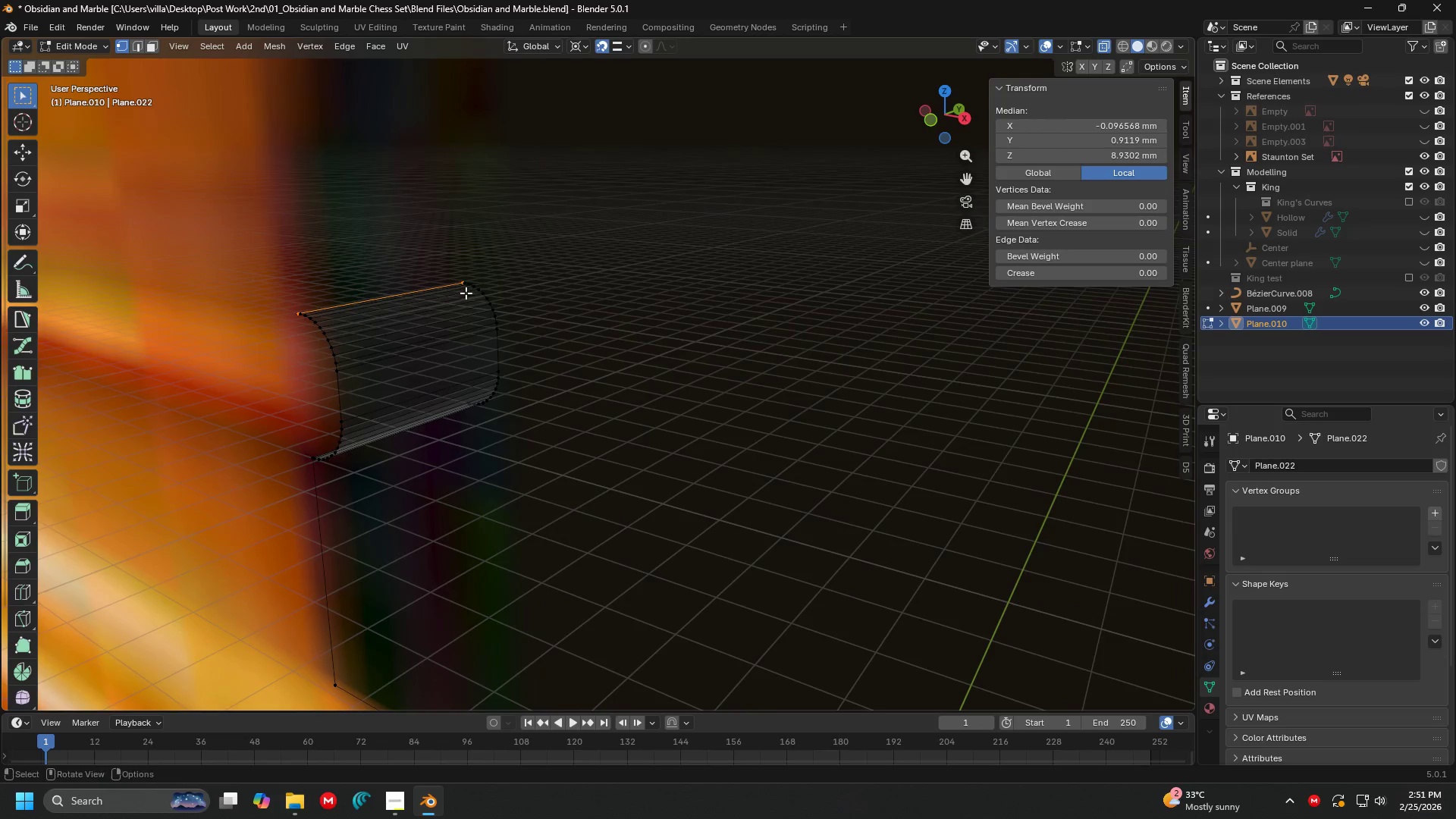 
left_click_drag(start_coordinate=[380, 199], to_coordinate=[610, 529])
 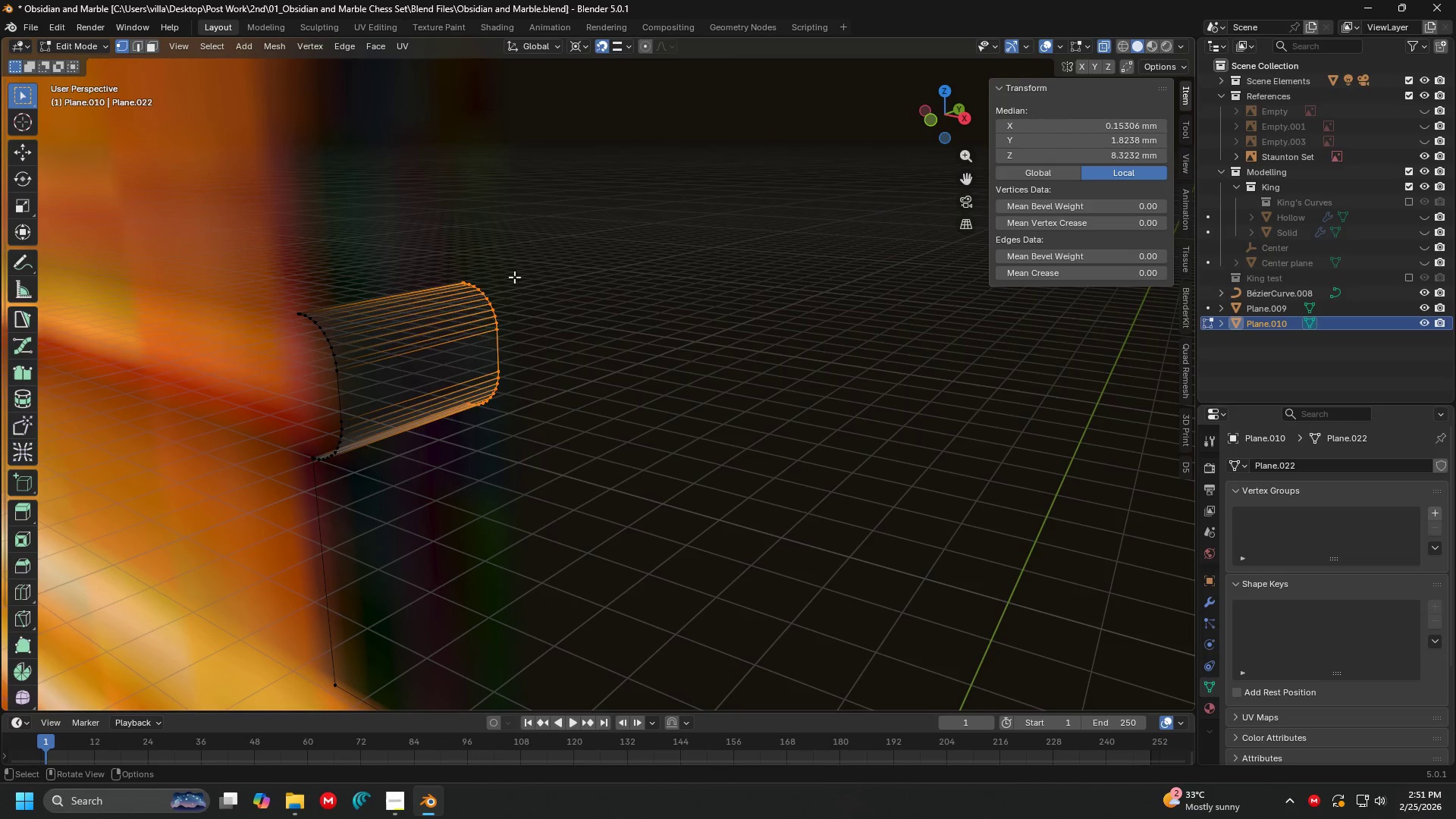 
key(X)
 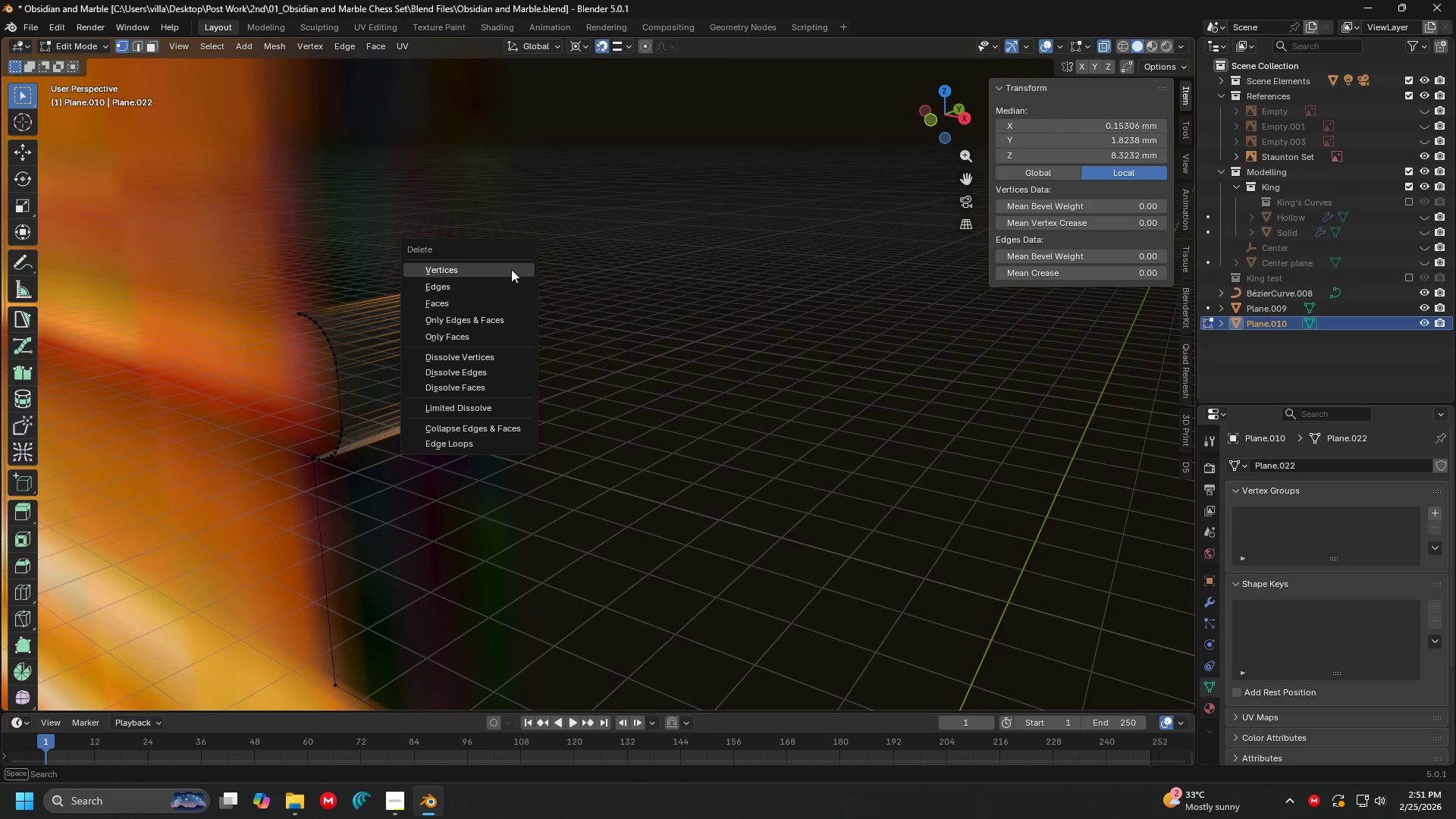 
left_click([511, 269])
 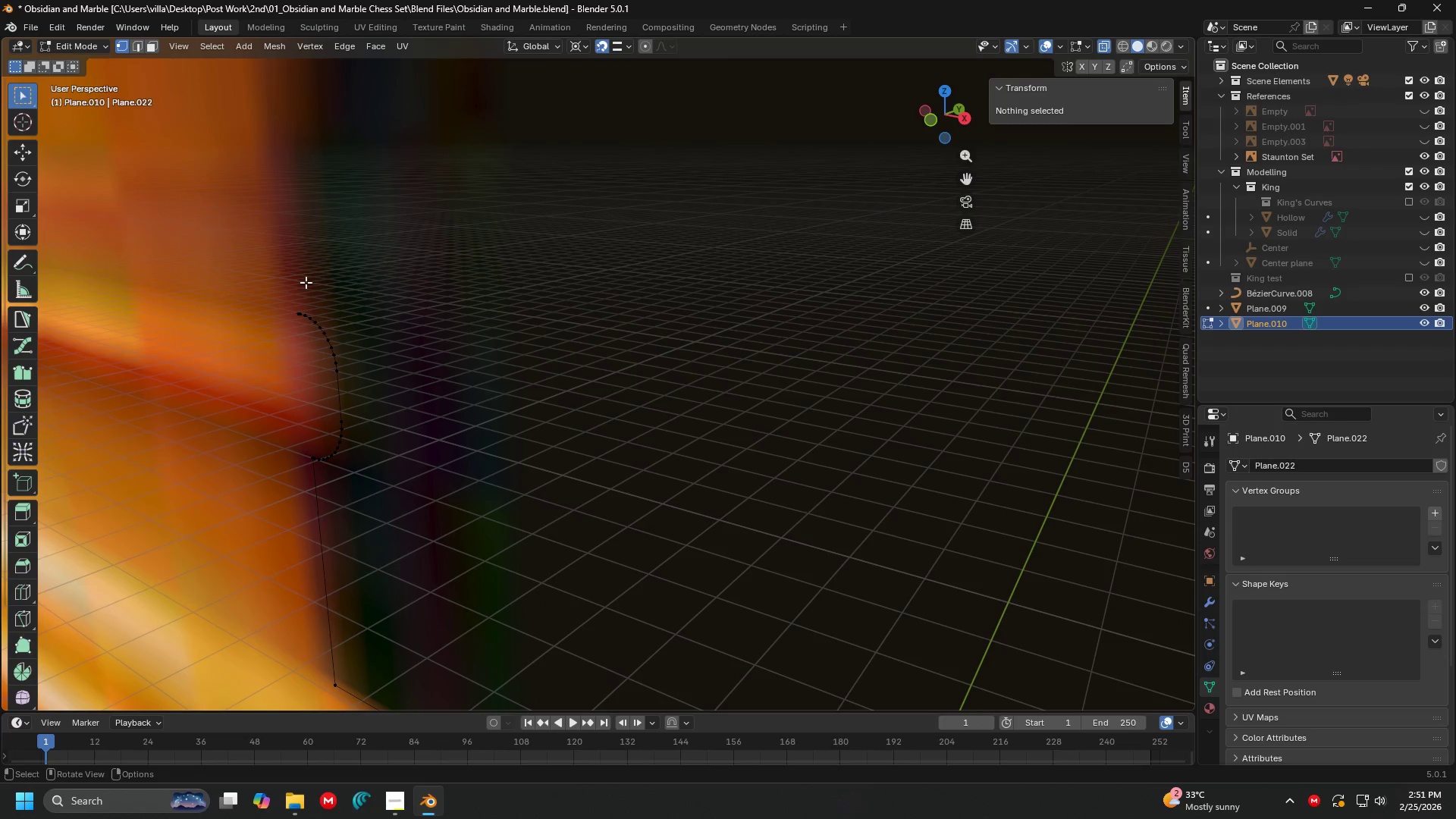 
left_click([295, 291])
 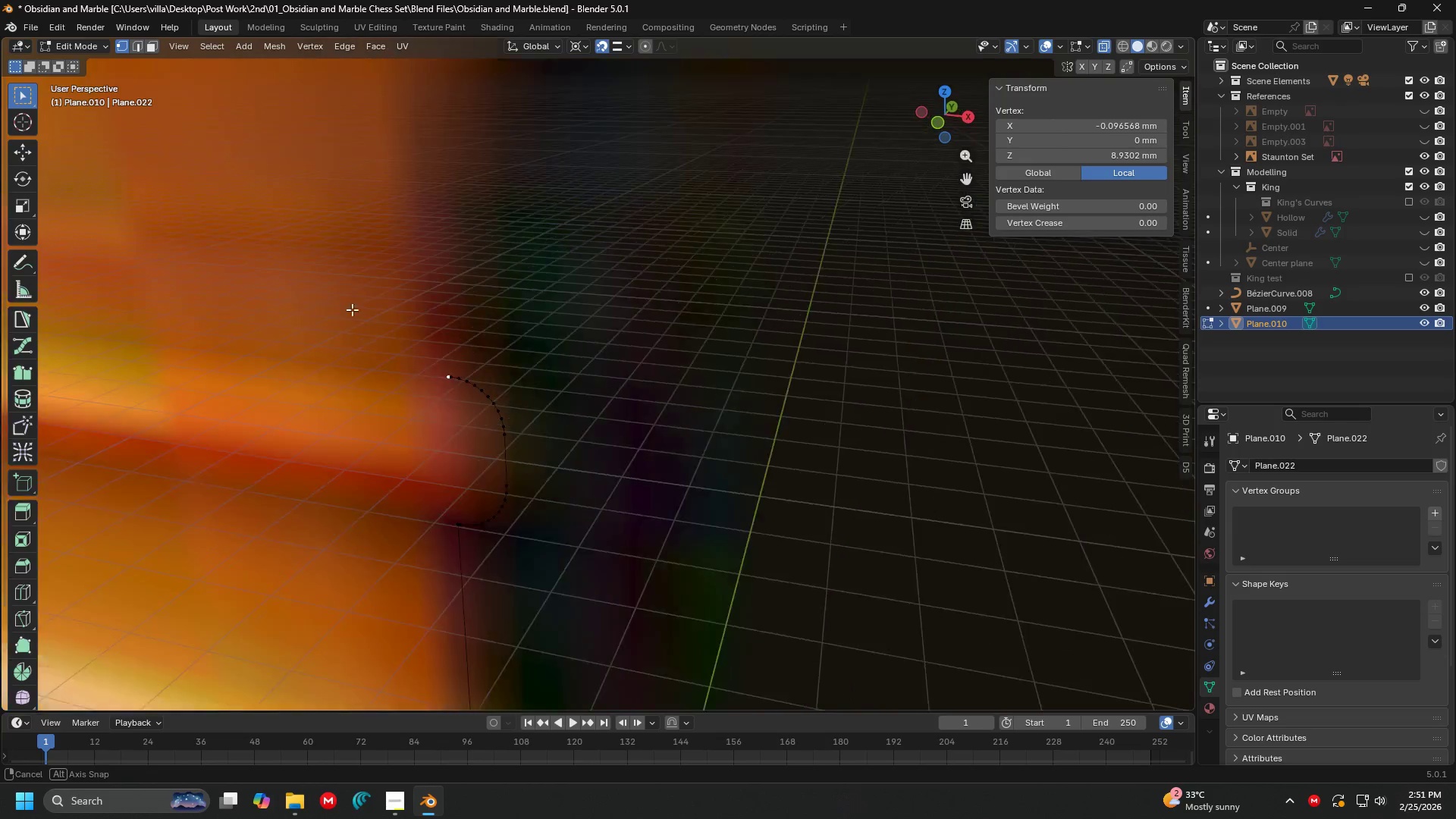 
scroll: coordinate [386, 313], scroll_direction: up, amount: 2.0
 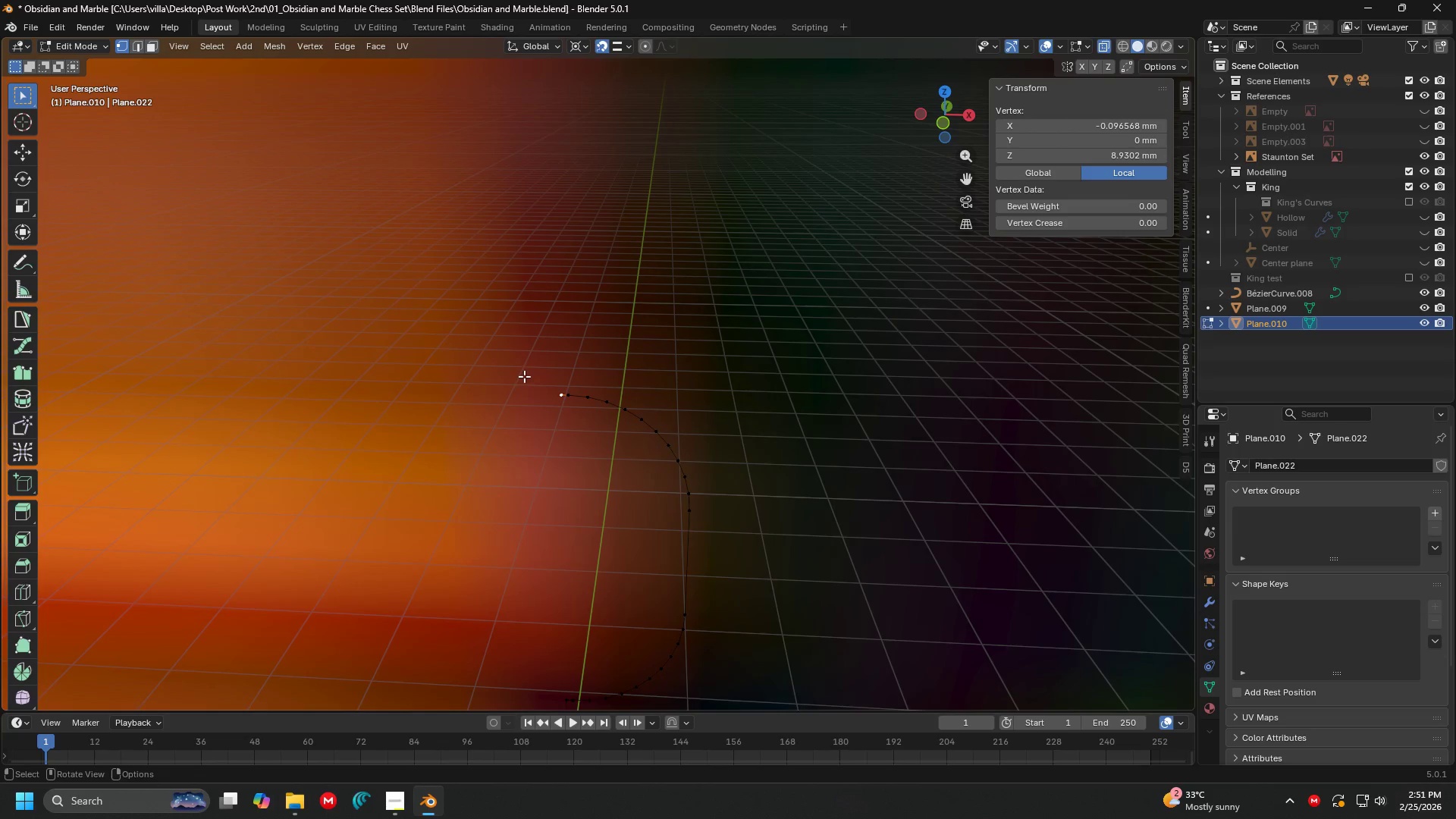 
left_click([524, 376])
 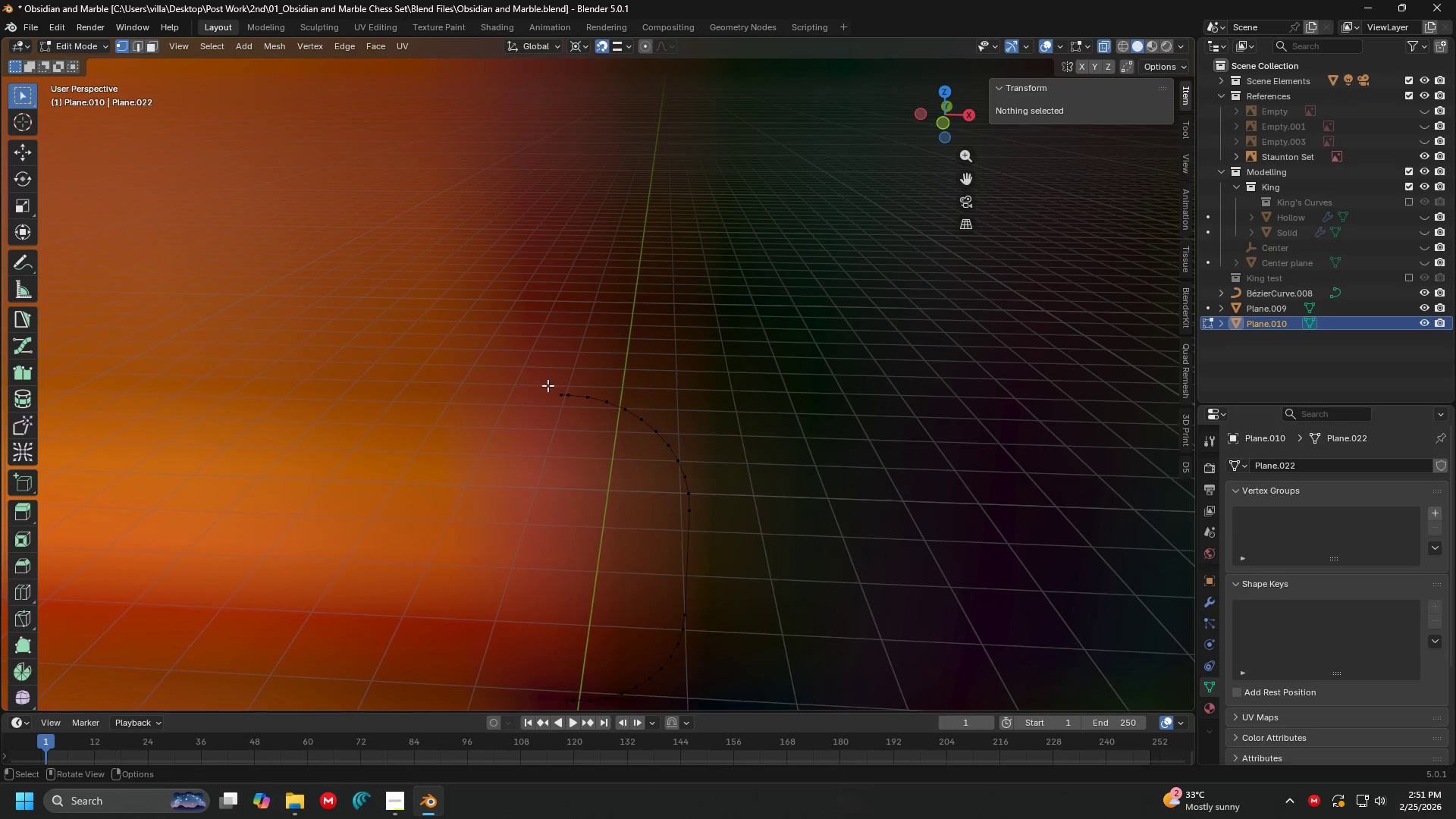 
left_click([548, 385])
 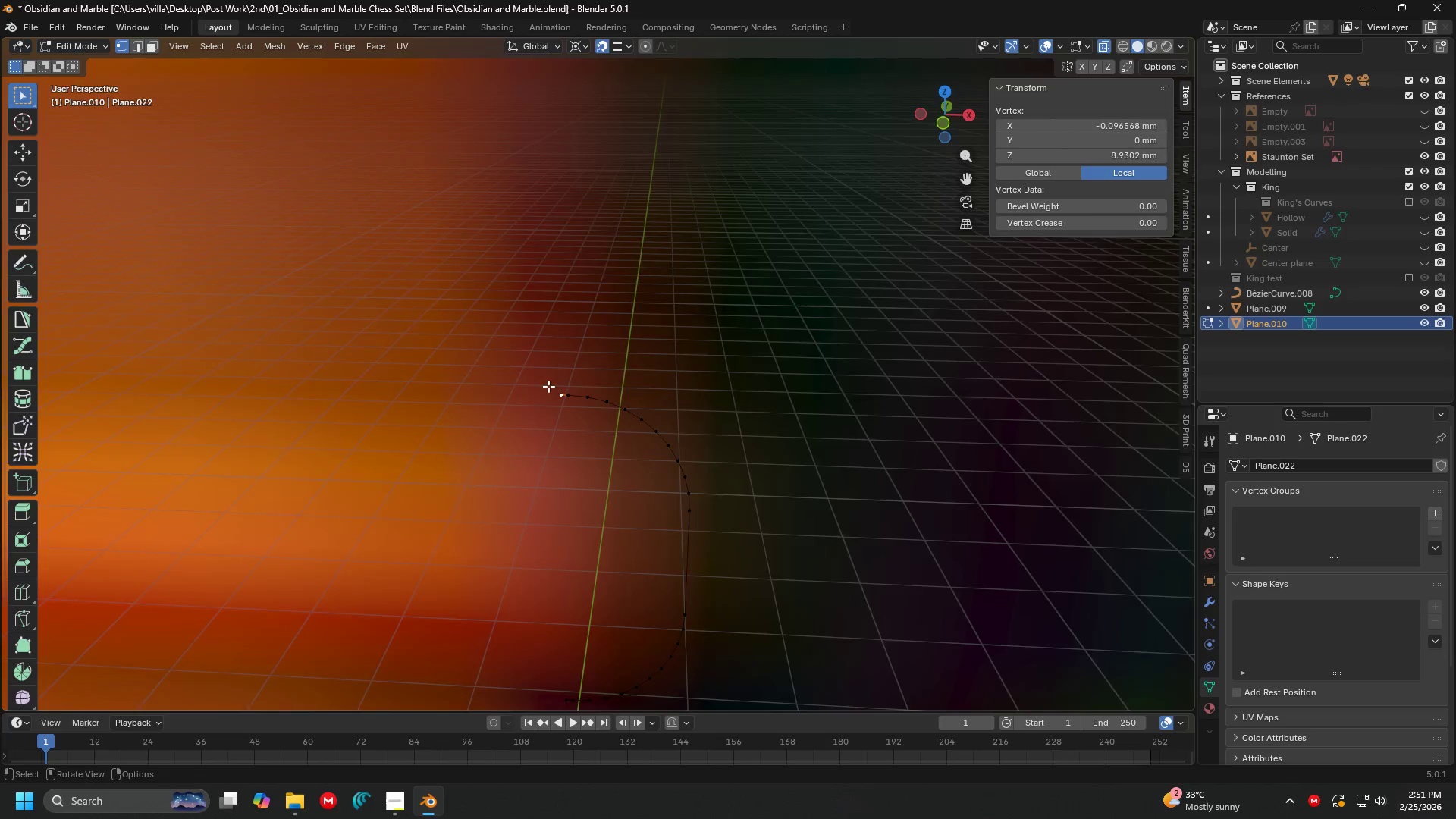 
key(1)
 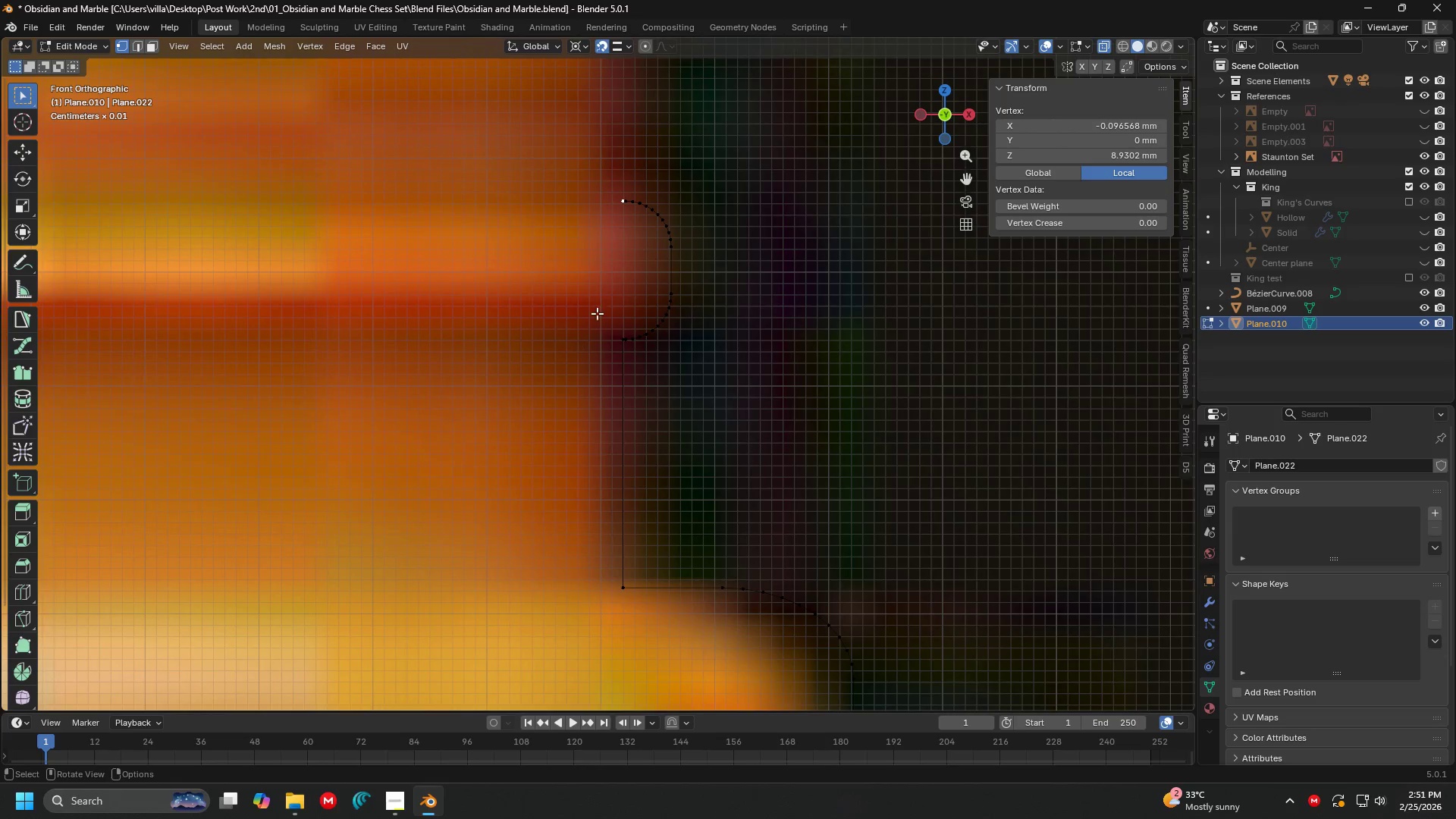 
key(Shift+ShiftLeft)
 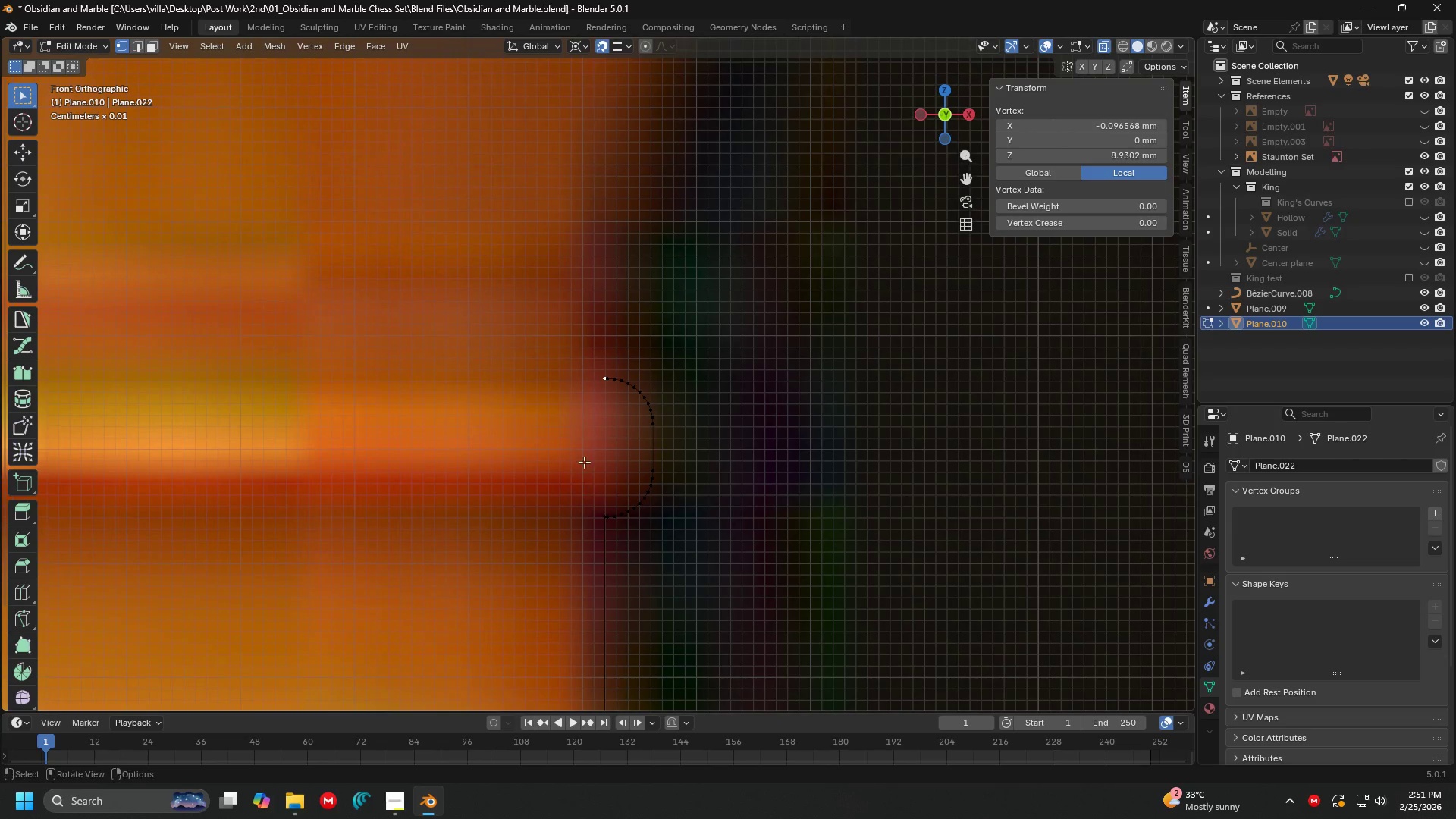 
key(Shift+ShiftLeft)
 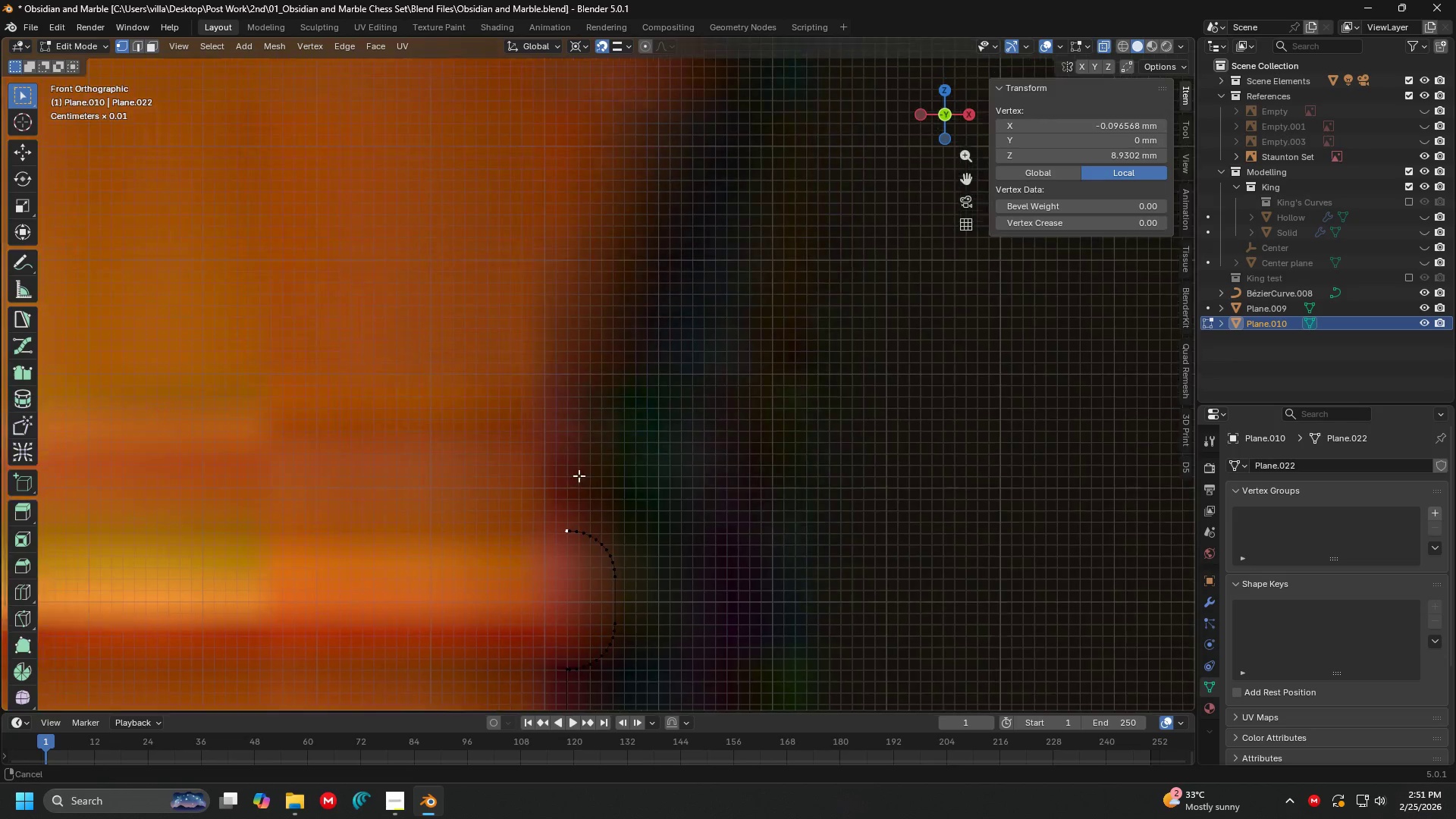 
scroll: coordinate [603, 392], scroll_direction: down, amount: 7.0
 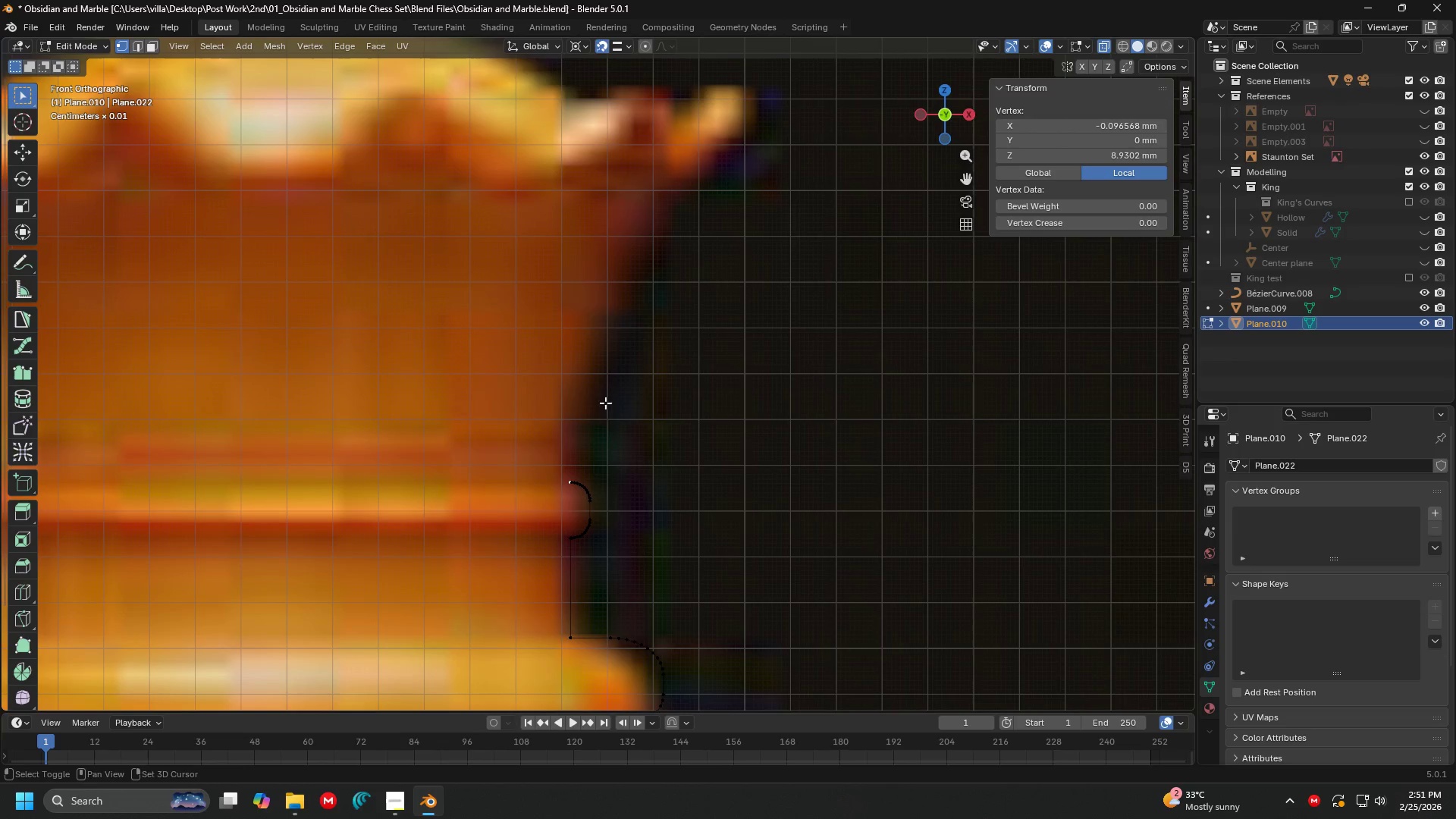 
hold_key(key=S, duration=0.45)
 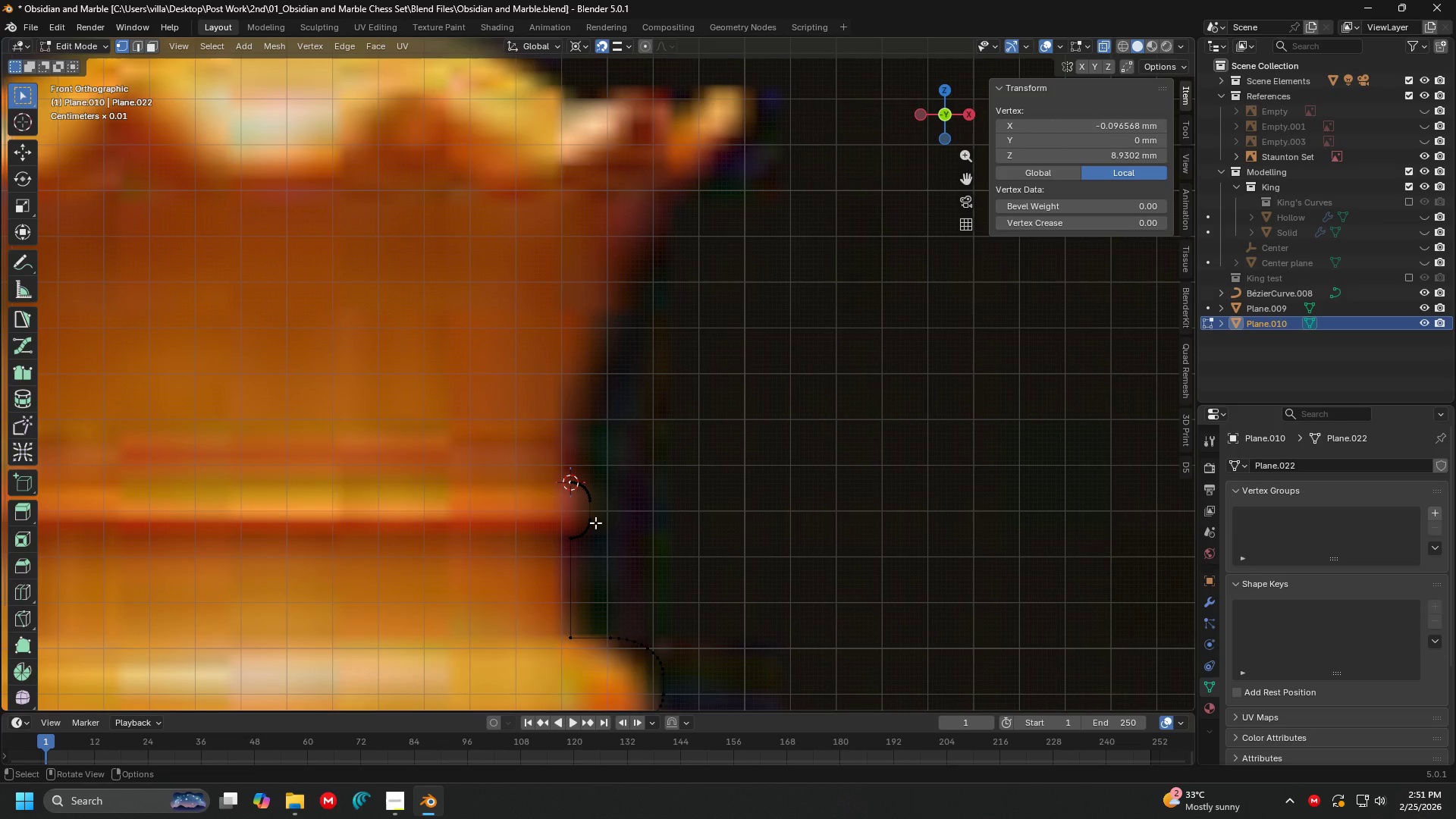 
key(Shift+D)
 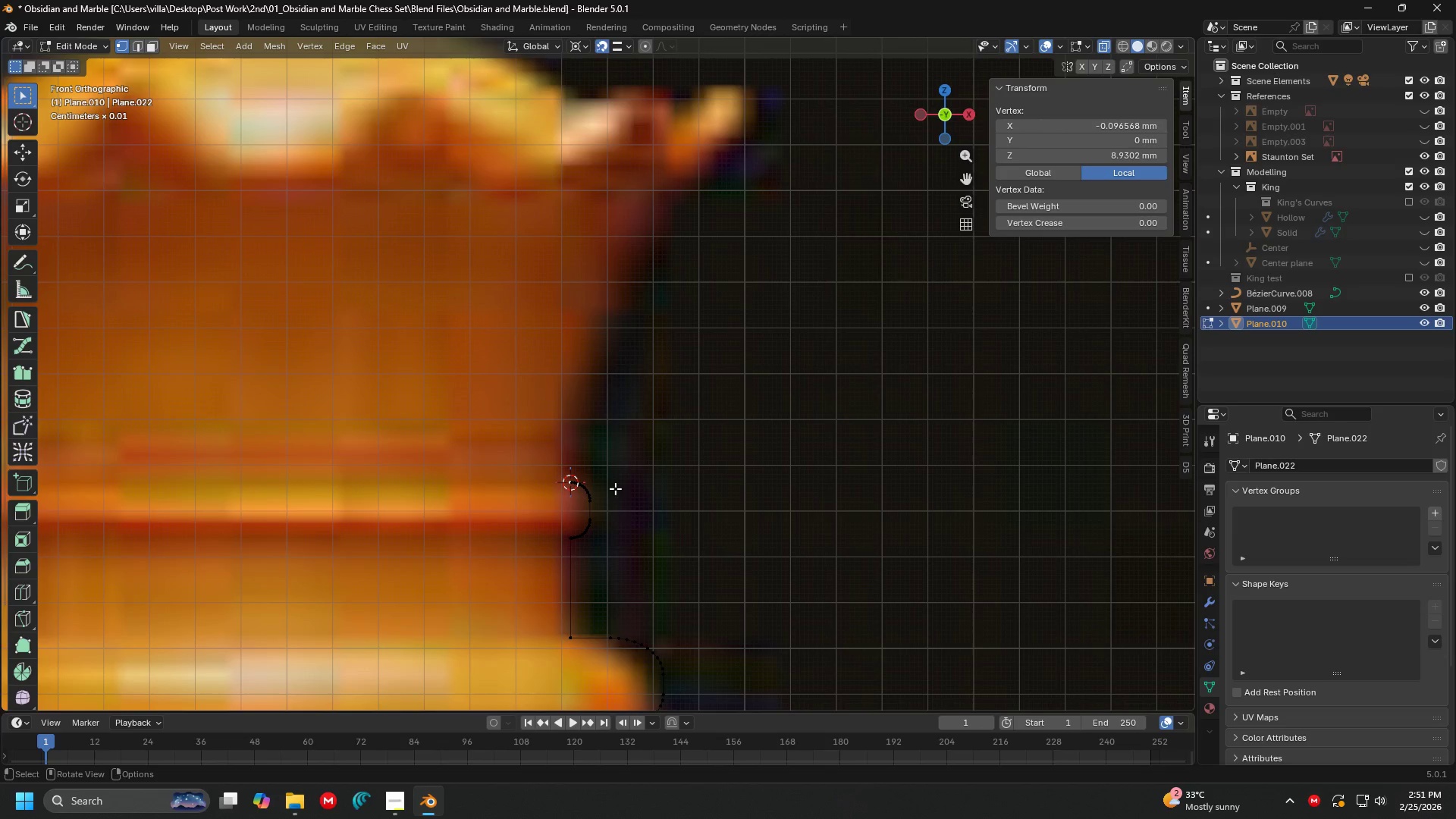 
hold_key(key=ShiftLeft, duration=0.39)
 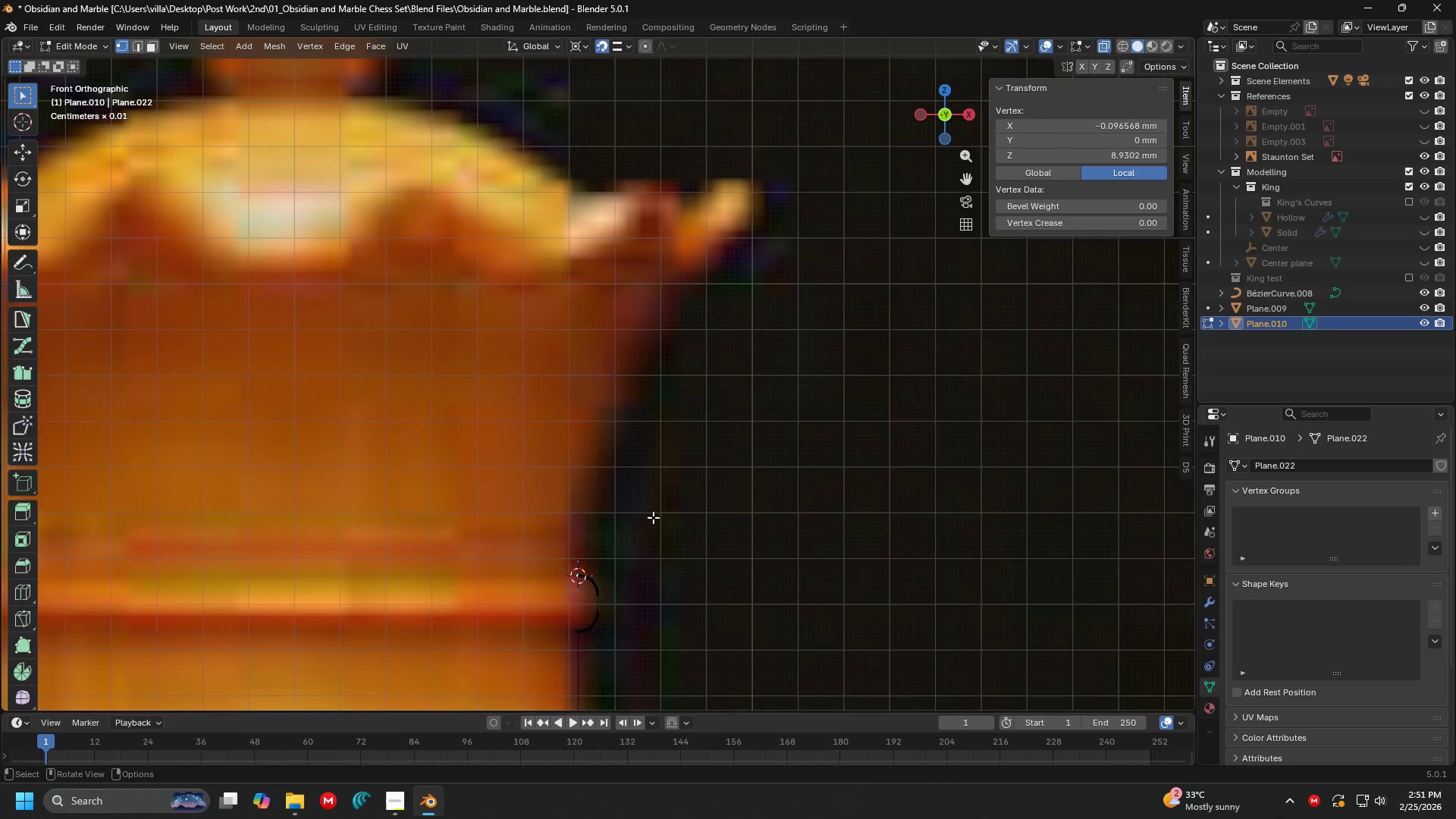 
hold_key(key=ShiftLeft, duration=1.5)
 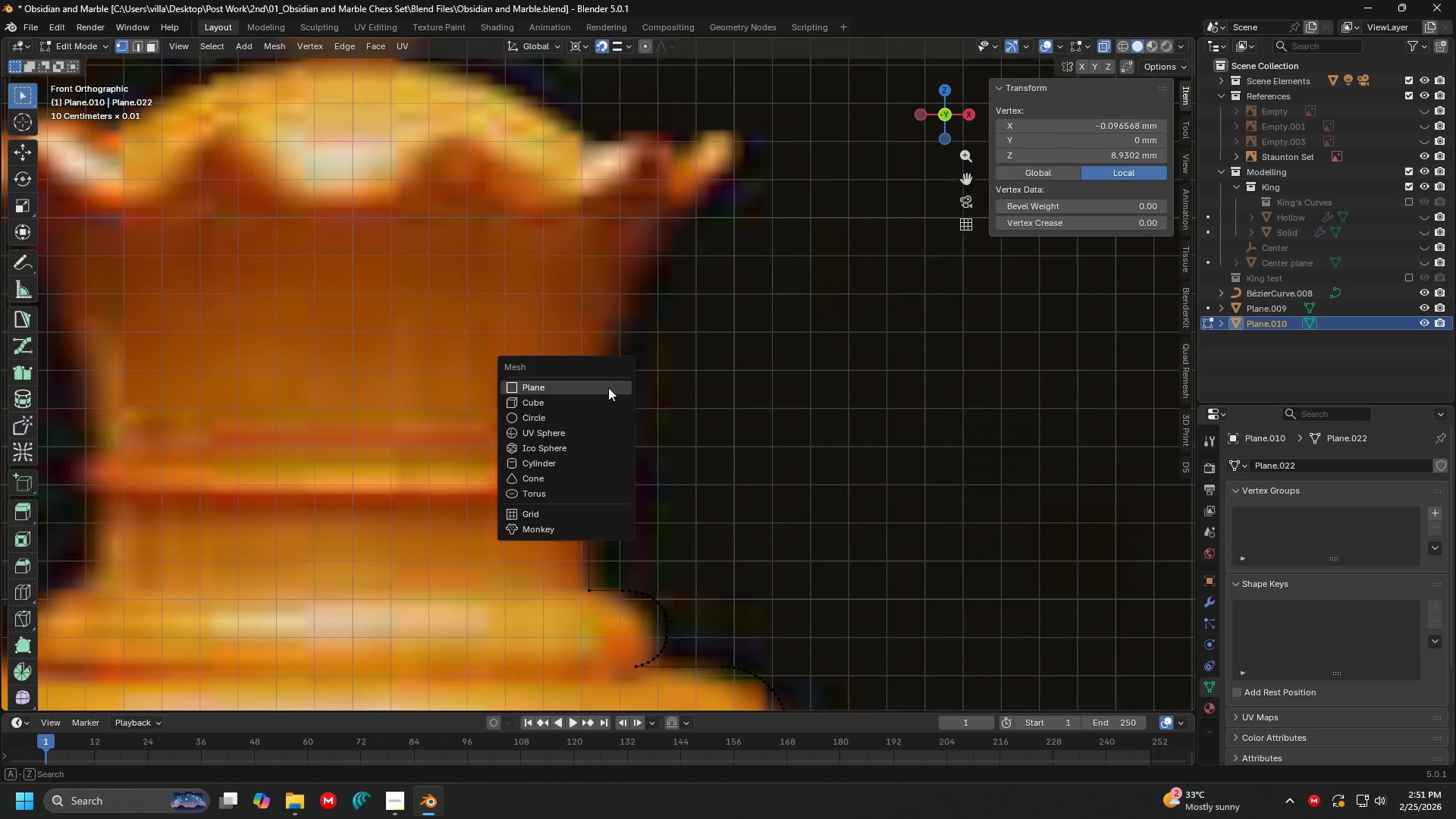 
scroll: coordinate [653, 517], scroll_direction: down, amount: 1.0
 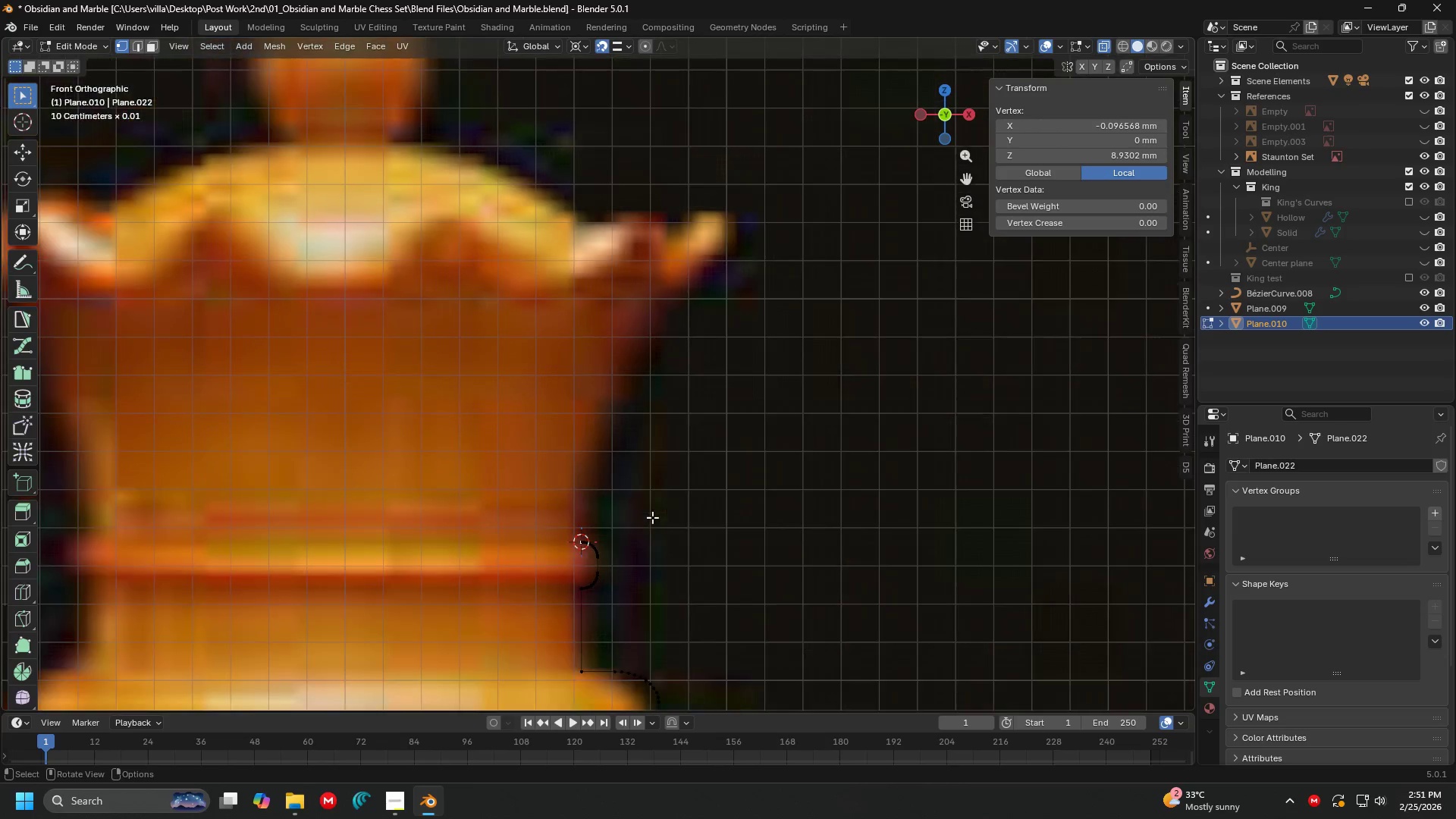 
key(Shift+ShiftLeft)
 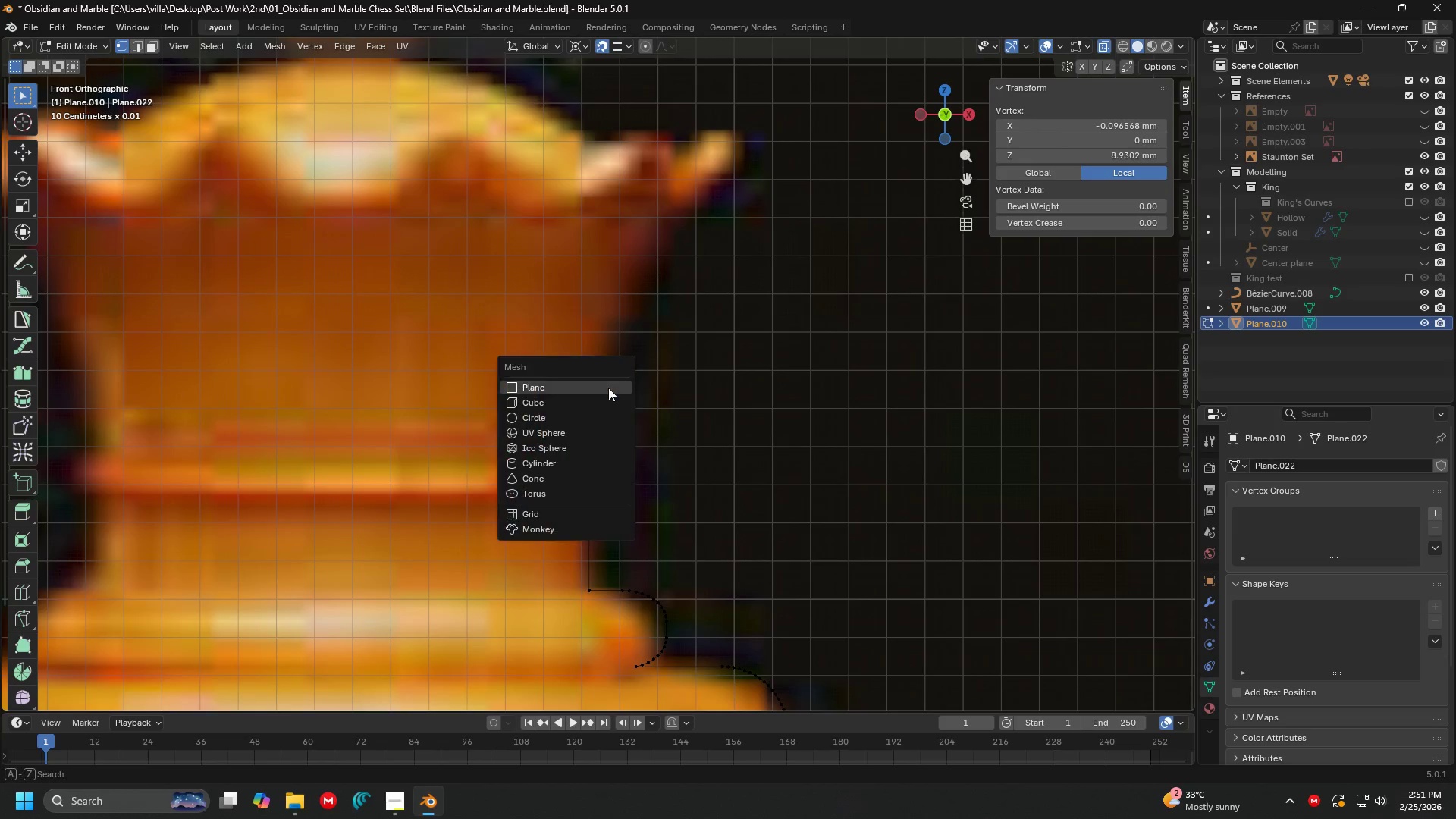 
key(Shift+ShiftLeft)
 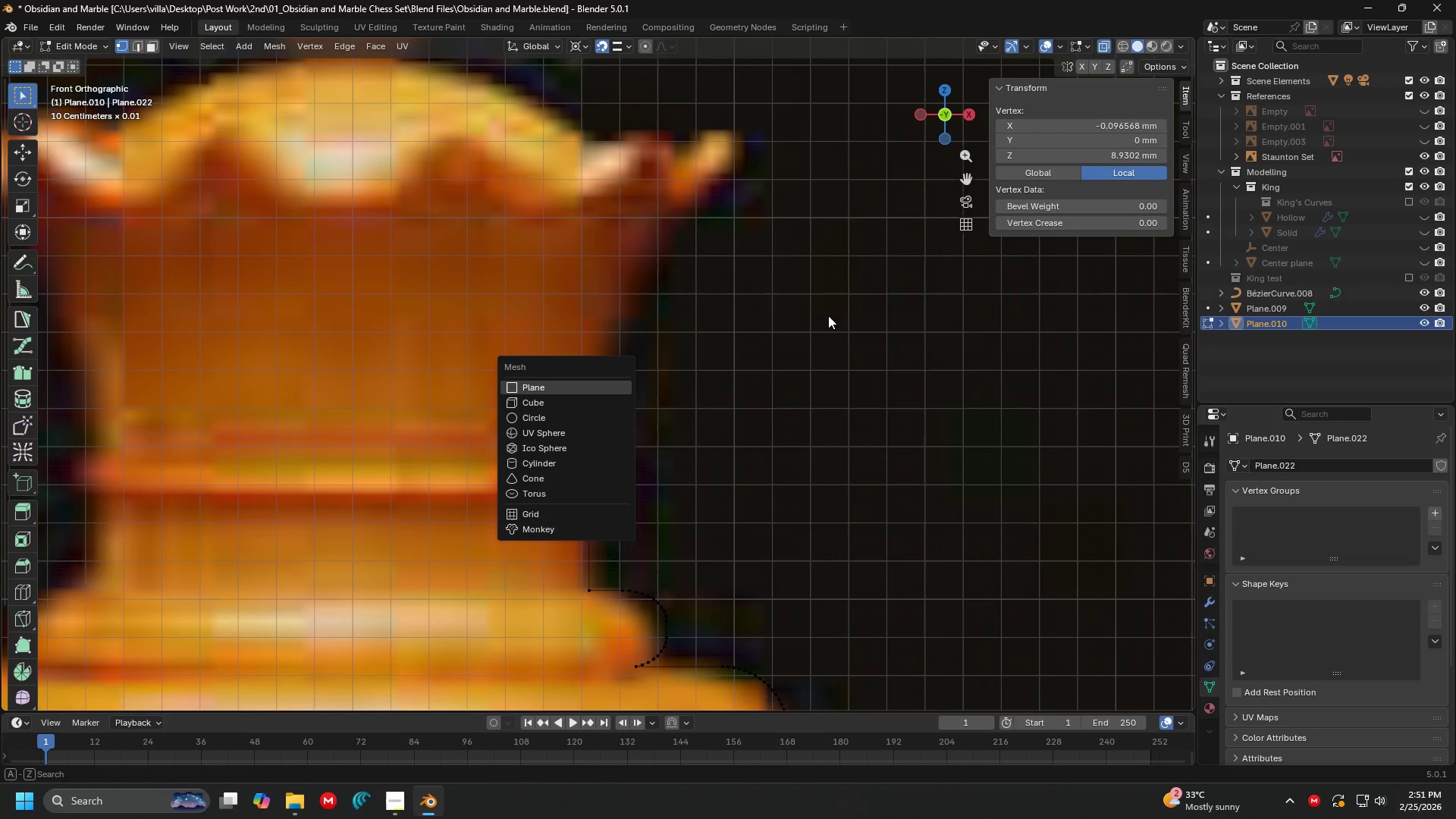 
key(Shift+A)
 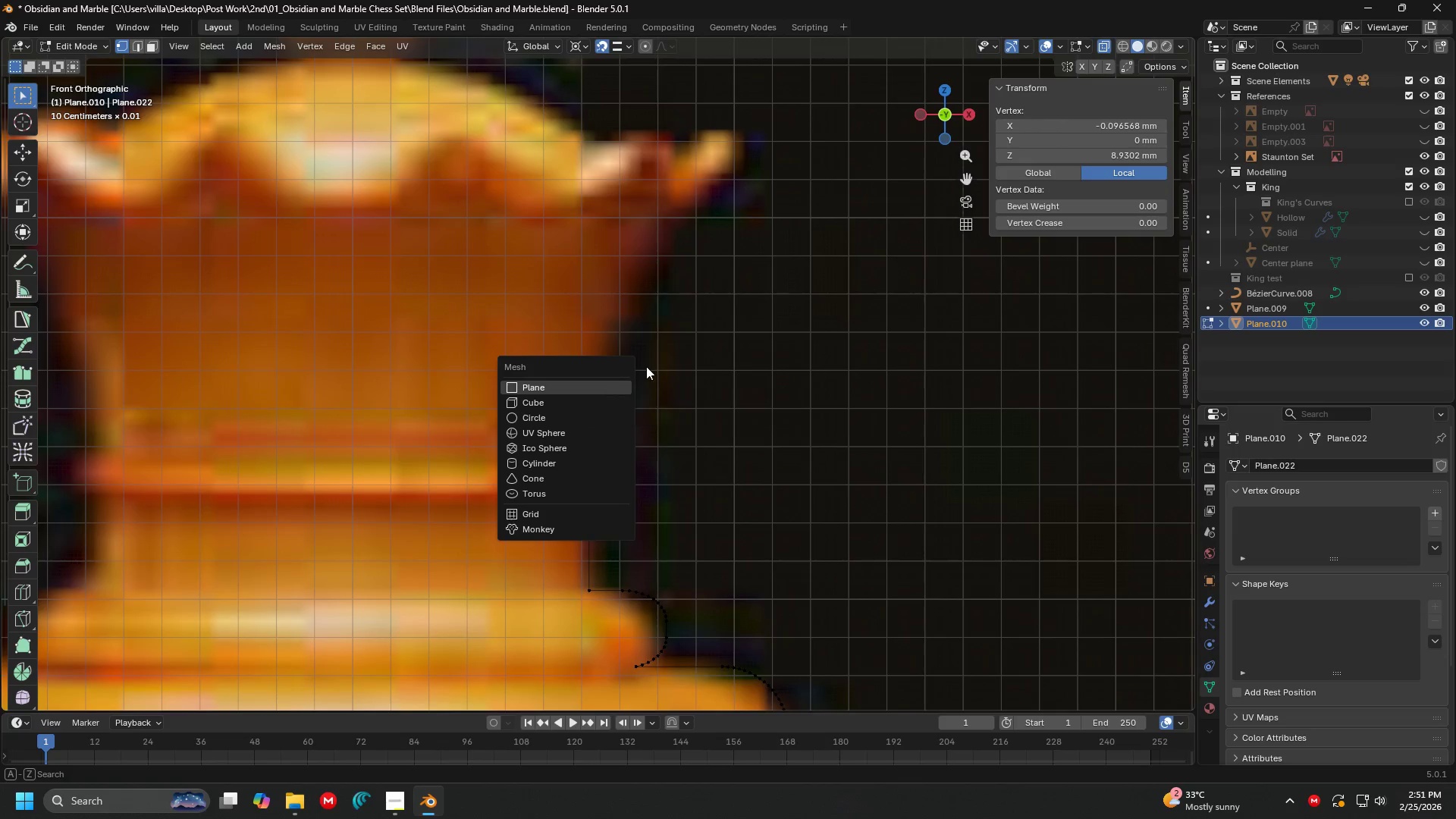 
key(Tab)
 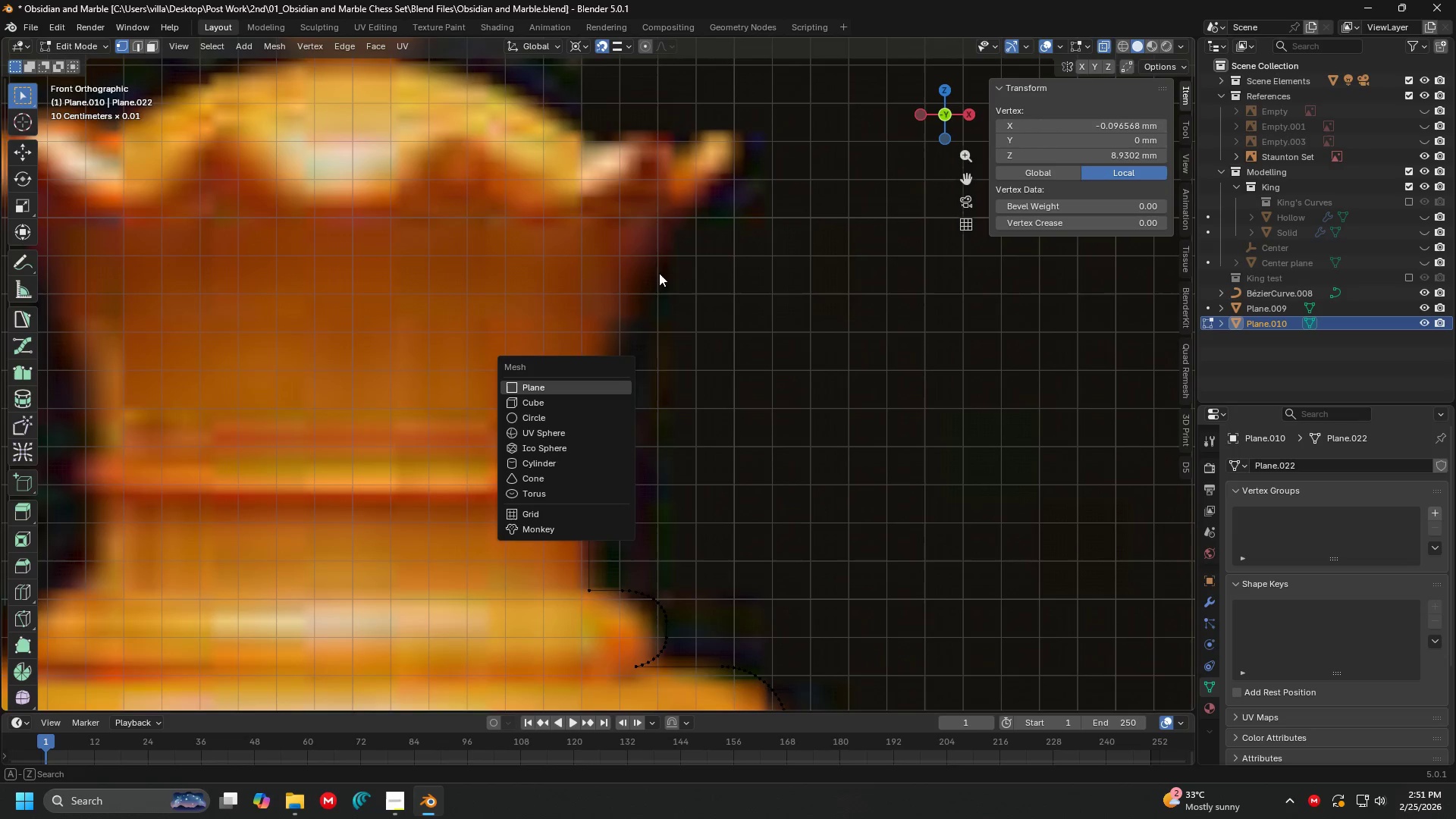 
key(Escape)
 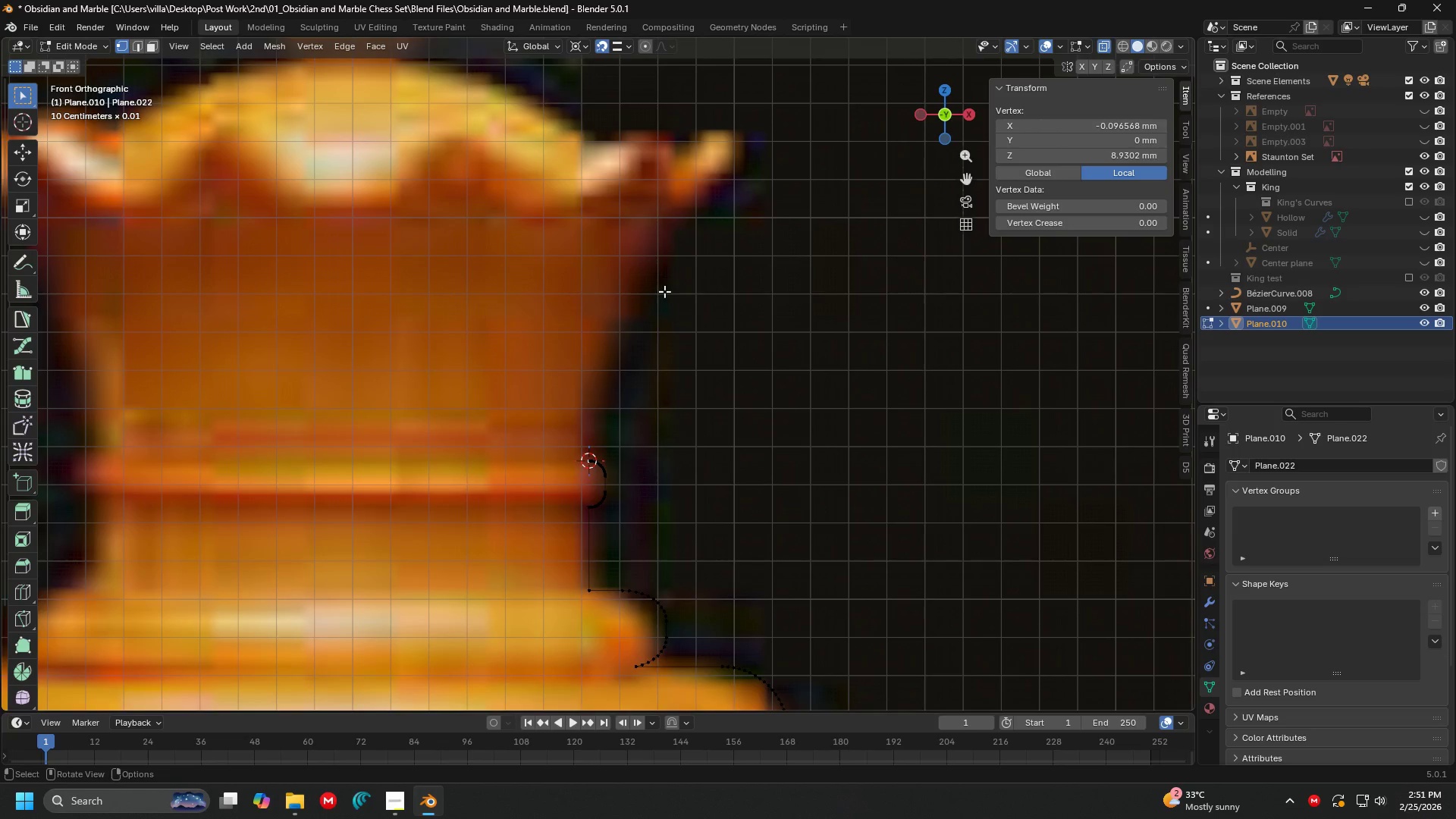 
key(Tab)
 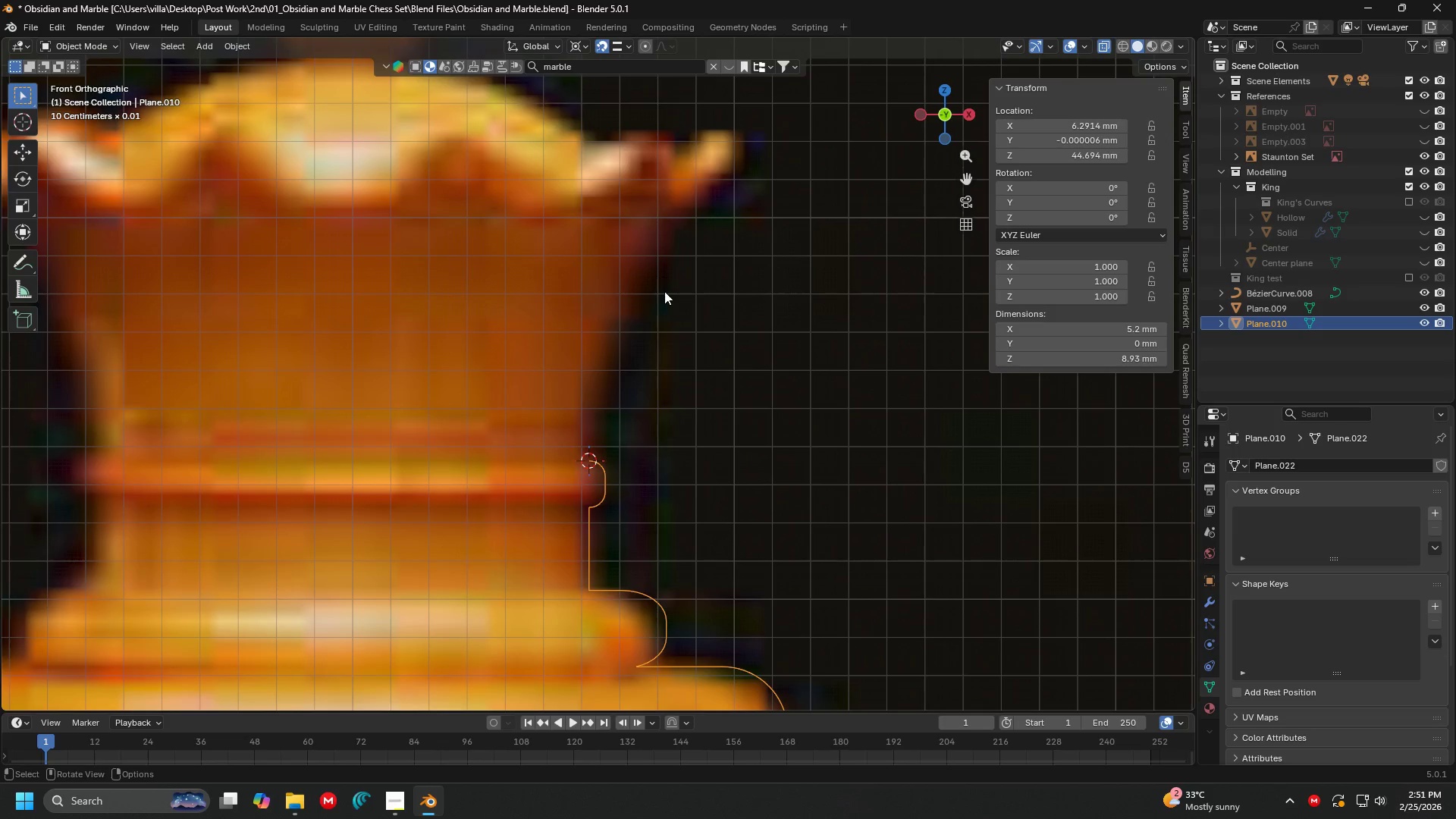 
key(Shift+A)
 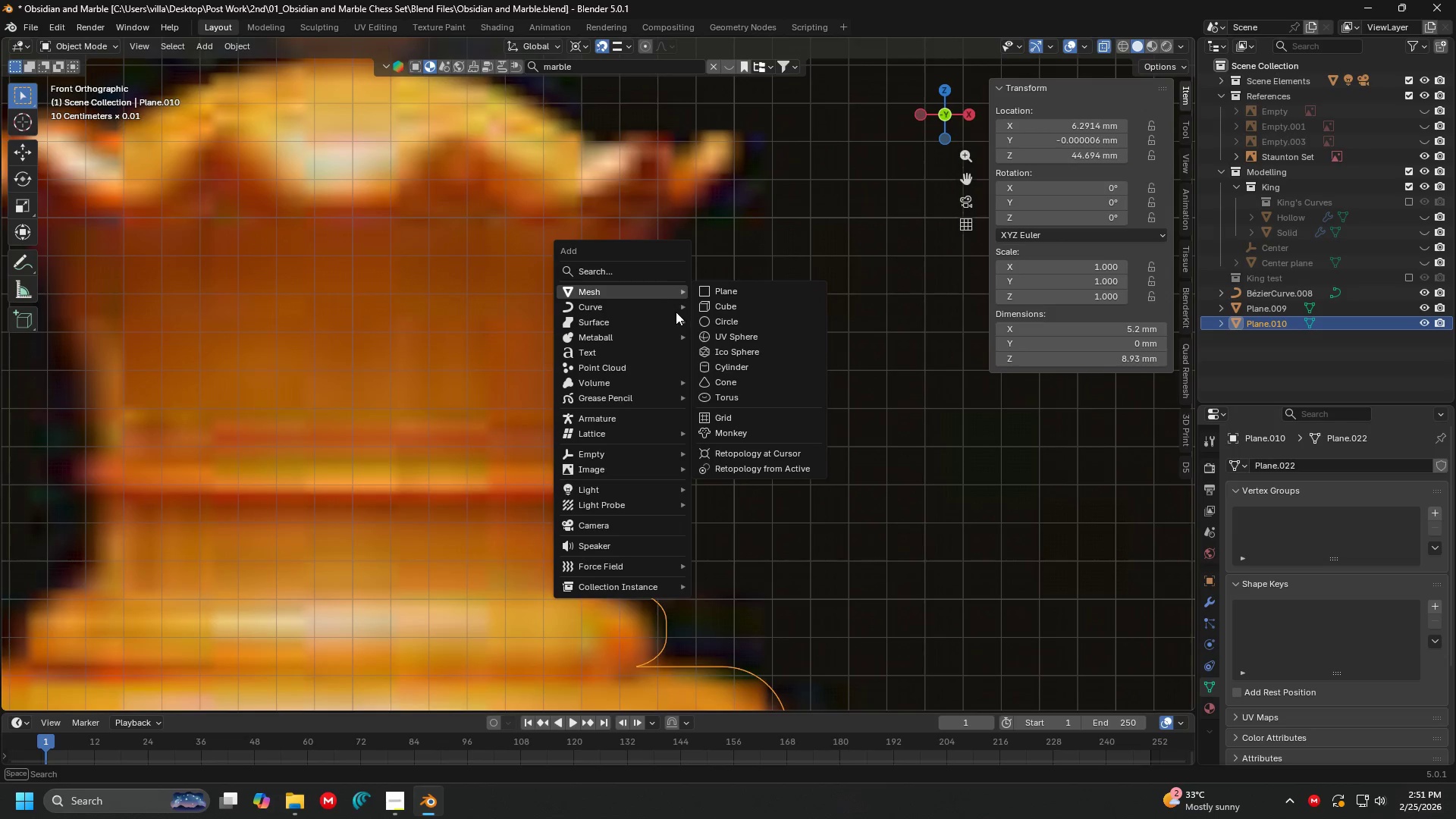 
left_click([646, 303])
 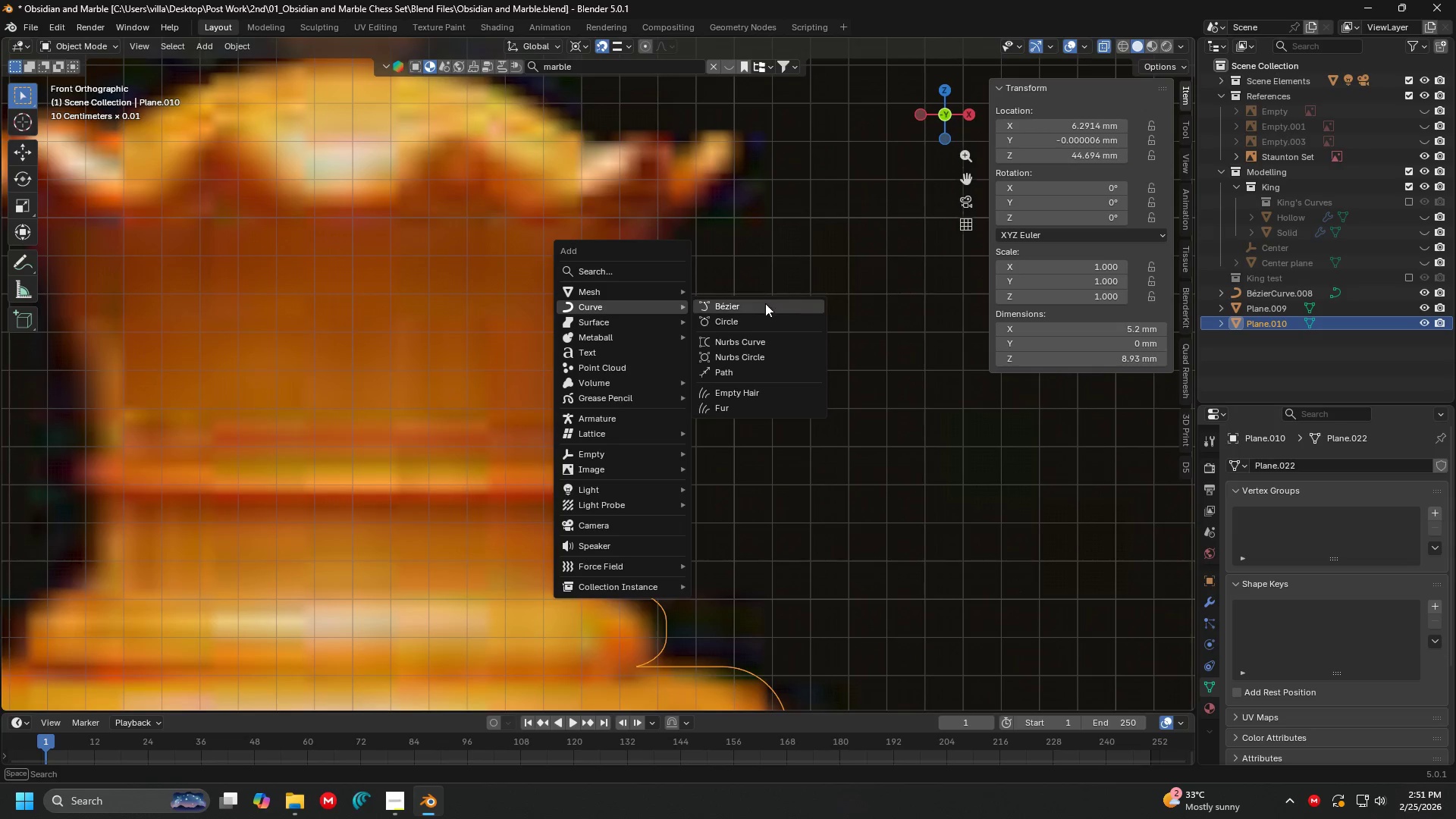 
left_click([766, 304])
 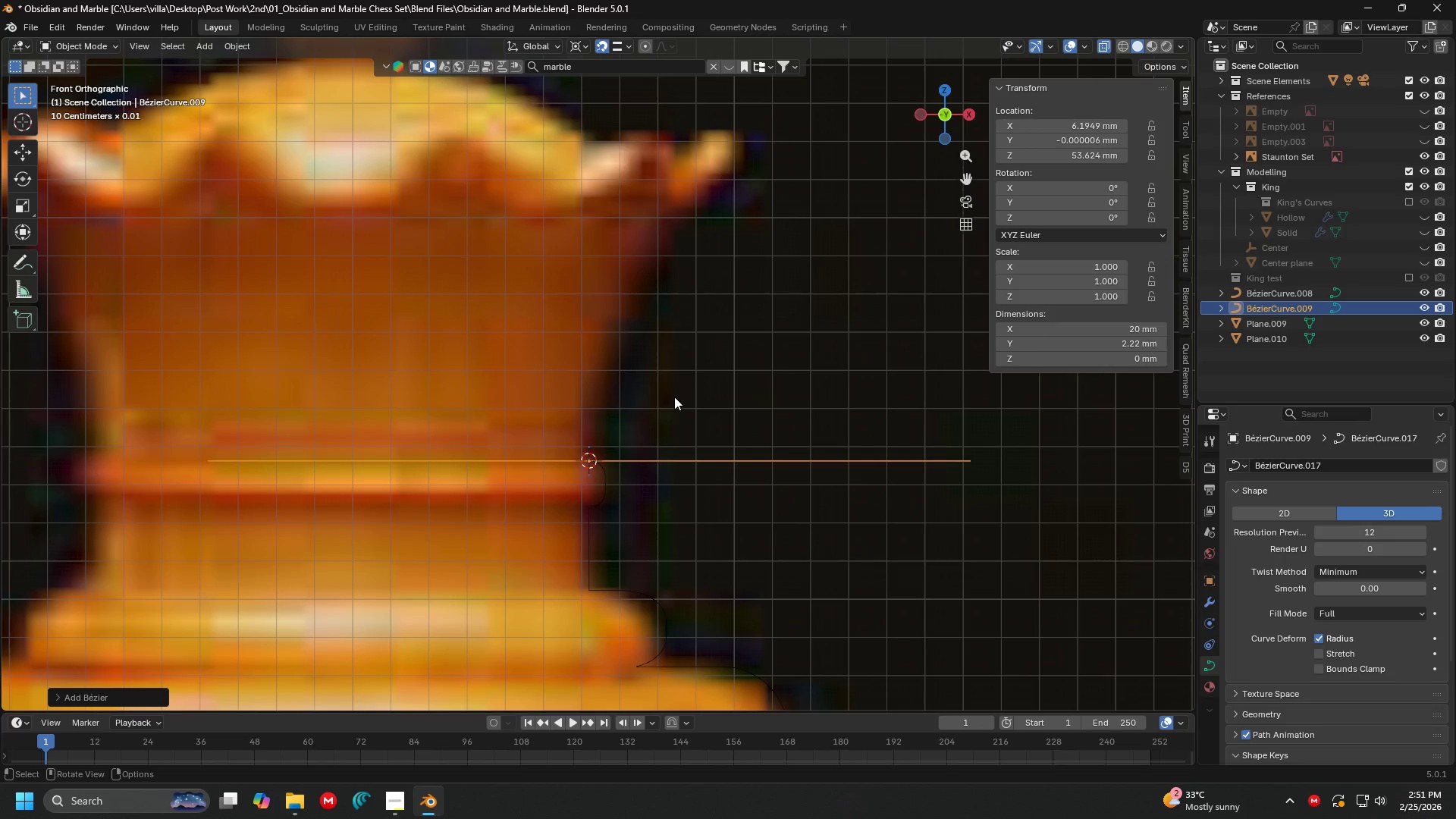 
type(rx90)
 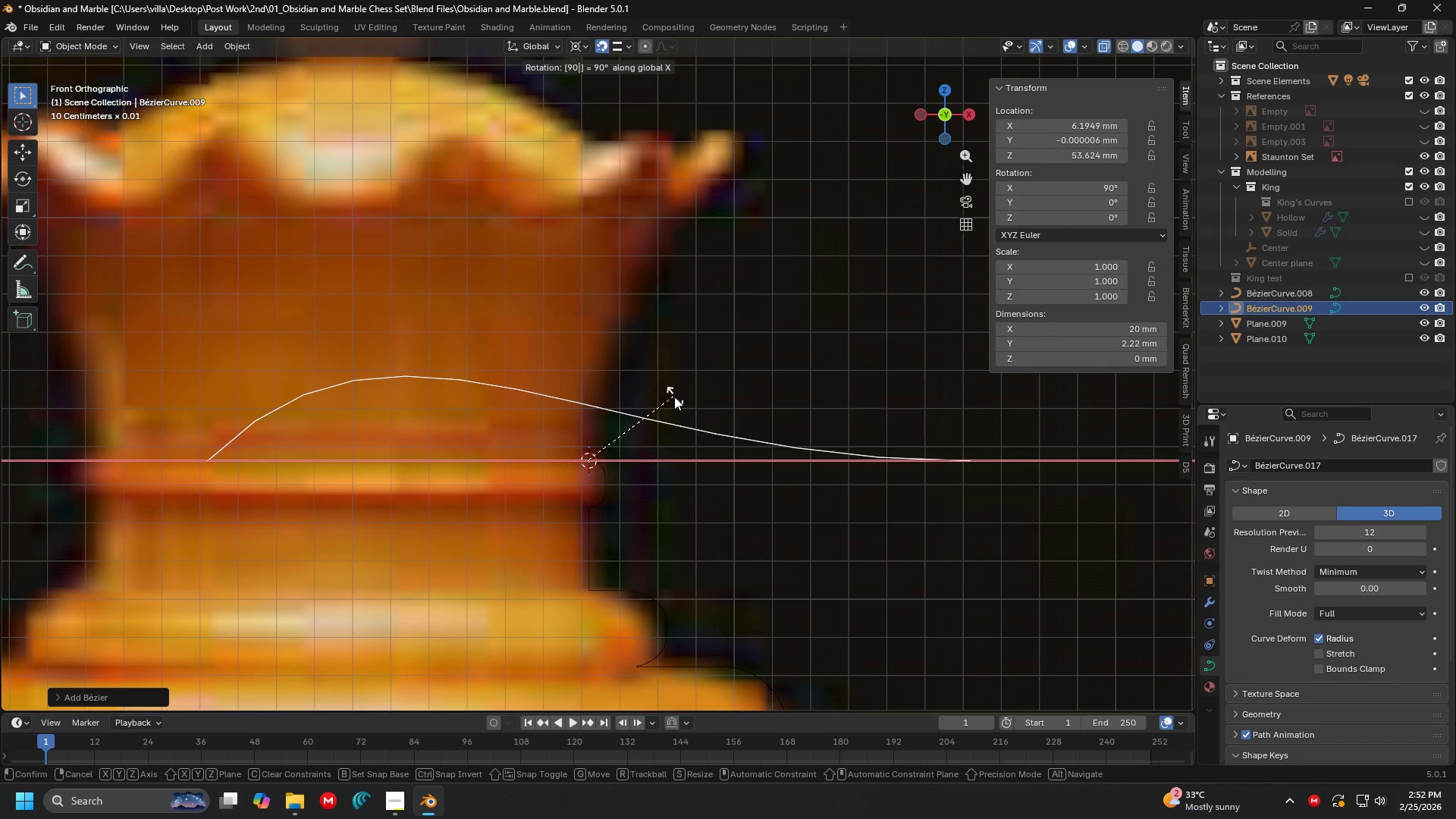 
key(Enter)
 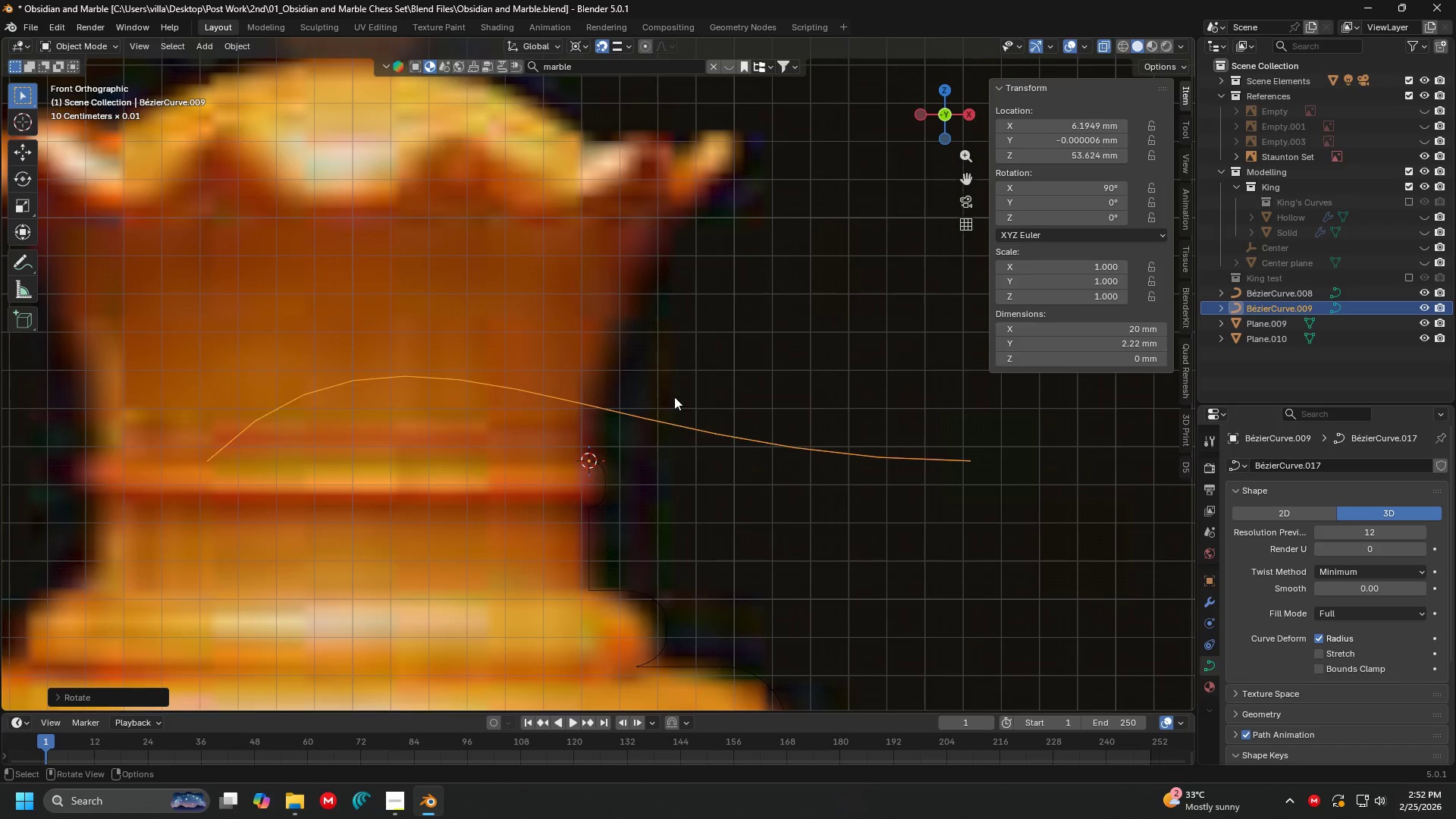 
key(Tab)
 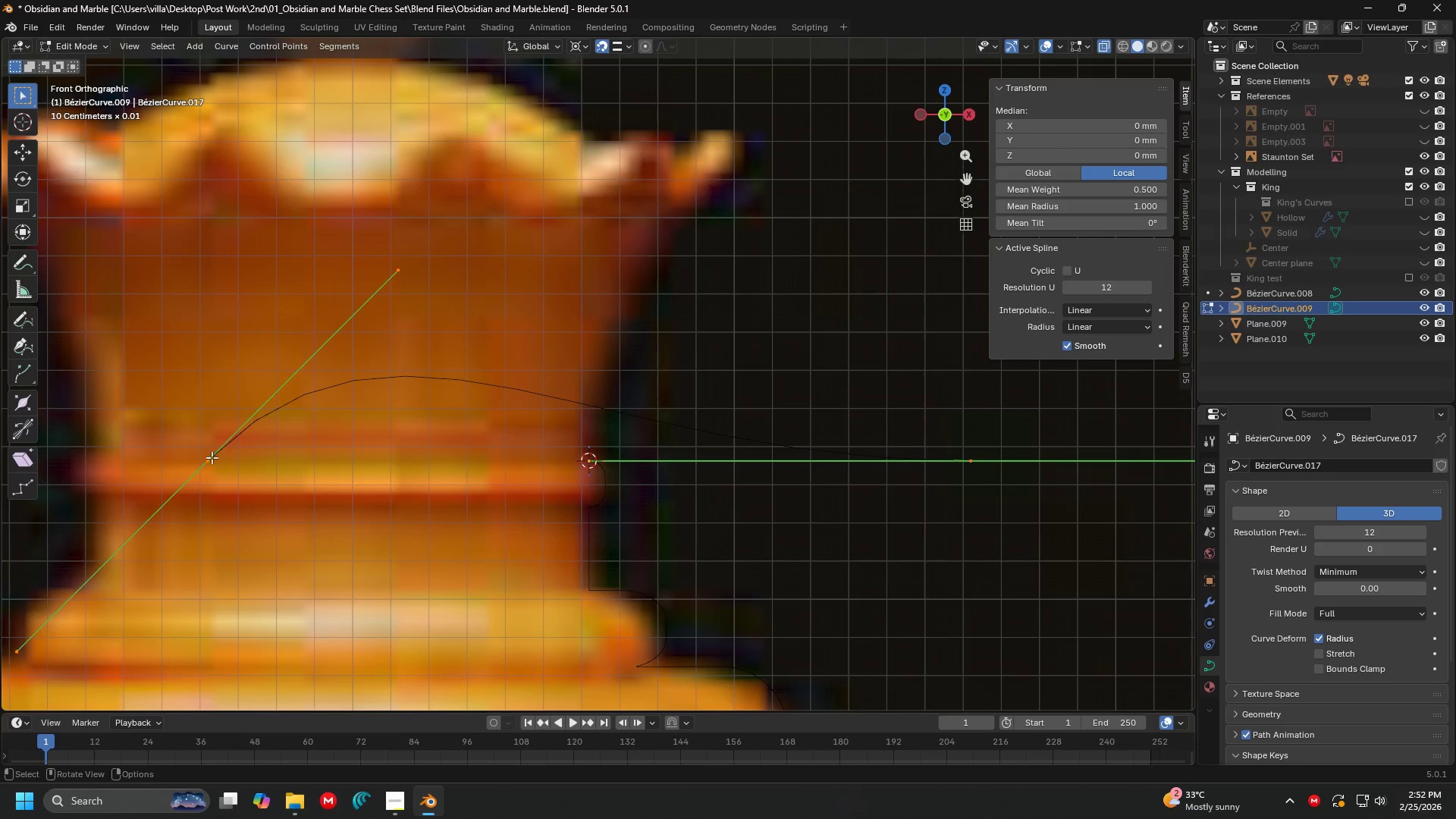 
left_click([180, 480])
 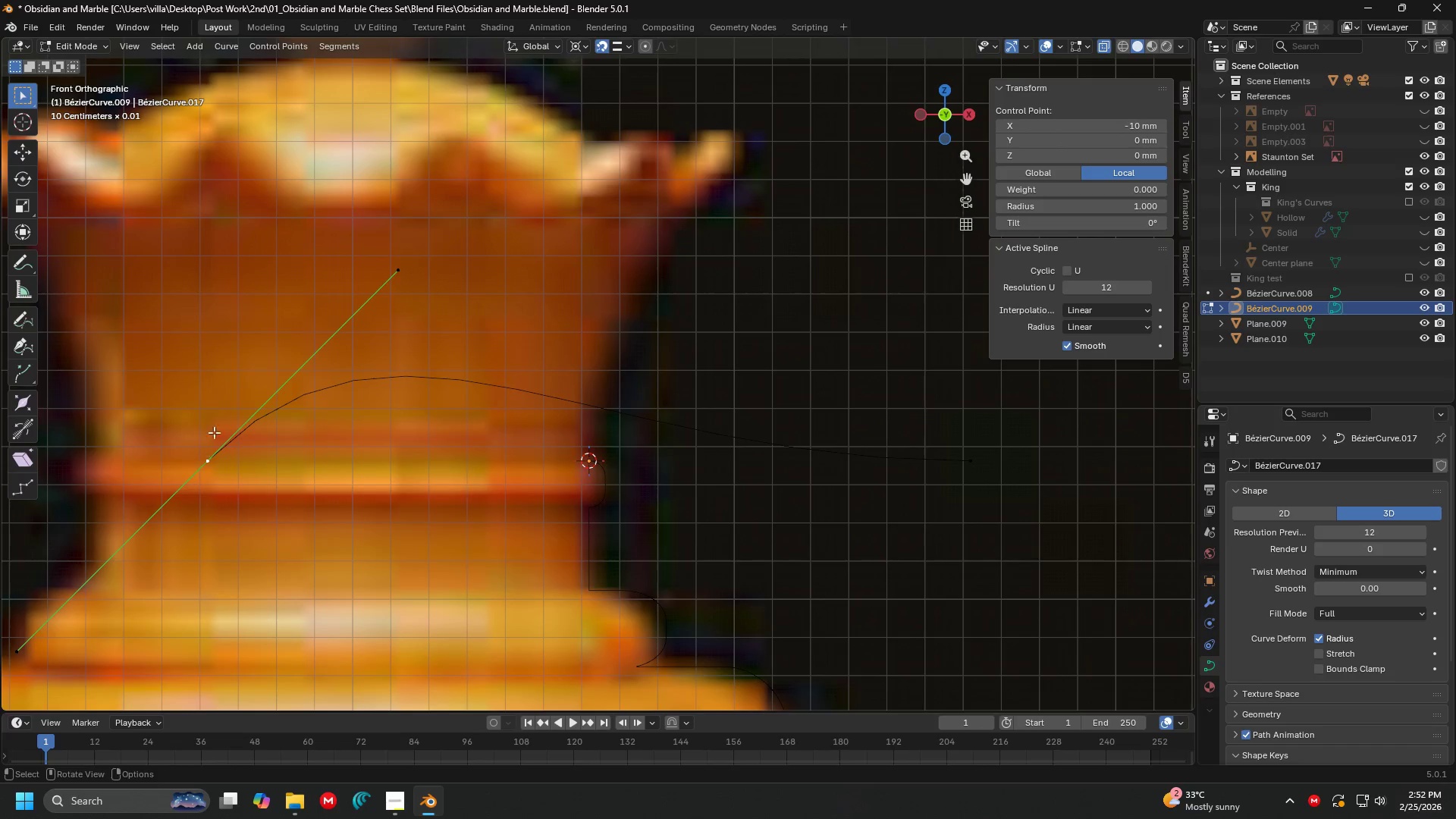 
type(Sg)
 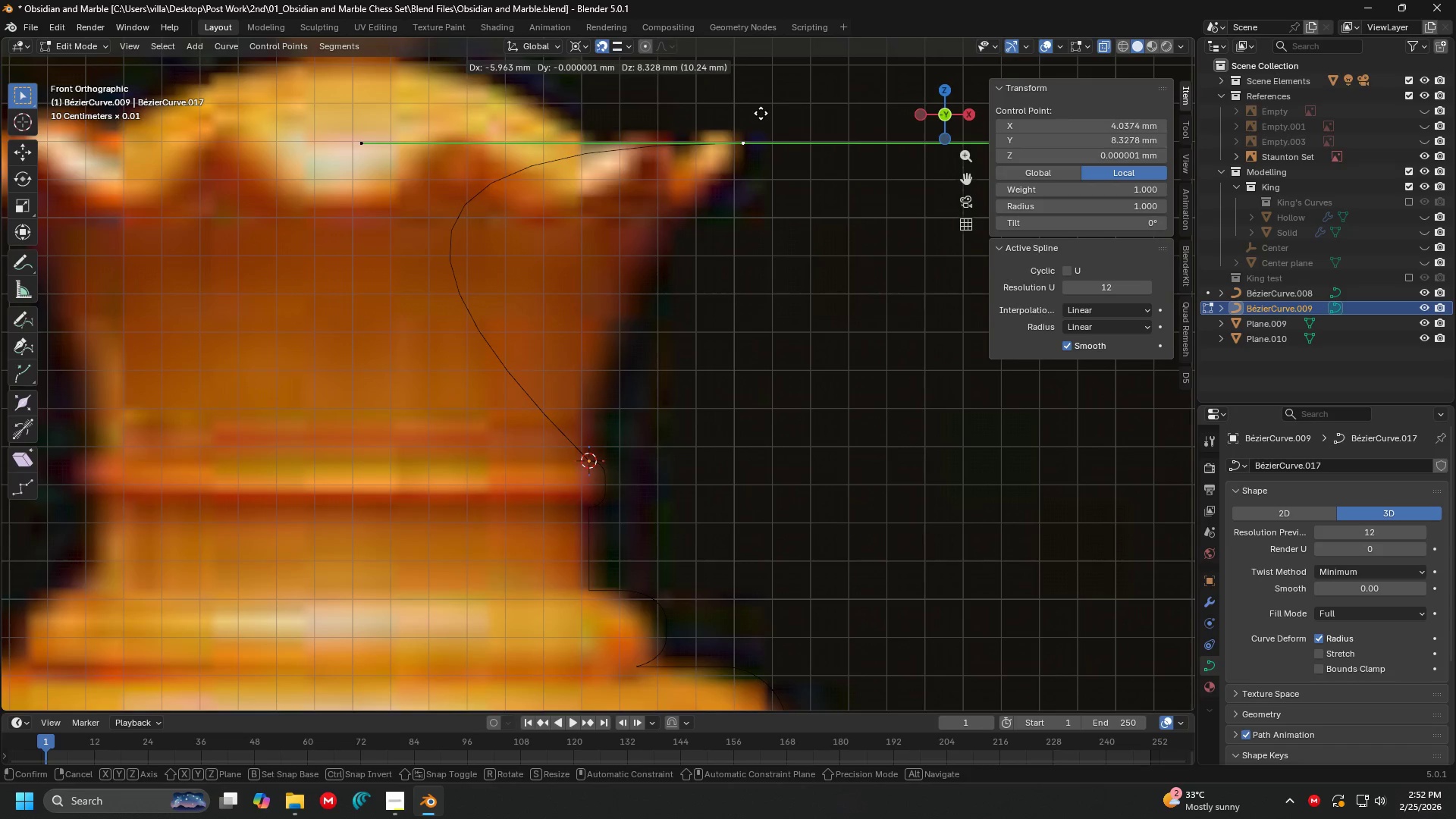 
left_click([761, 113])
 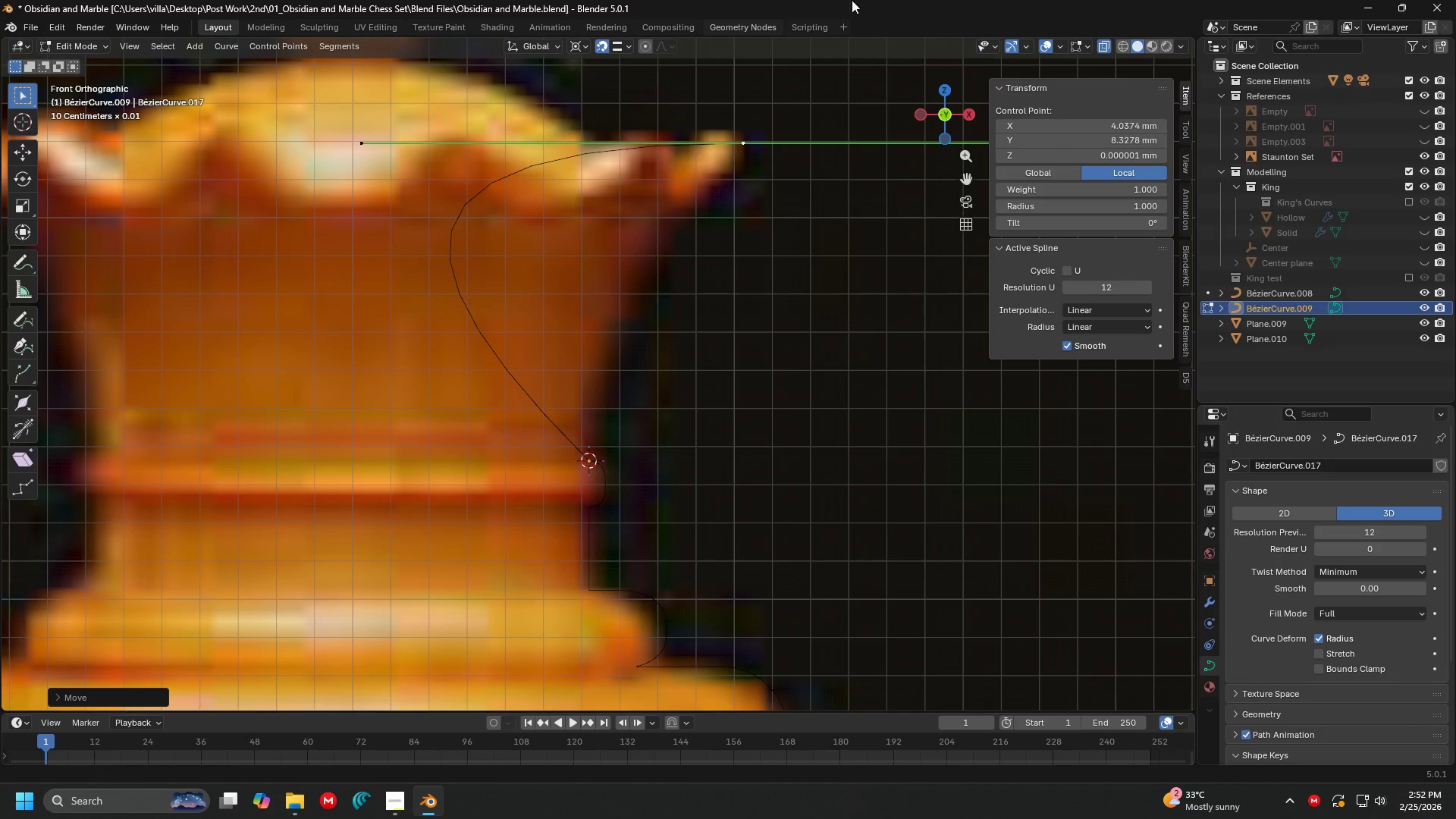 
wait(5.56)
 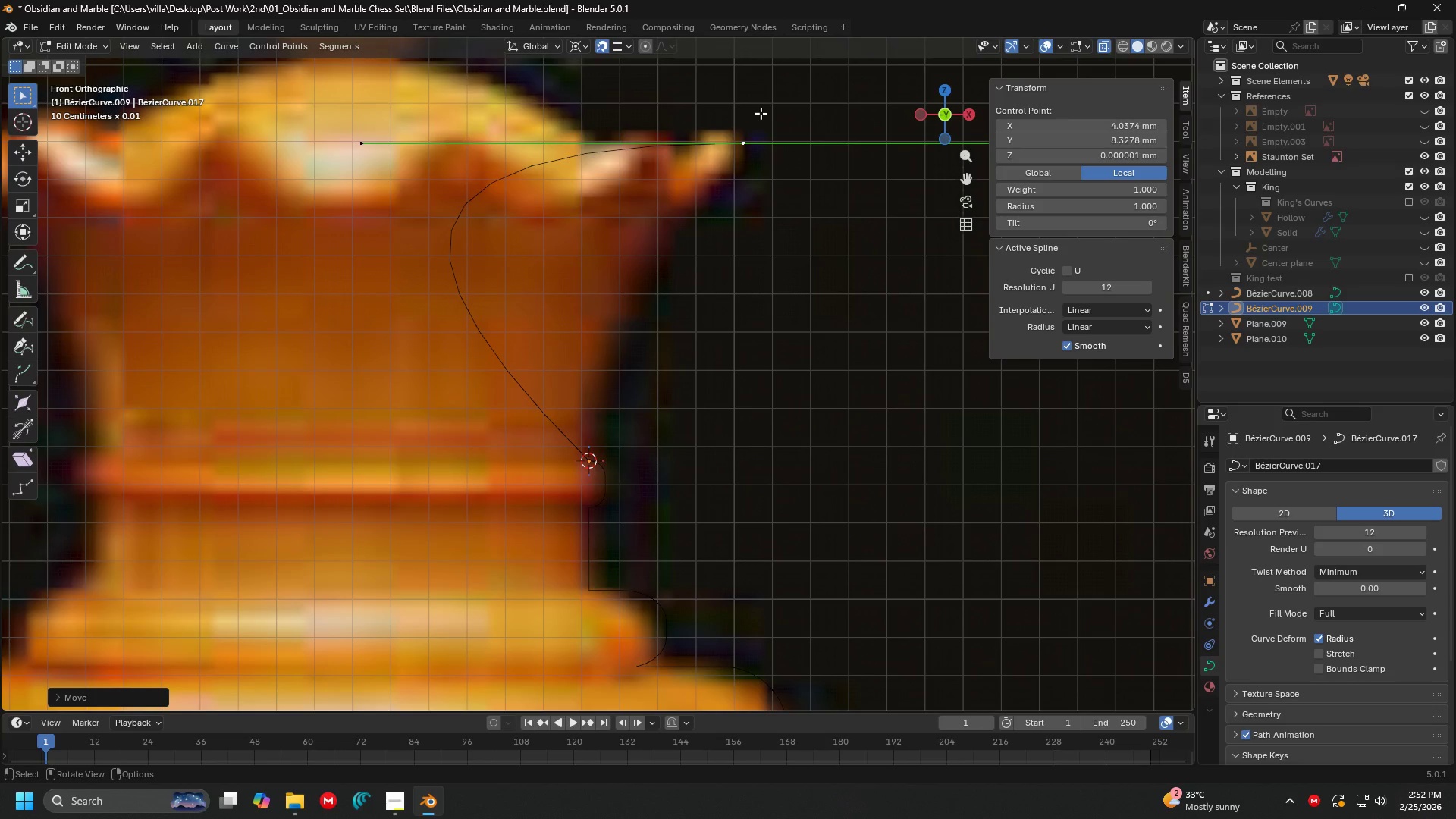 
hold_key(key=ShiftLeft, duration=1.5)
 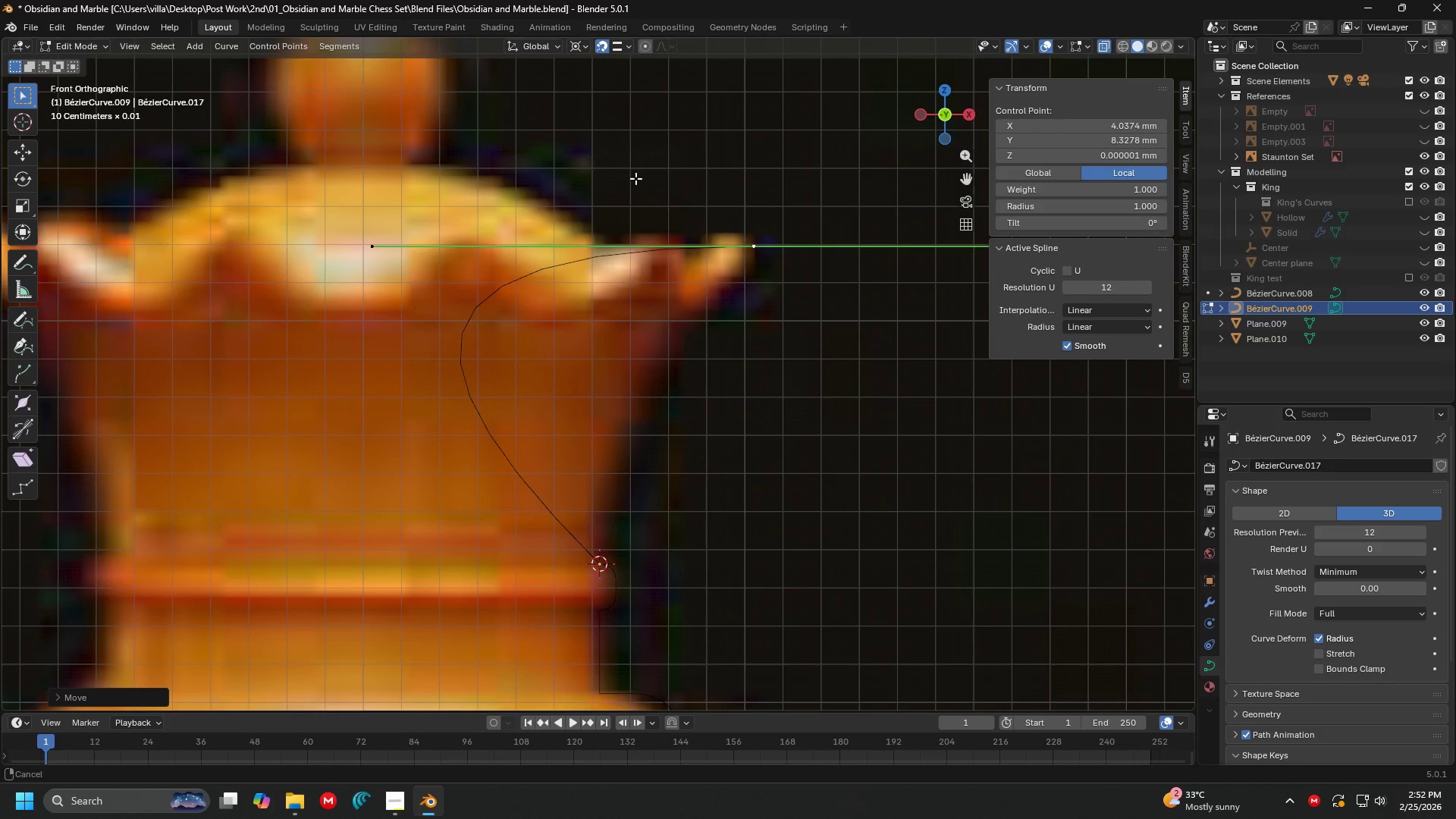 
hold_key(key=ShiftLeft, duration=1.52)
 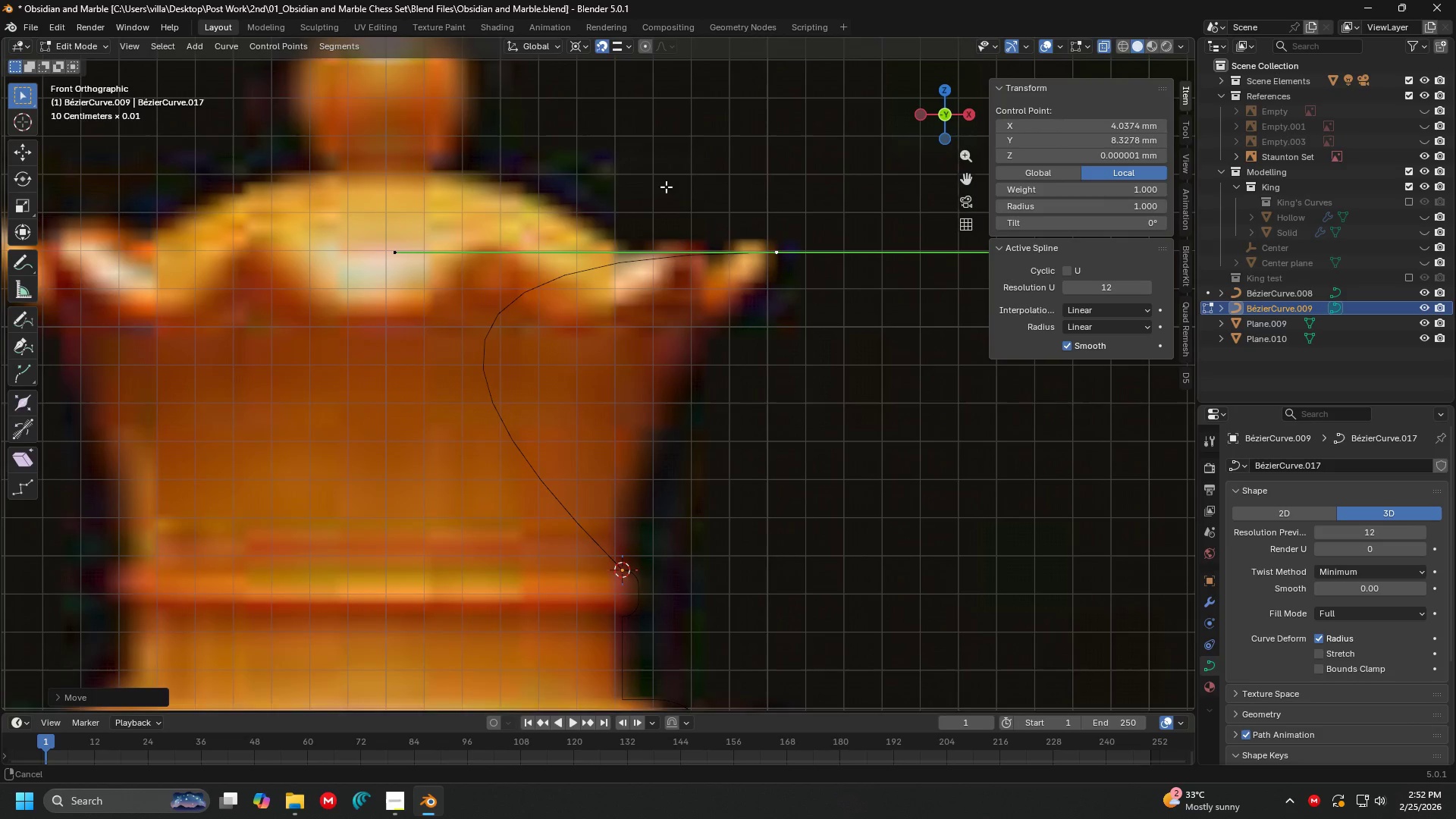 
hold_key(key=ShiftLeft, duration=1.52)
 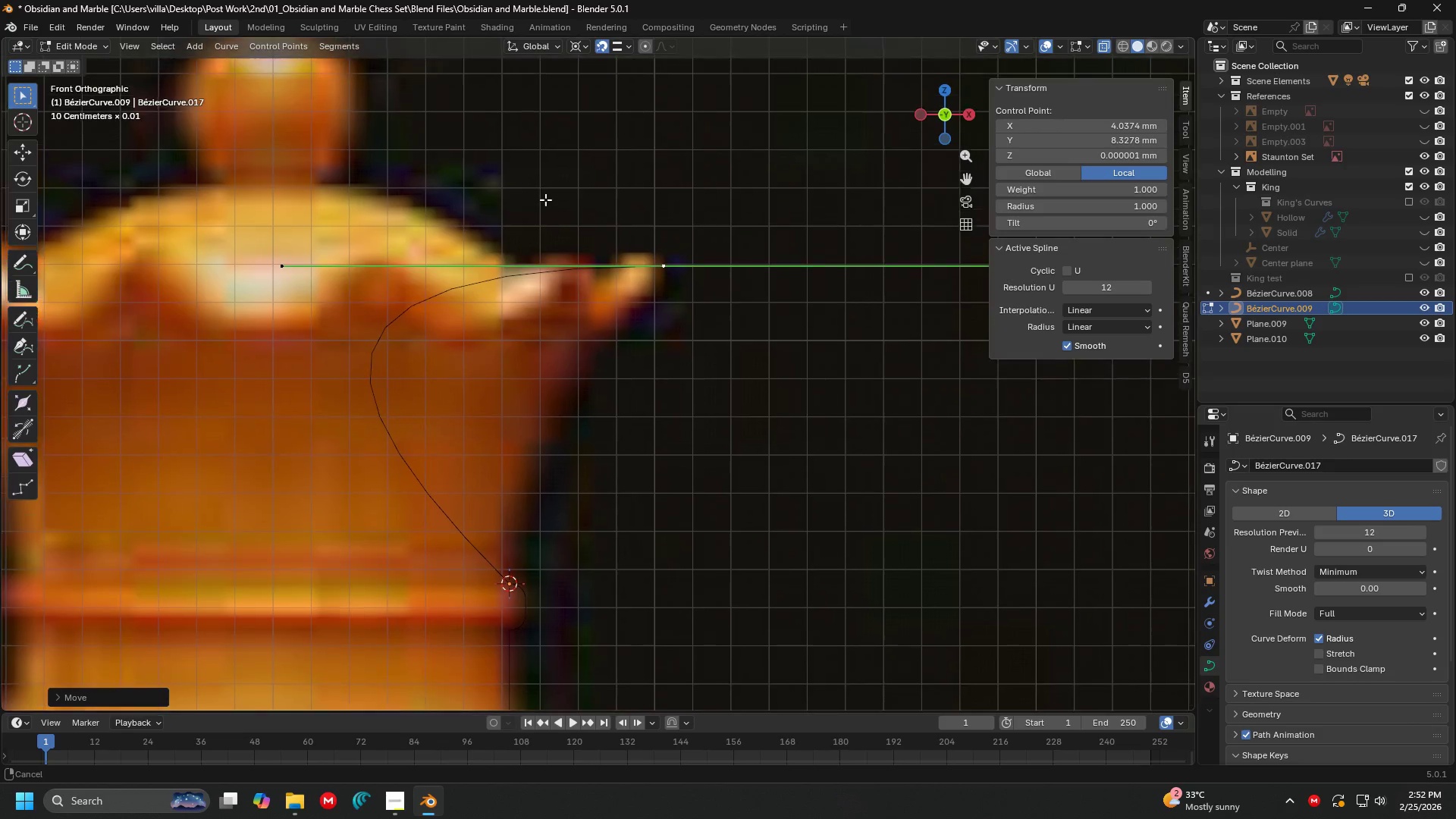 
hold_key(key=ShiftLeft, duration=1.51)
 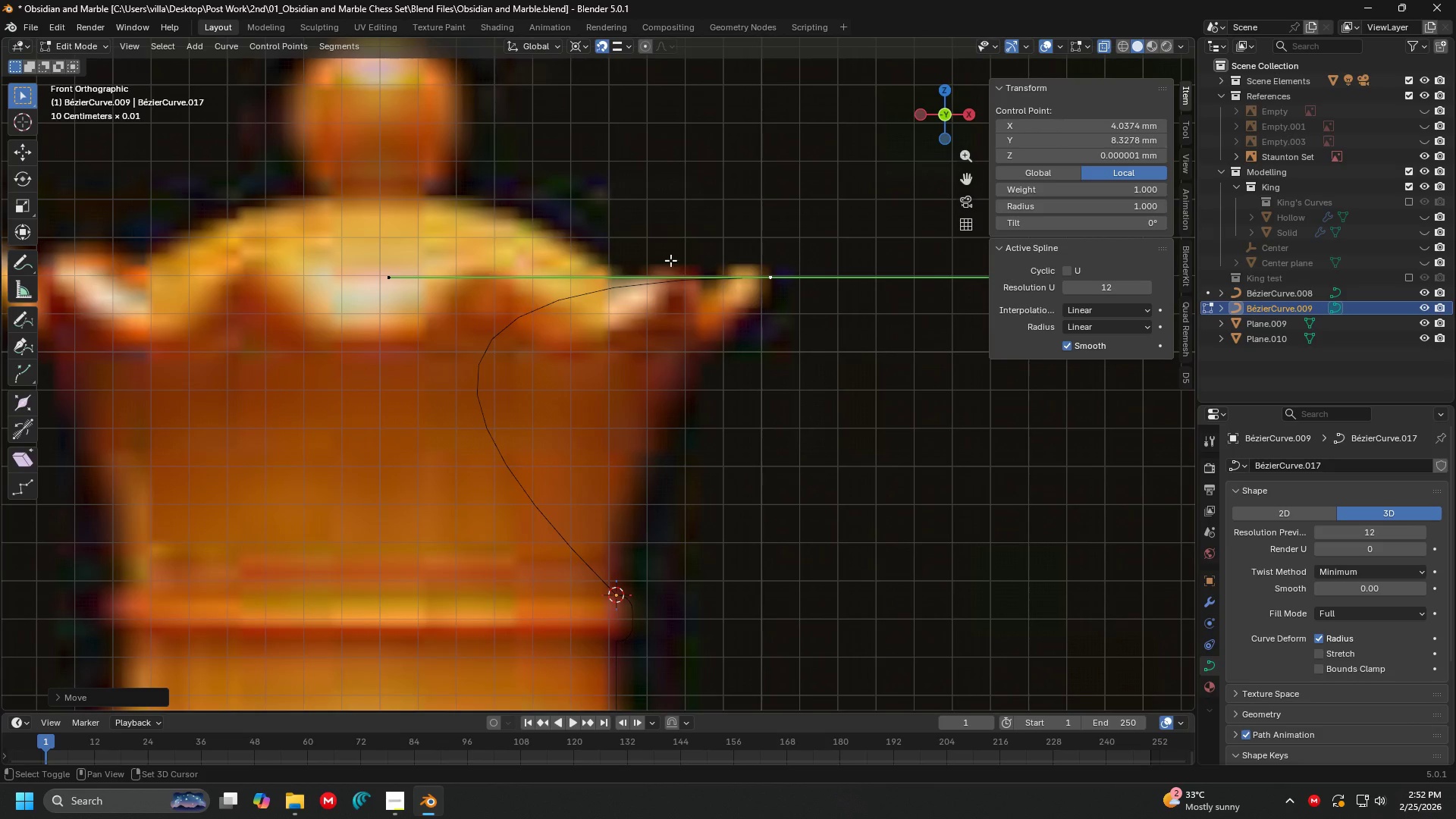 
hold_key(key=ShiftLeft, duration=1.52)
 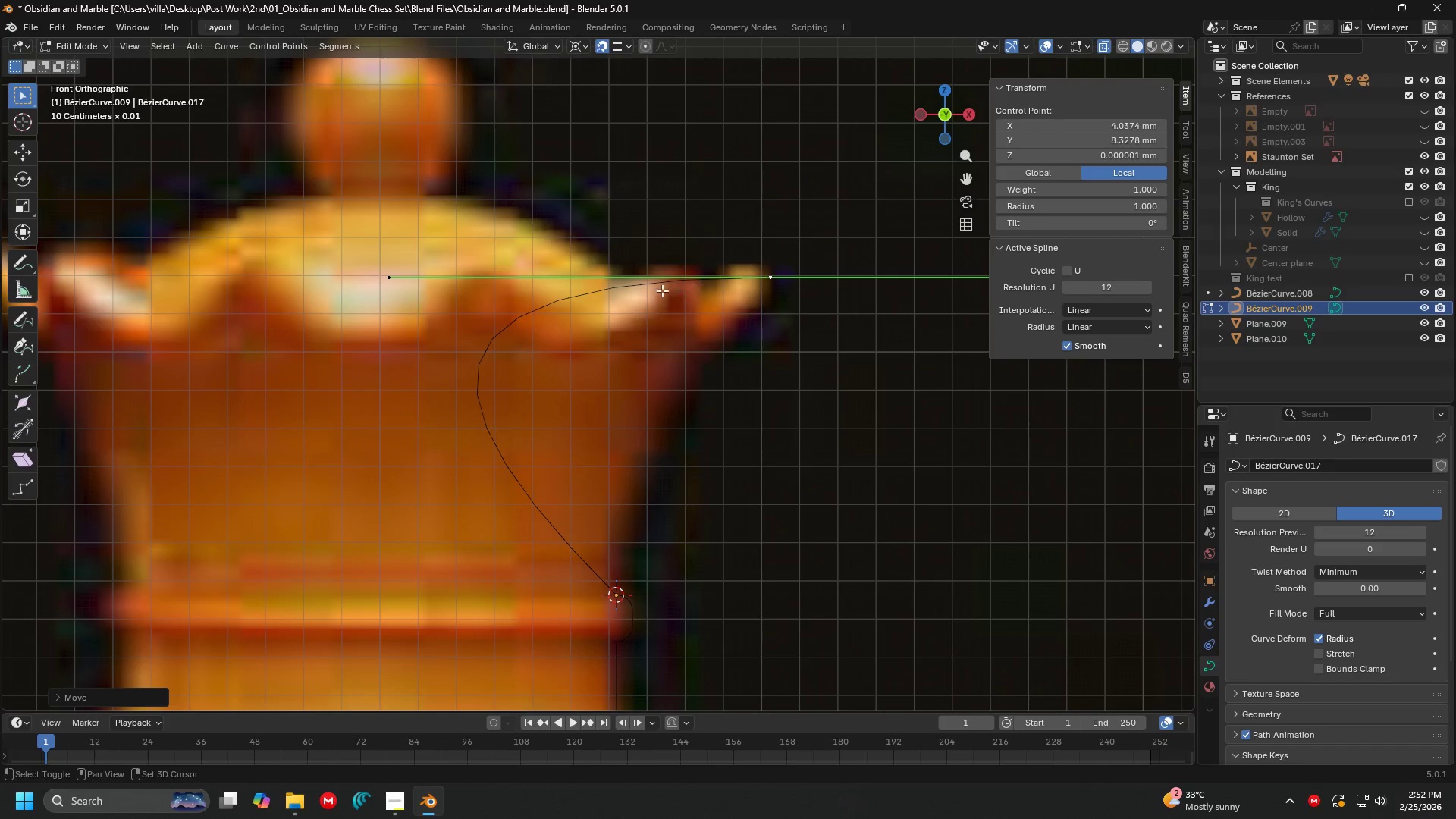 
hold_key(key=ShiftLeft, duration=1.5)
 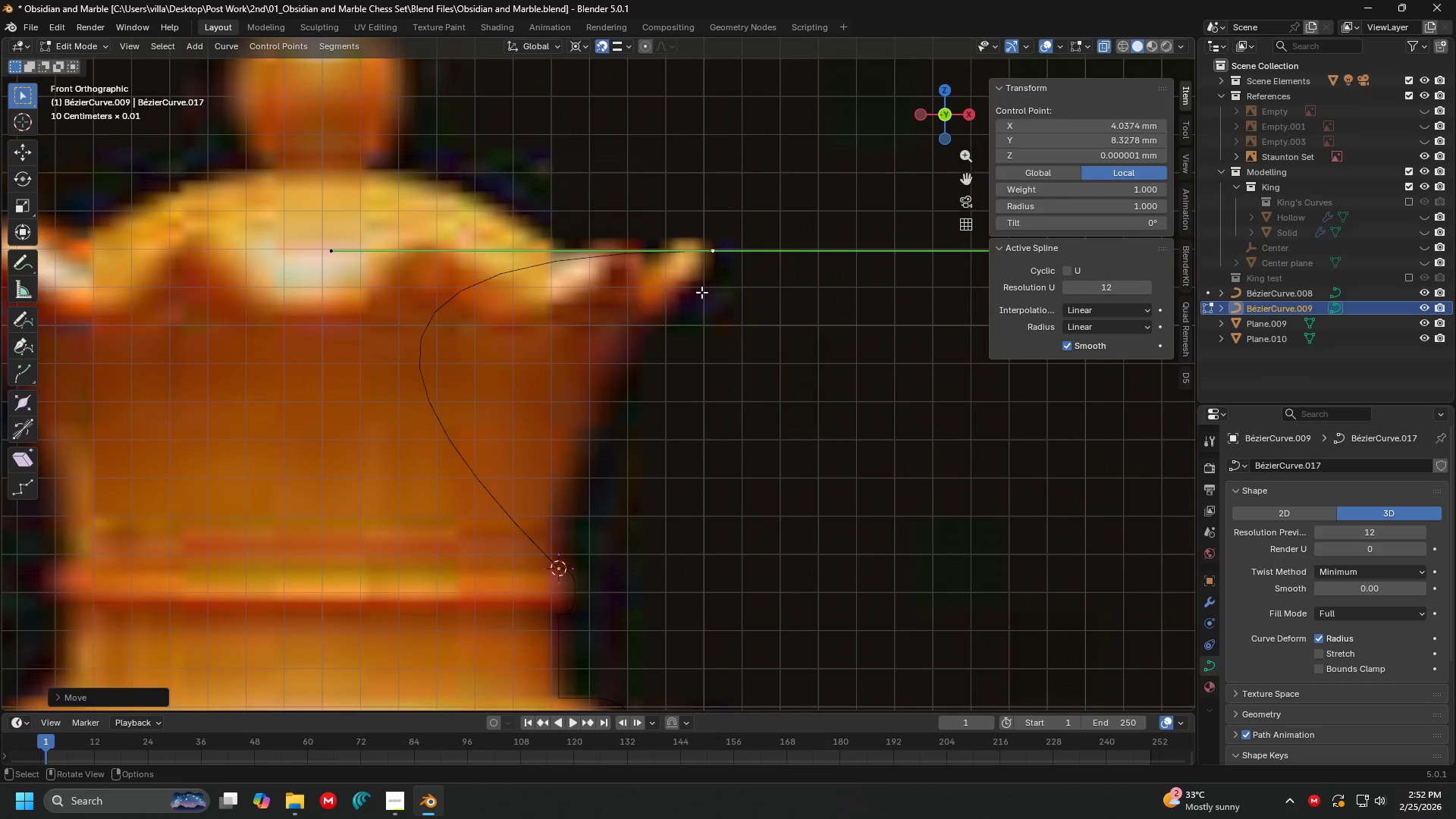 
hold_key(key=ShiftLeft, duration=0.33)
 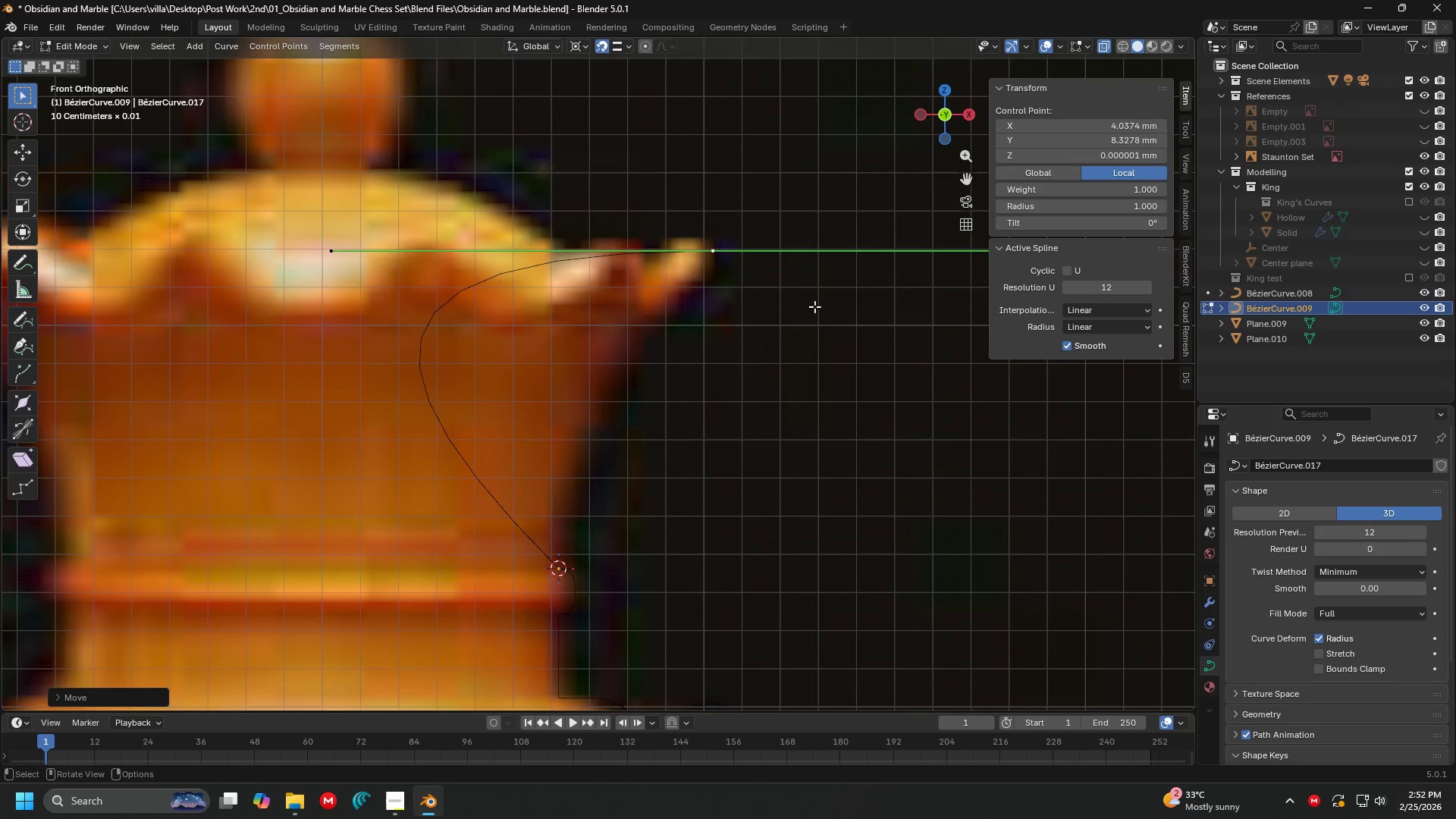 
hold_key(key=ShiftLeft, duration=19.44)
 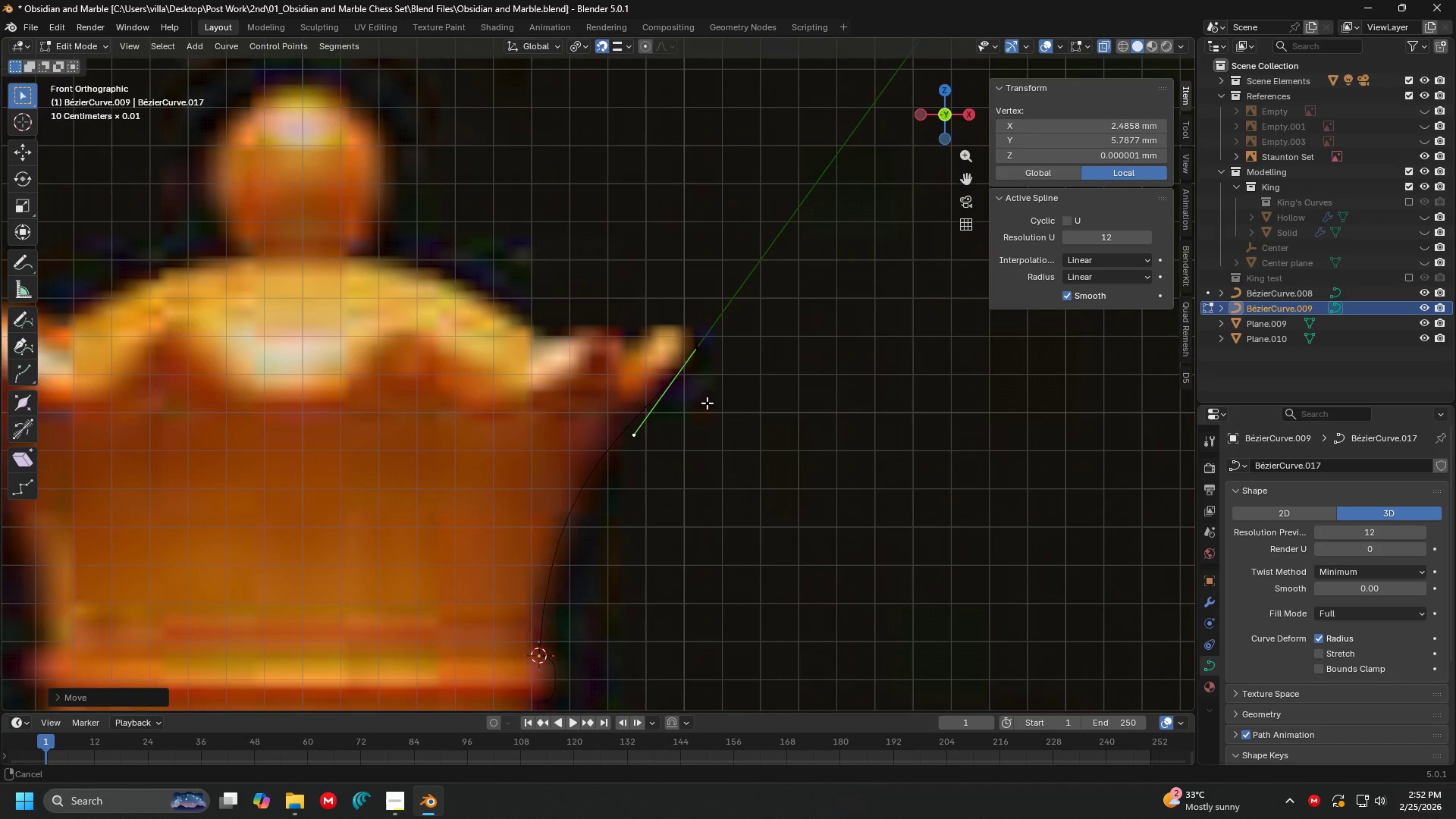 
key(R)
 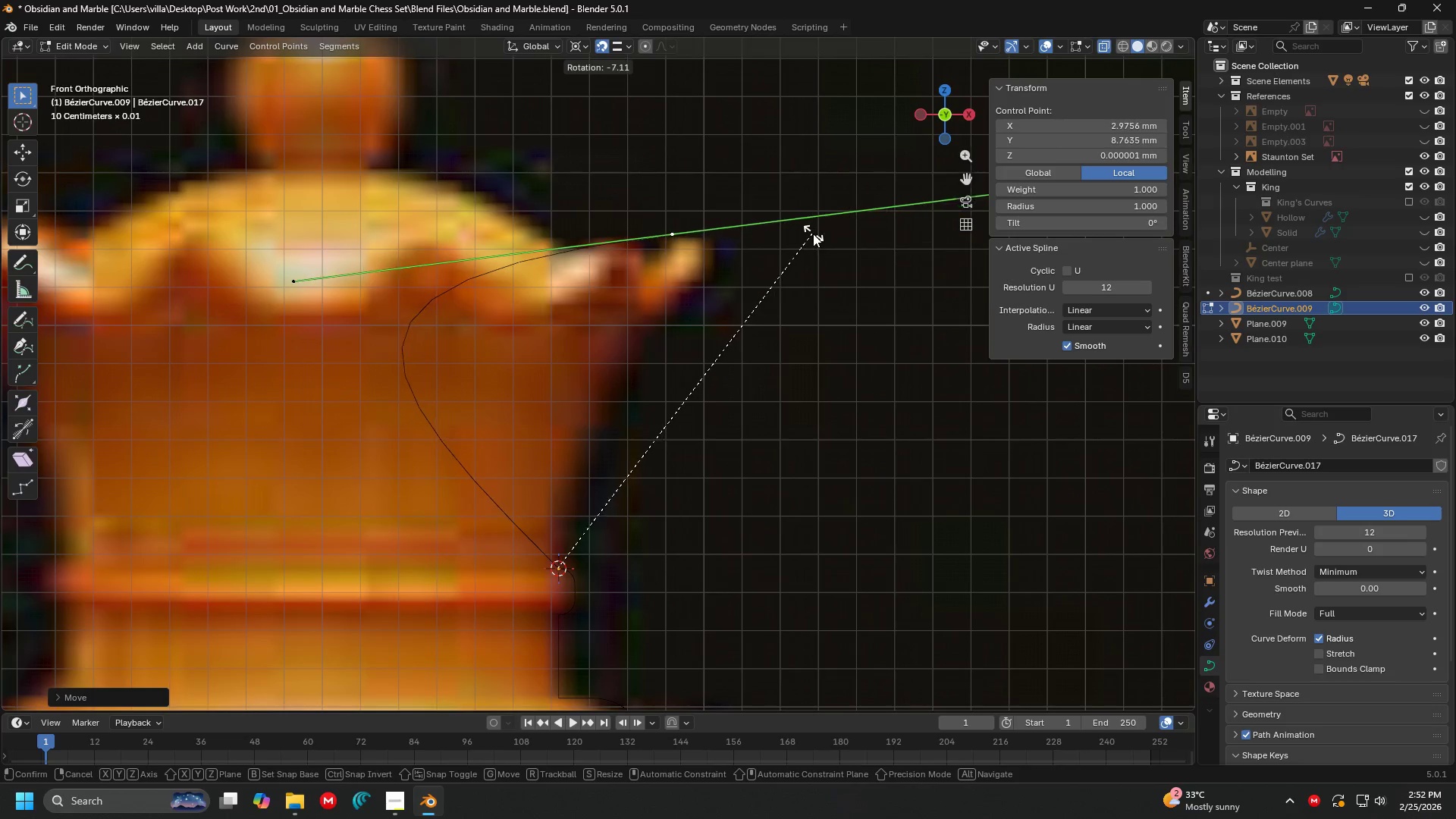 
key(Escape)
 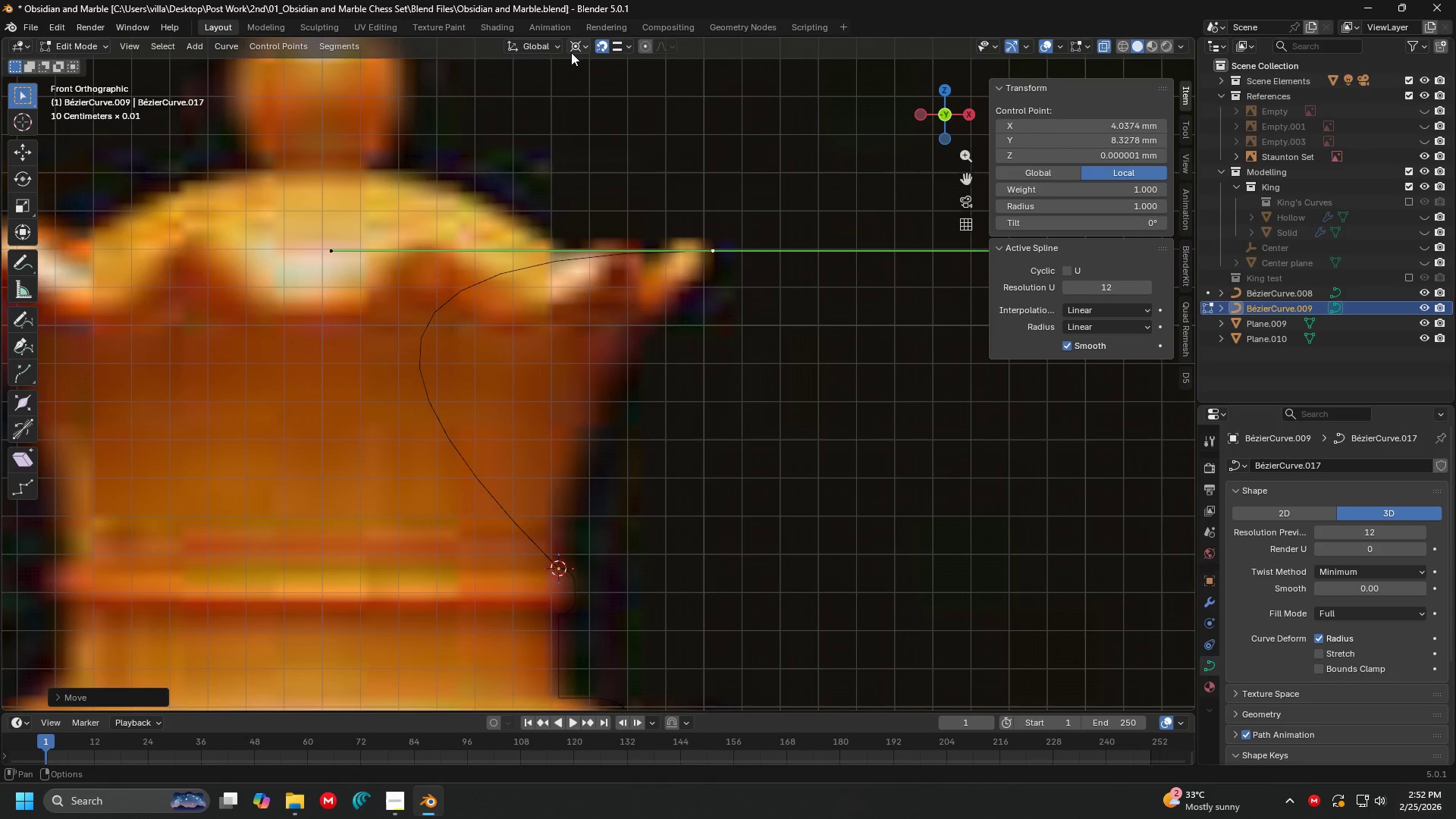 
left_click([573, 50])
 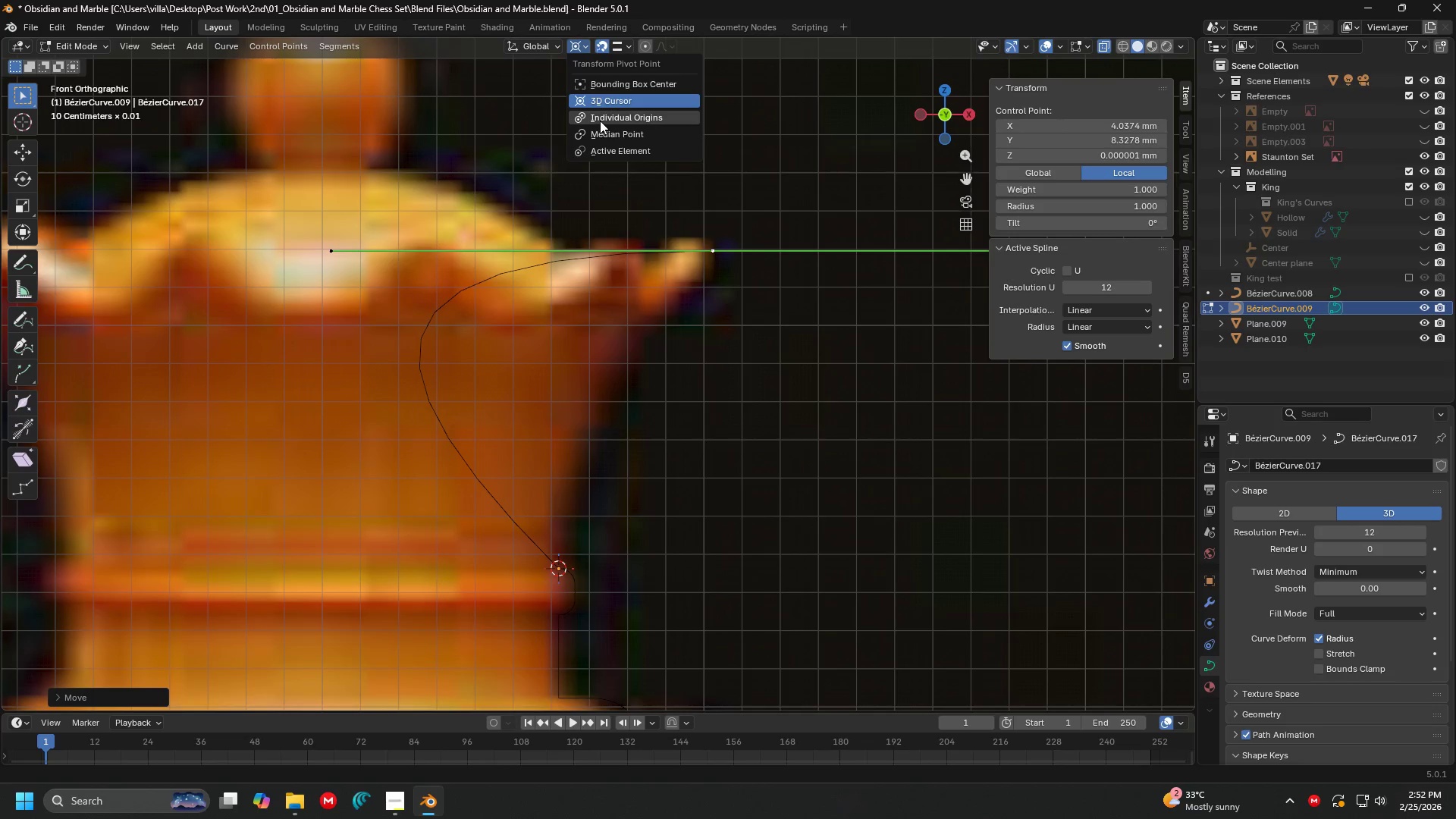 
left_click([600, 121])
 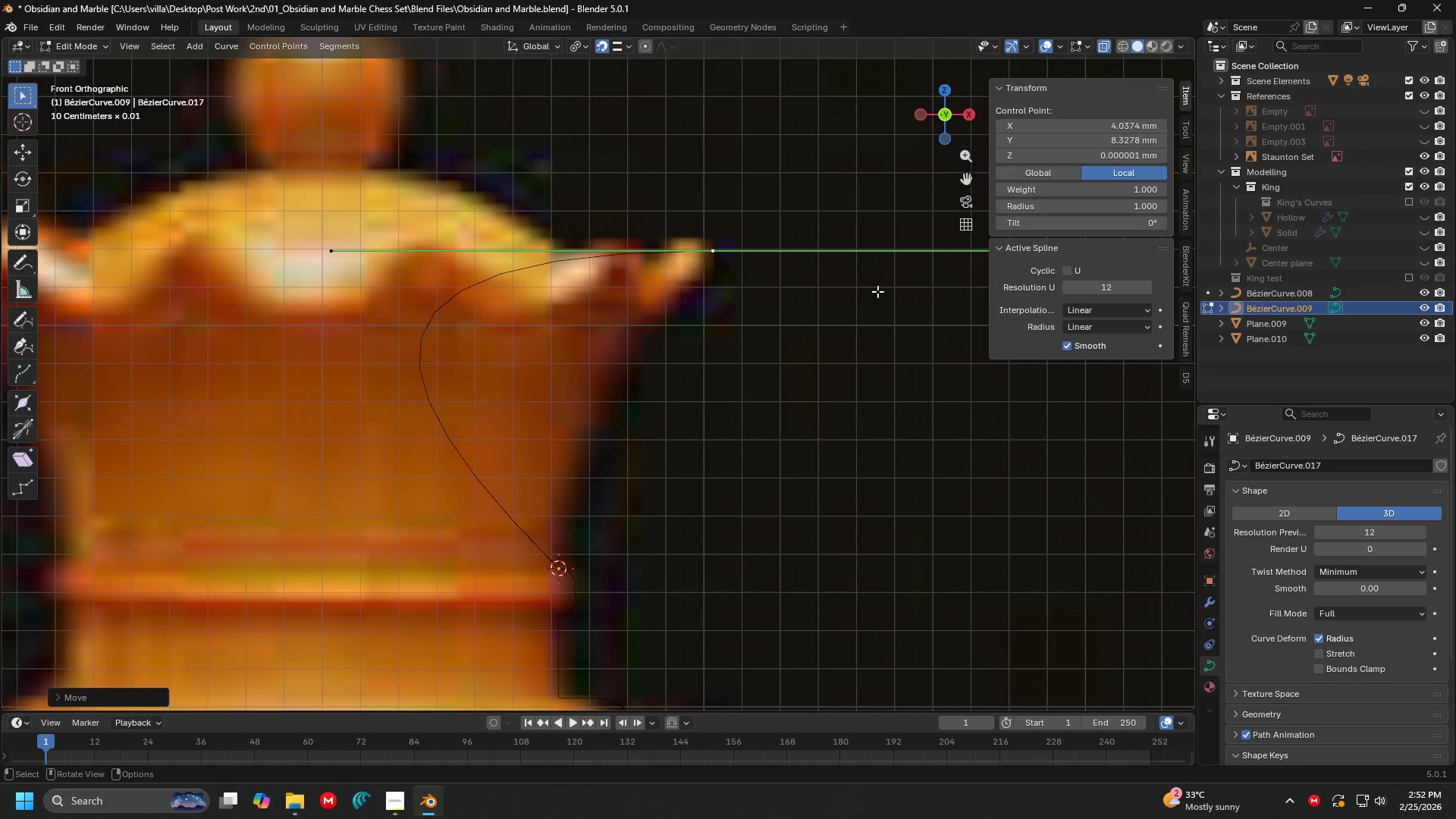 
key(R)
 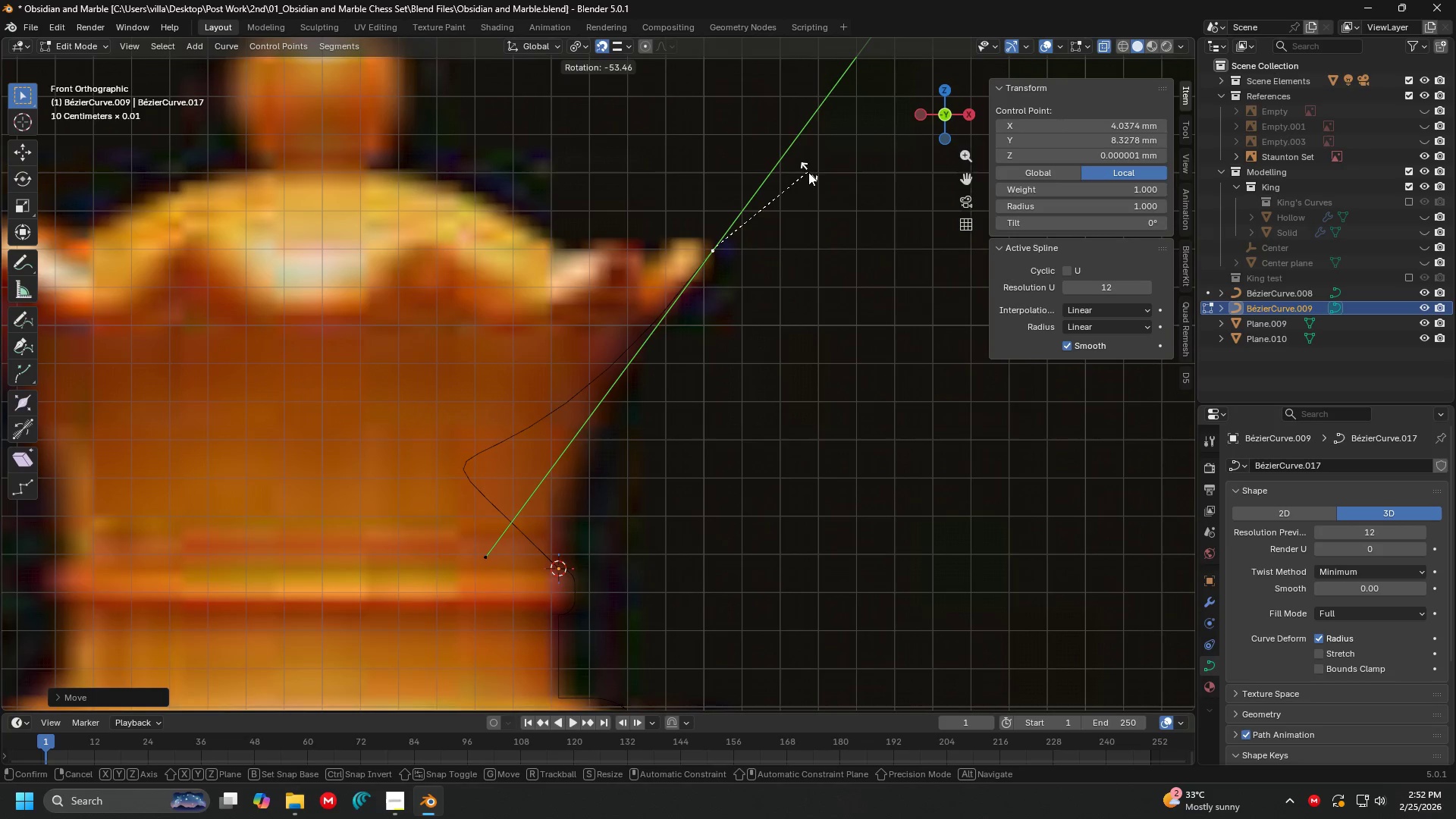 
left_click([808, 171])
 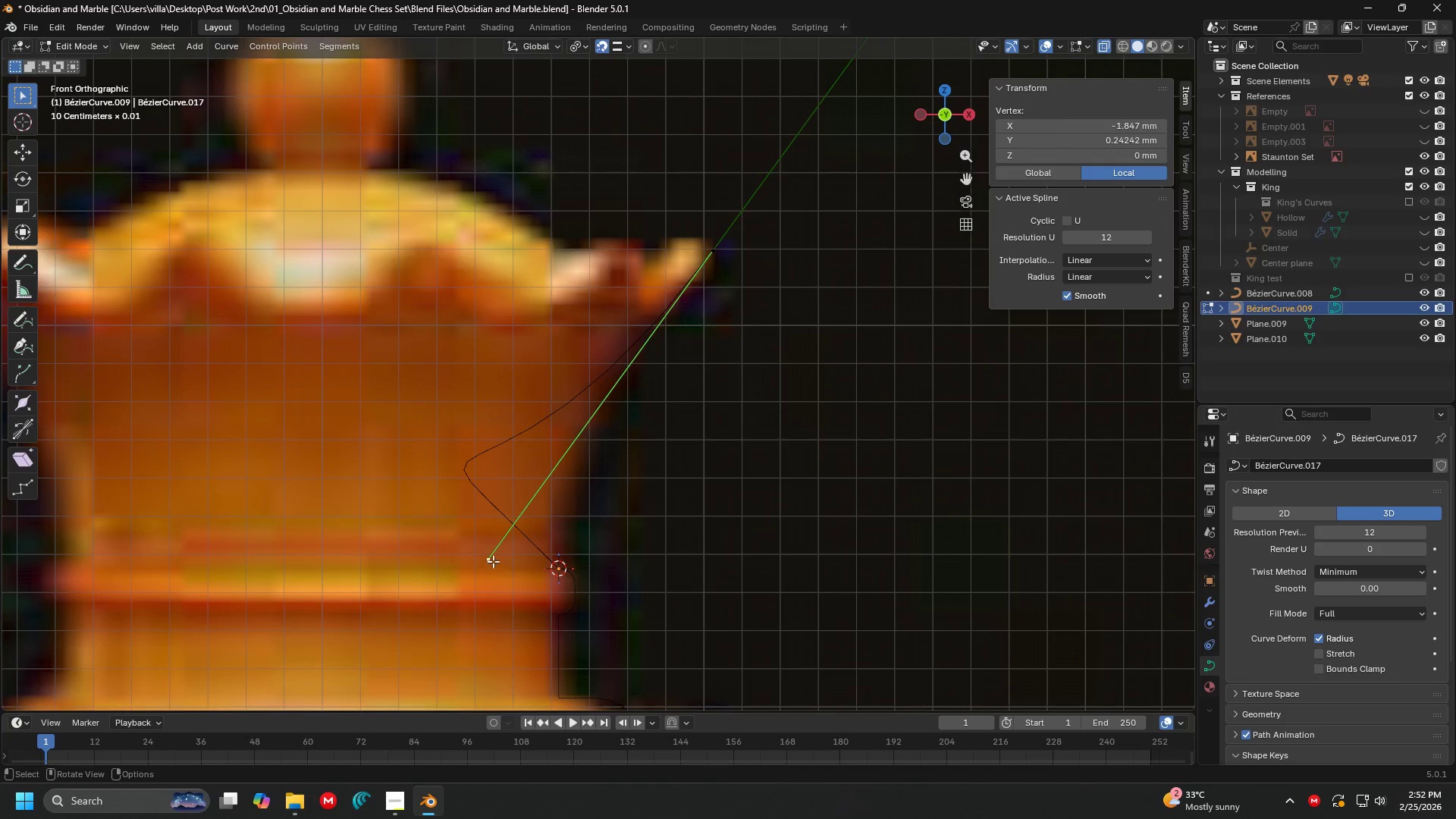 
key(G)
 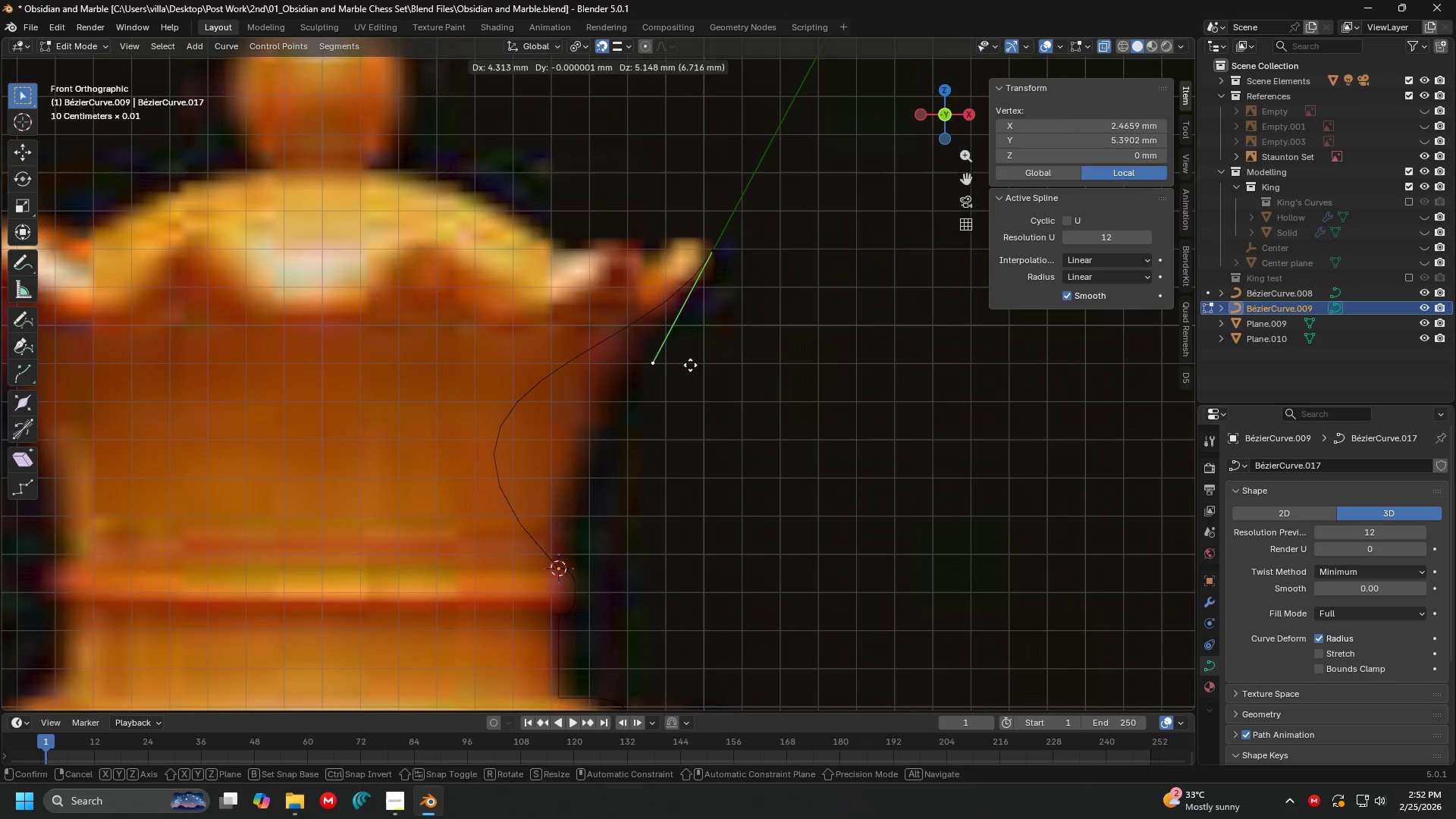 
double_click([554, 549])
 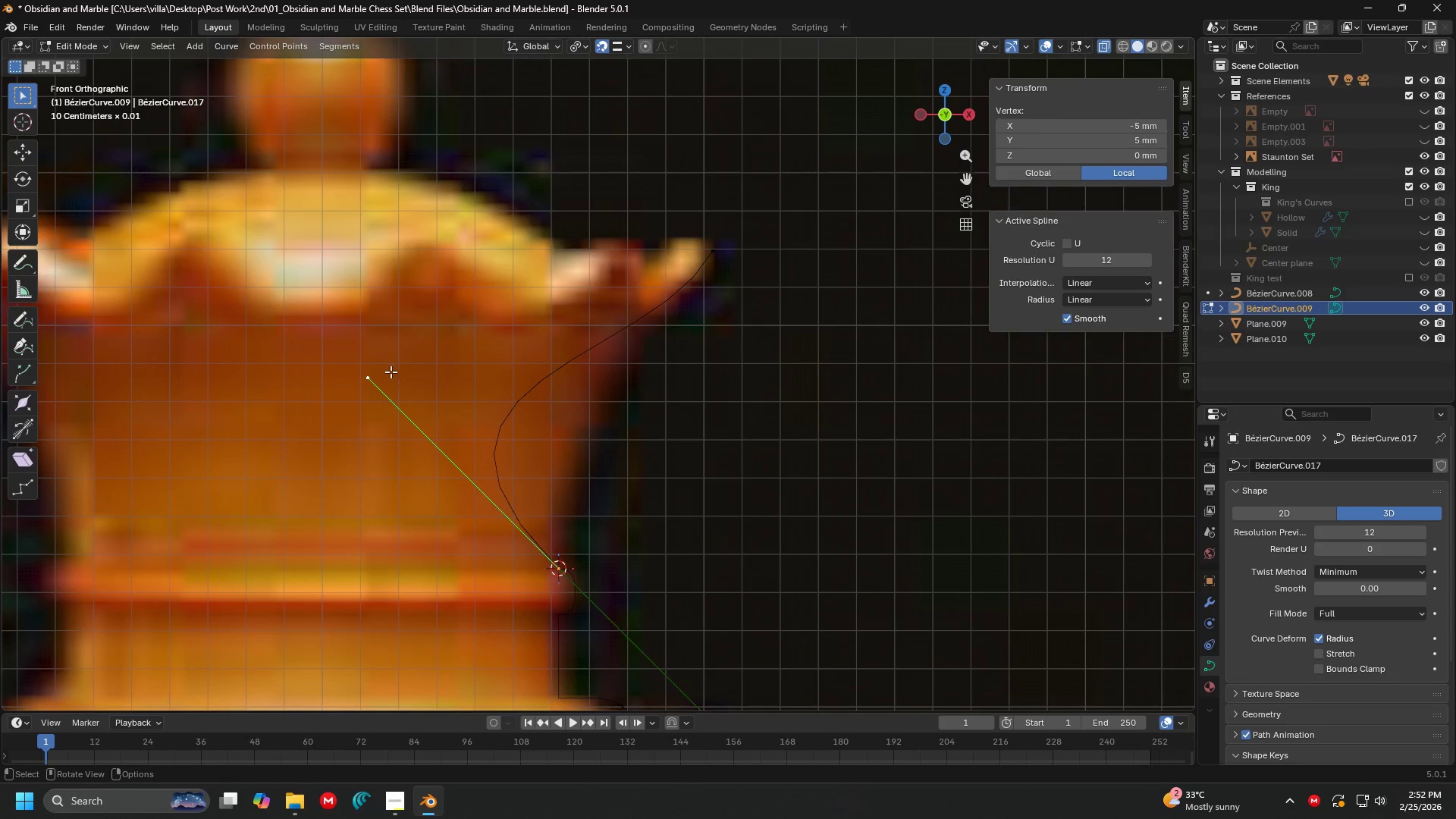 
key(G)
 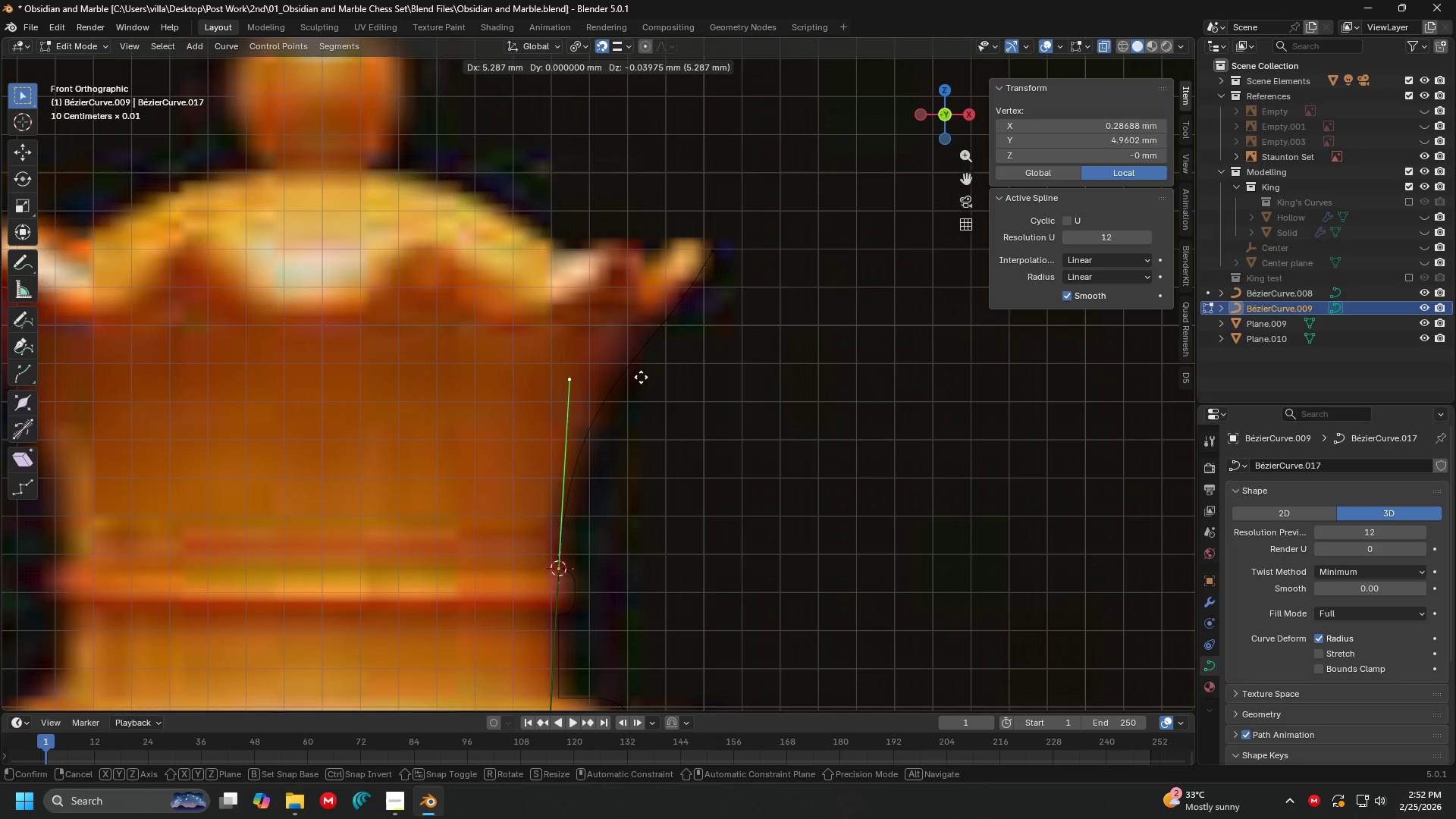 
double_click([712, 253])
 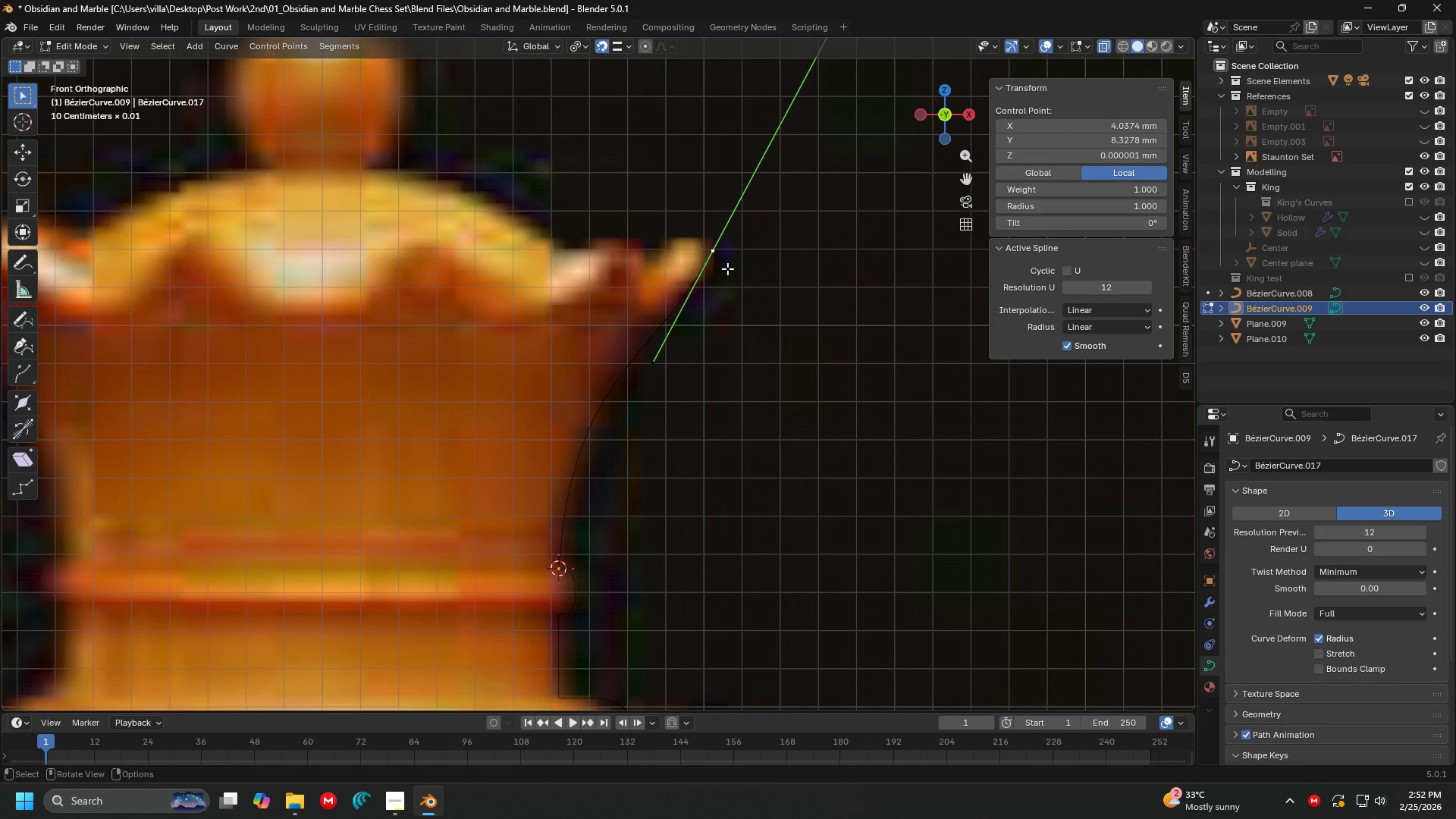 
key(G)
 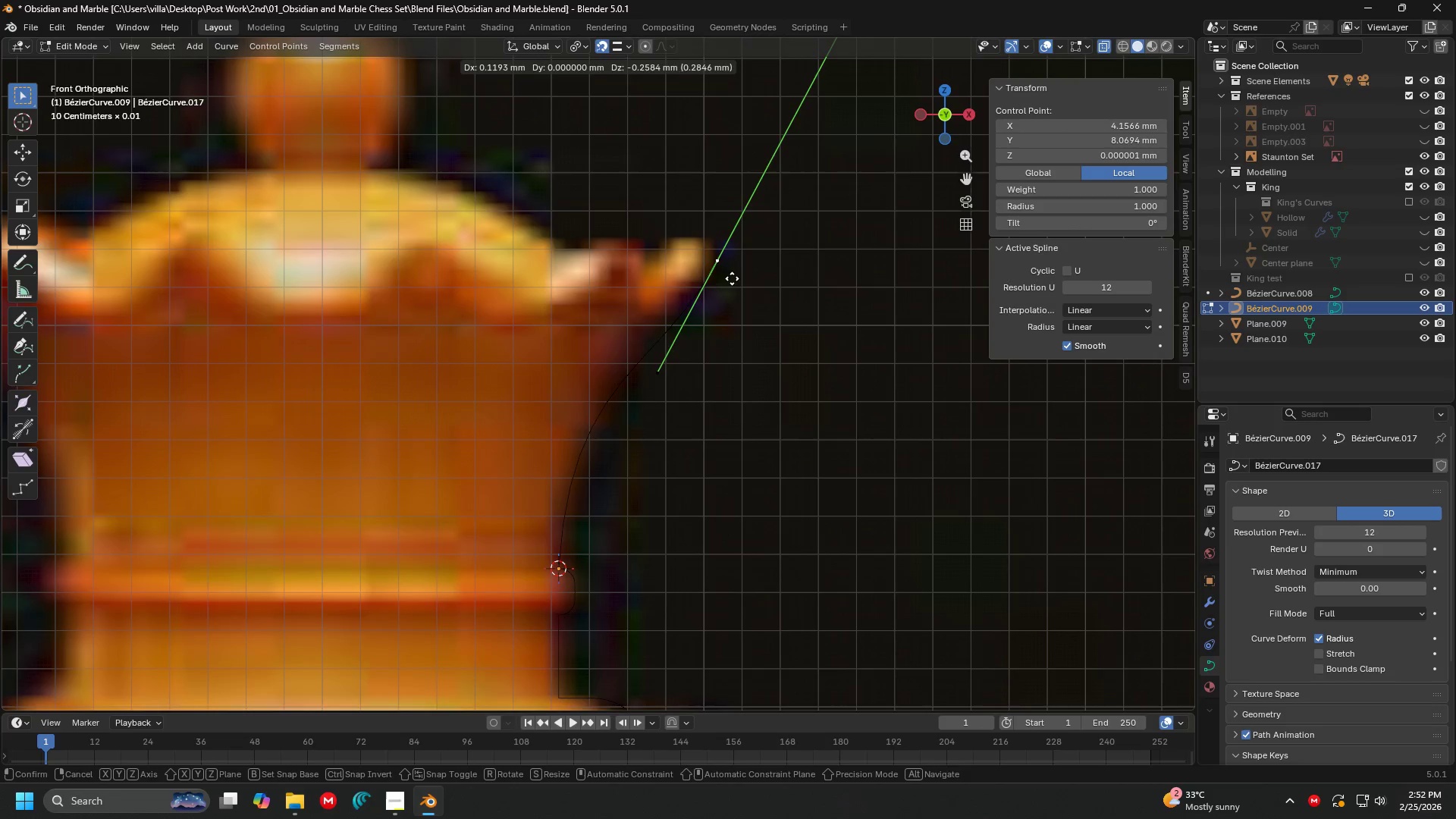 
left_click([731, 278])
 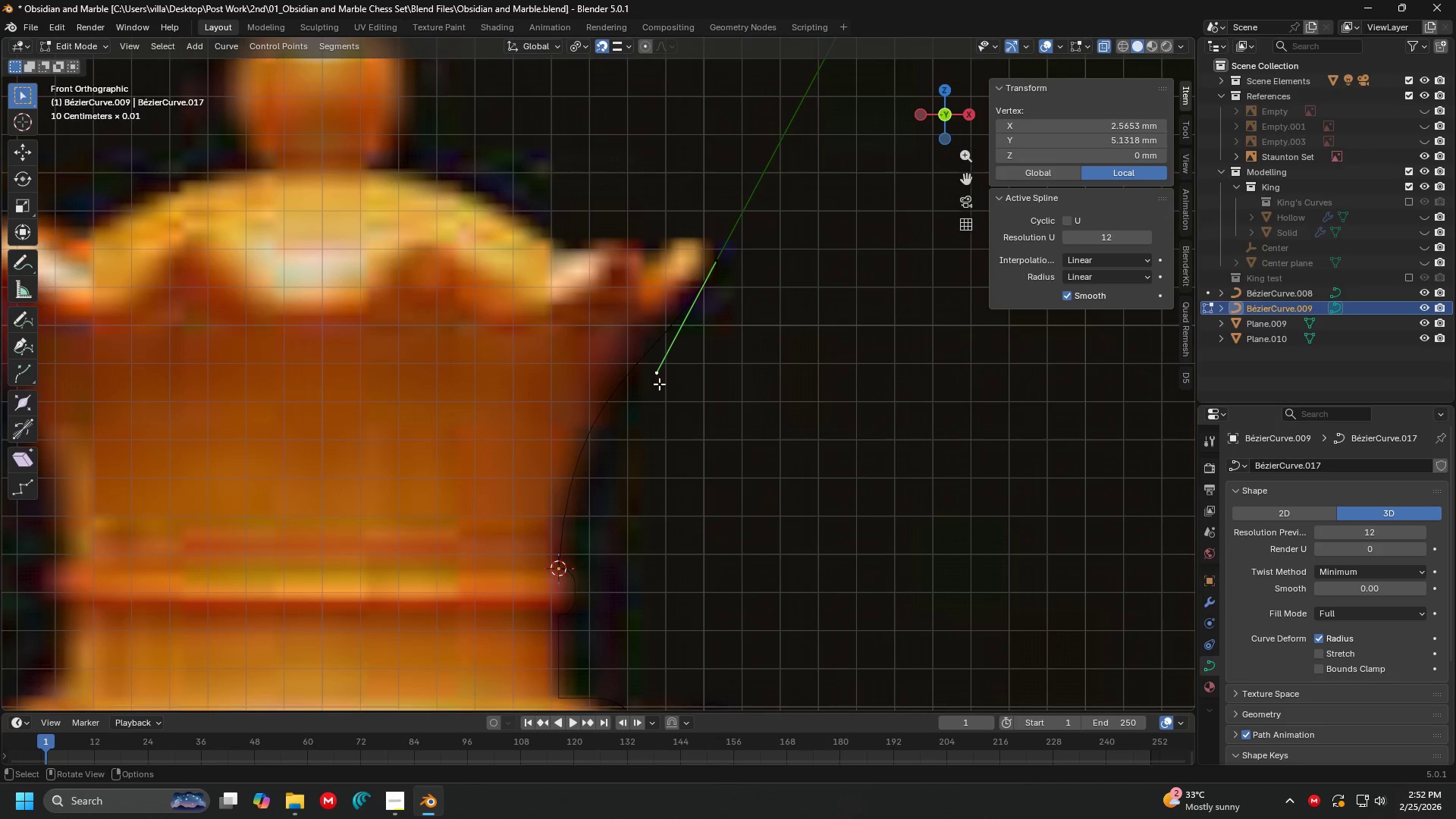 
key(G)
 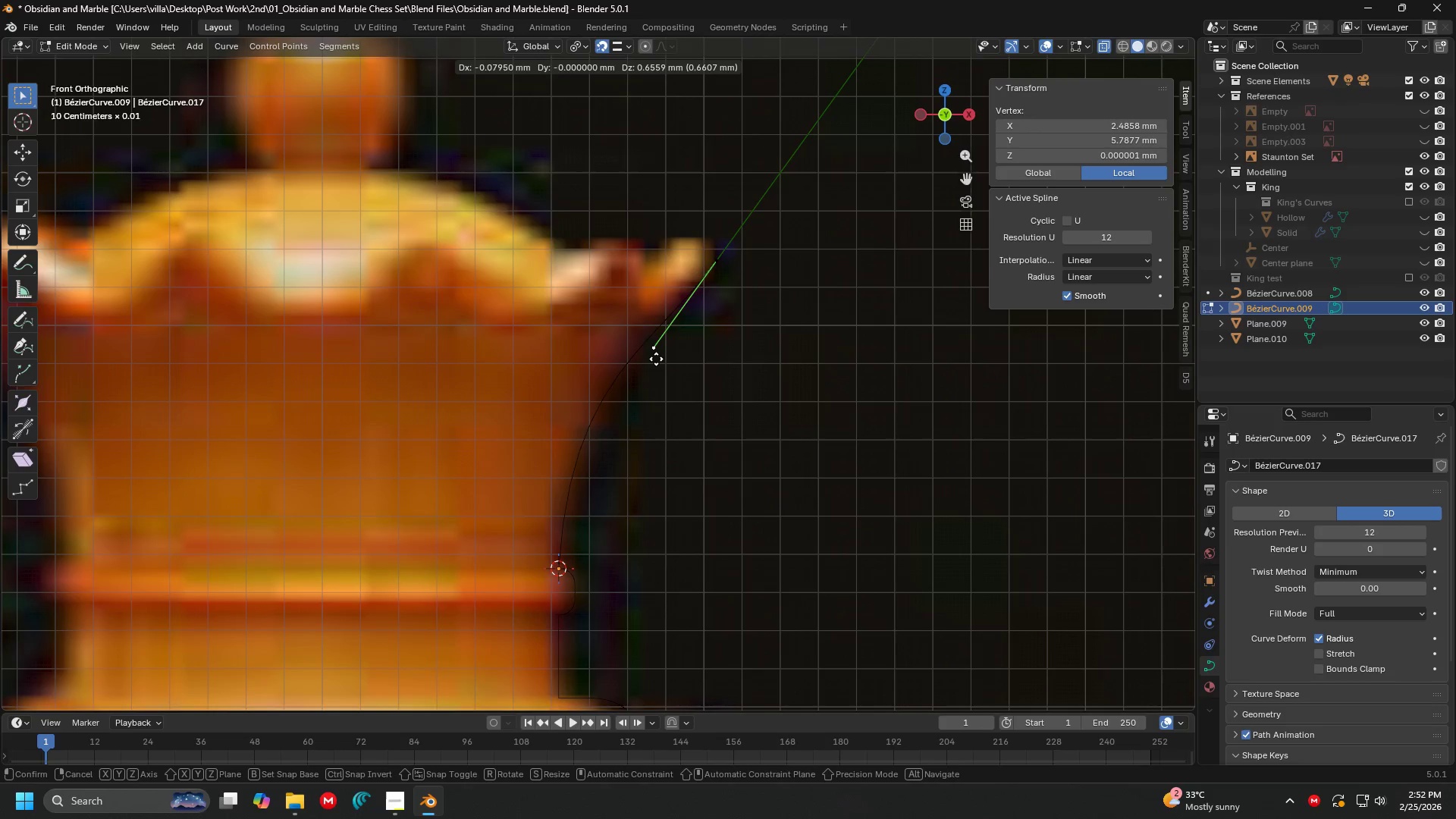 
left_click([656, 359])
 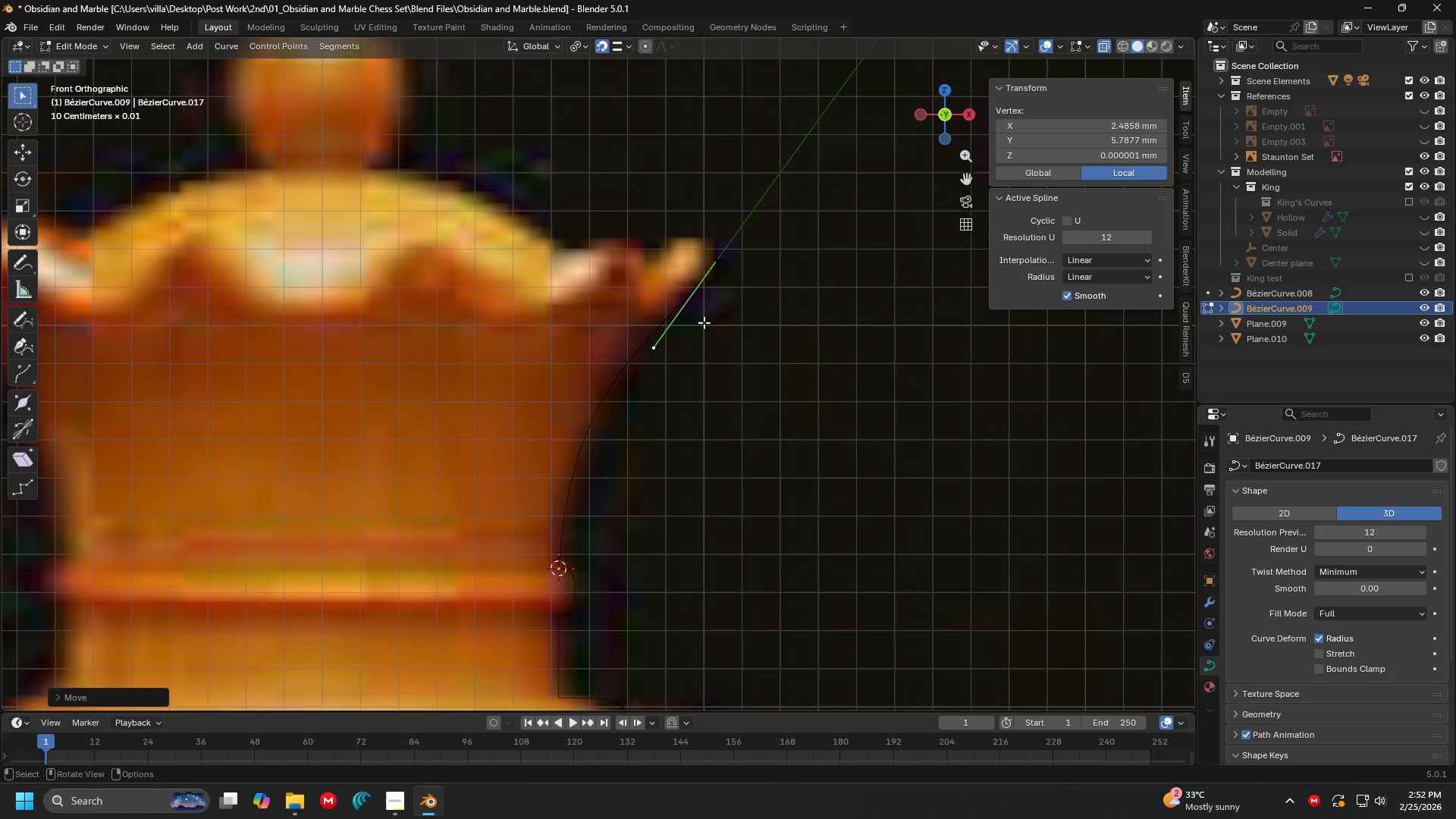 
hold_key(key=ShiftLeft, duration=0.56)
 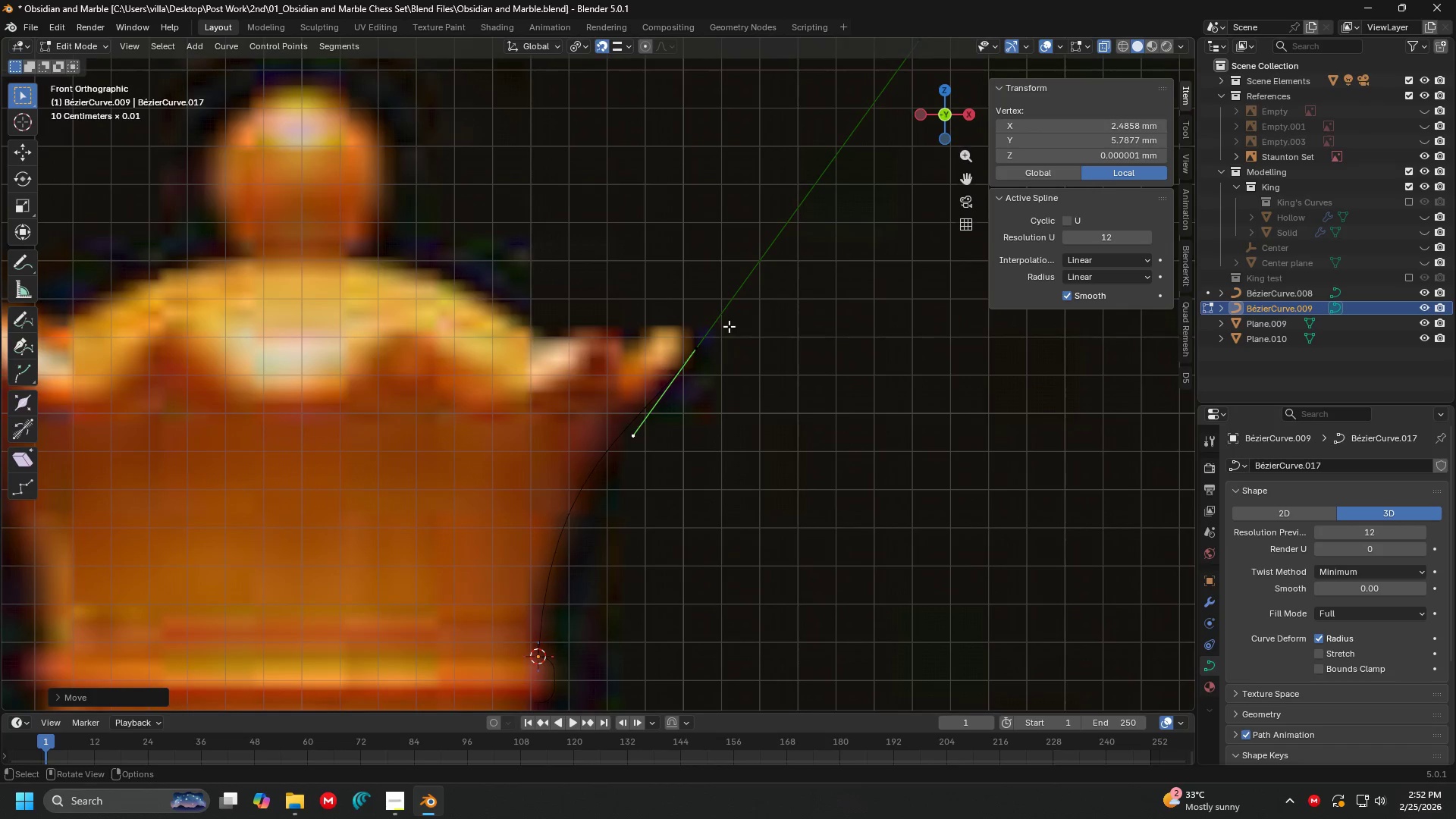 
left_click([707, 348])
 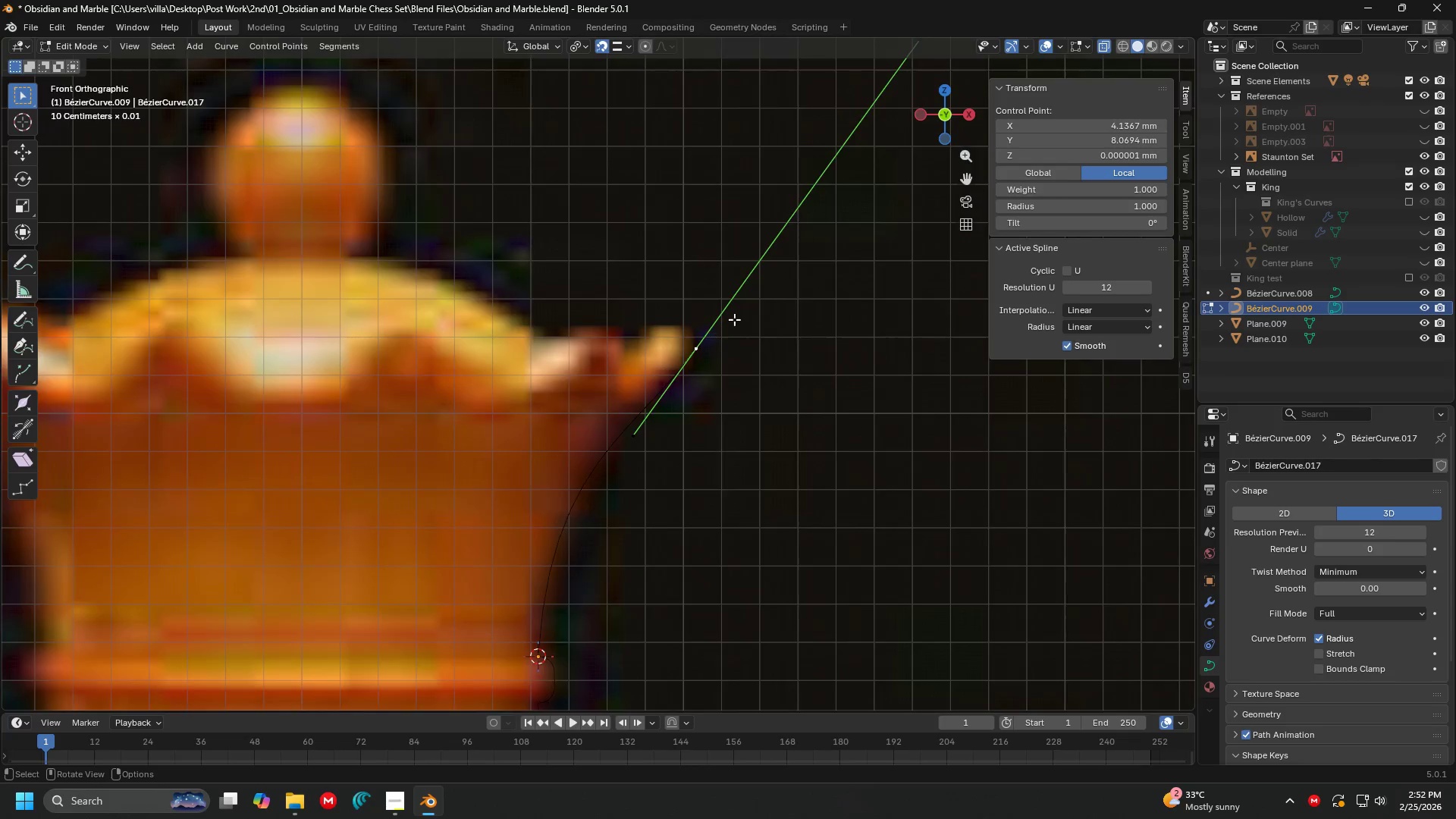 
key(Shift+ShiftLeft)
 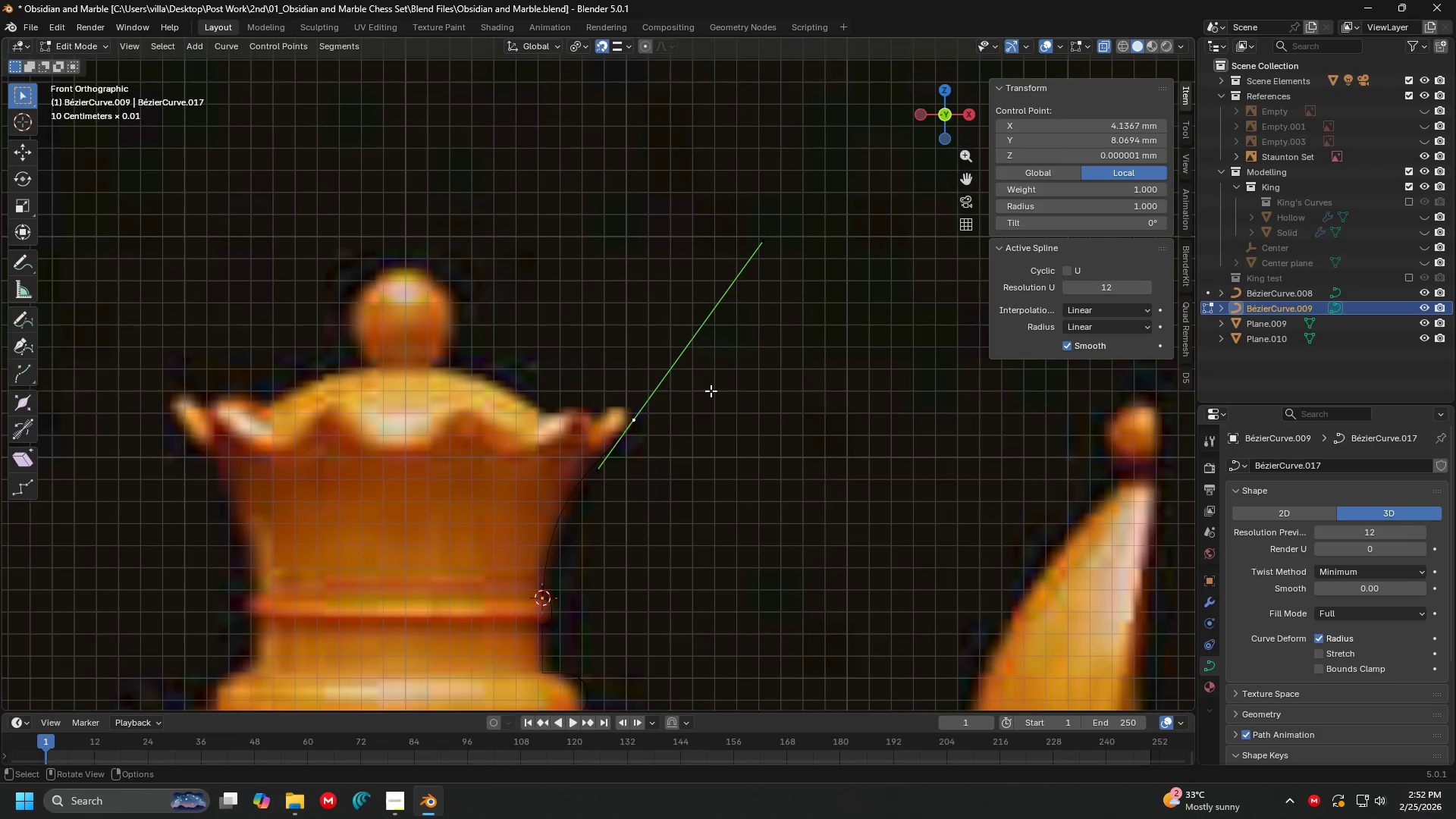 
scroll: coordinate [735, 319], scroll_direction: down, amount: 3.0
 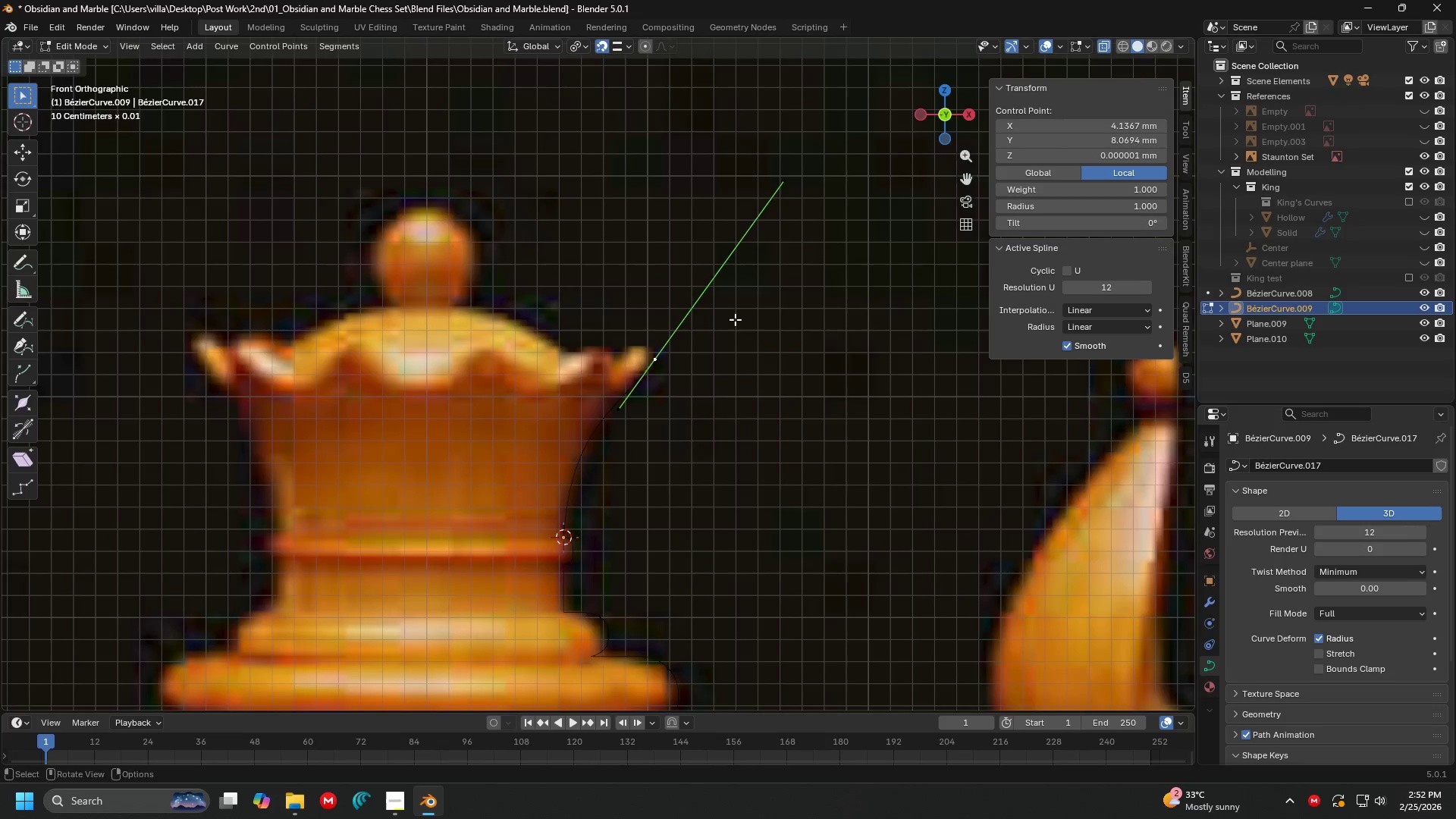 
key(E)
 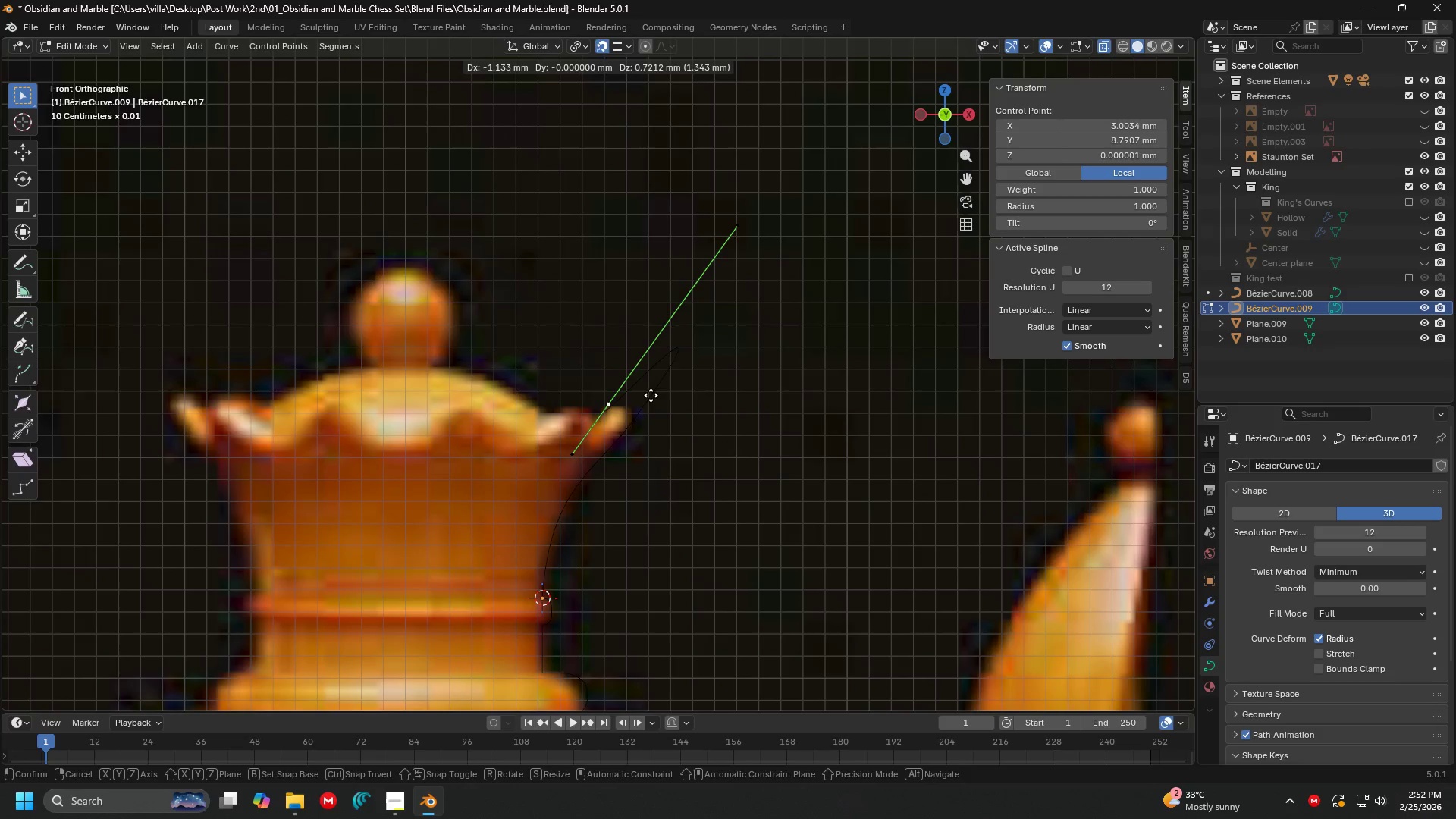 
left_click([654, 396])
 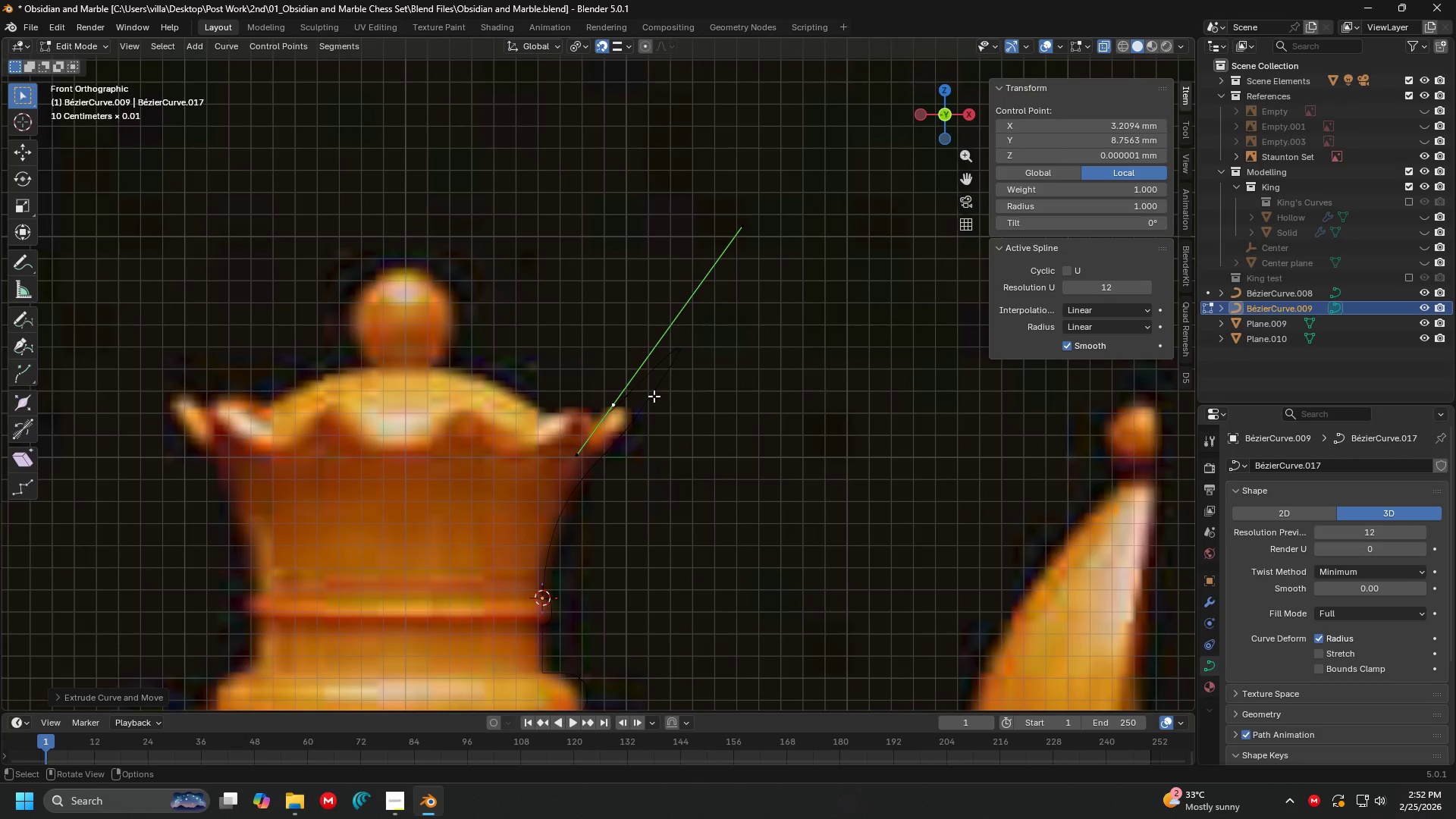 
left_click([698, 388])
 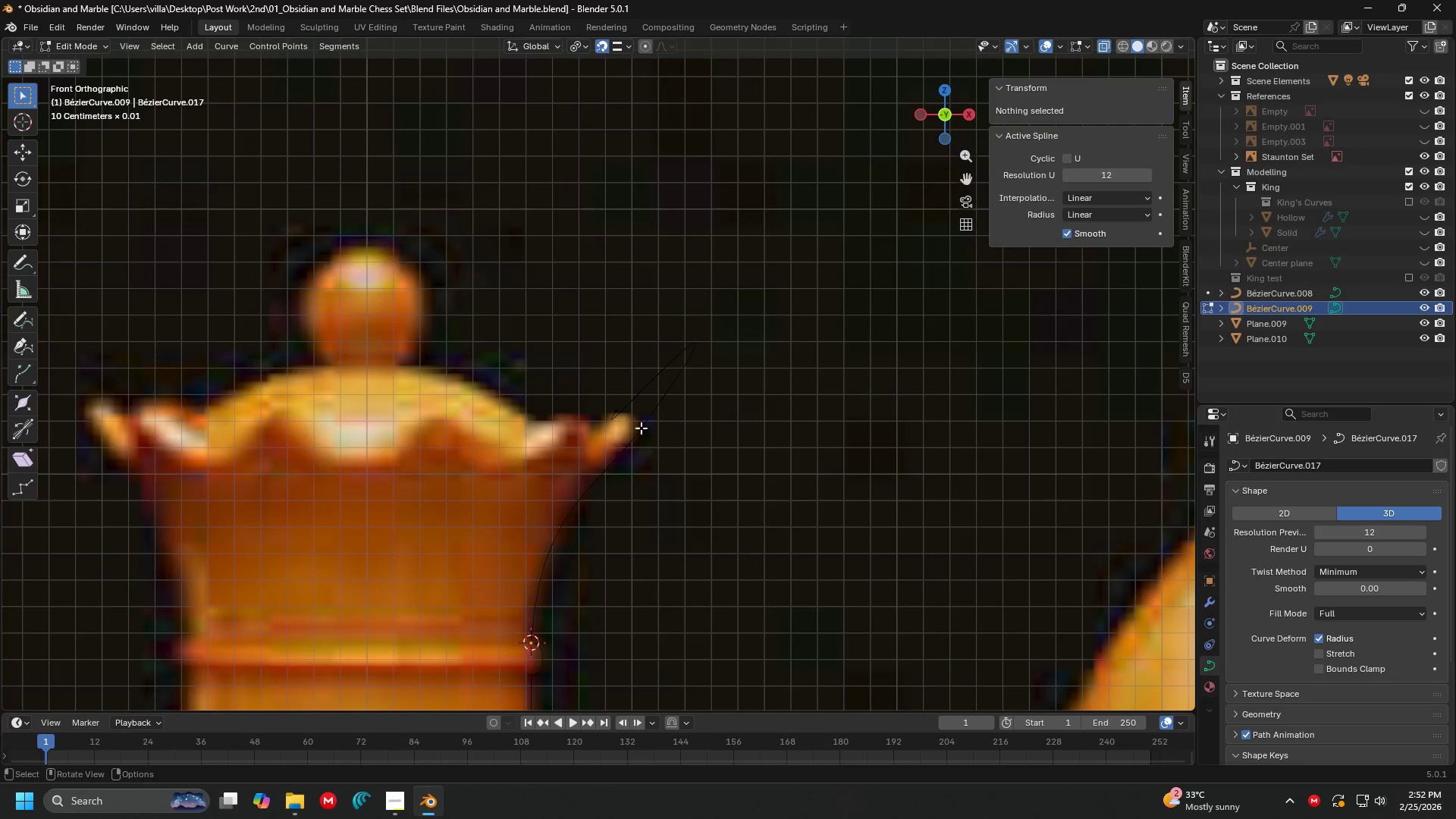 
scroll: coordinate [673, 366], scroll_direction: up, amount: 1.0
 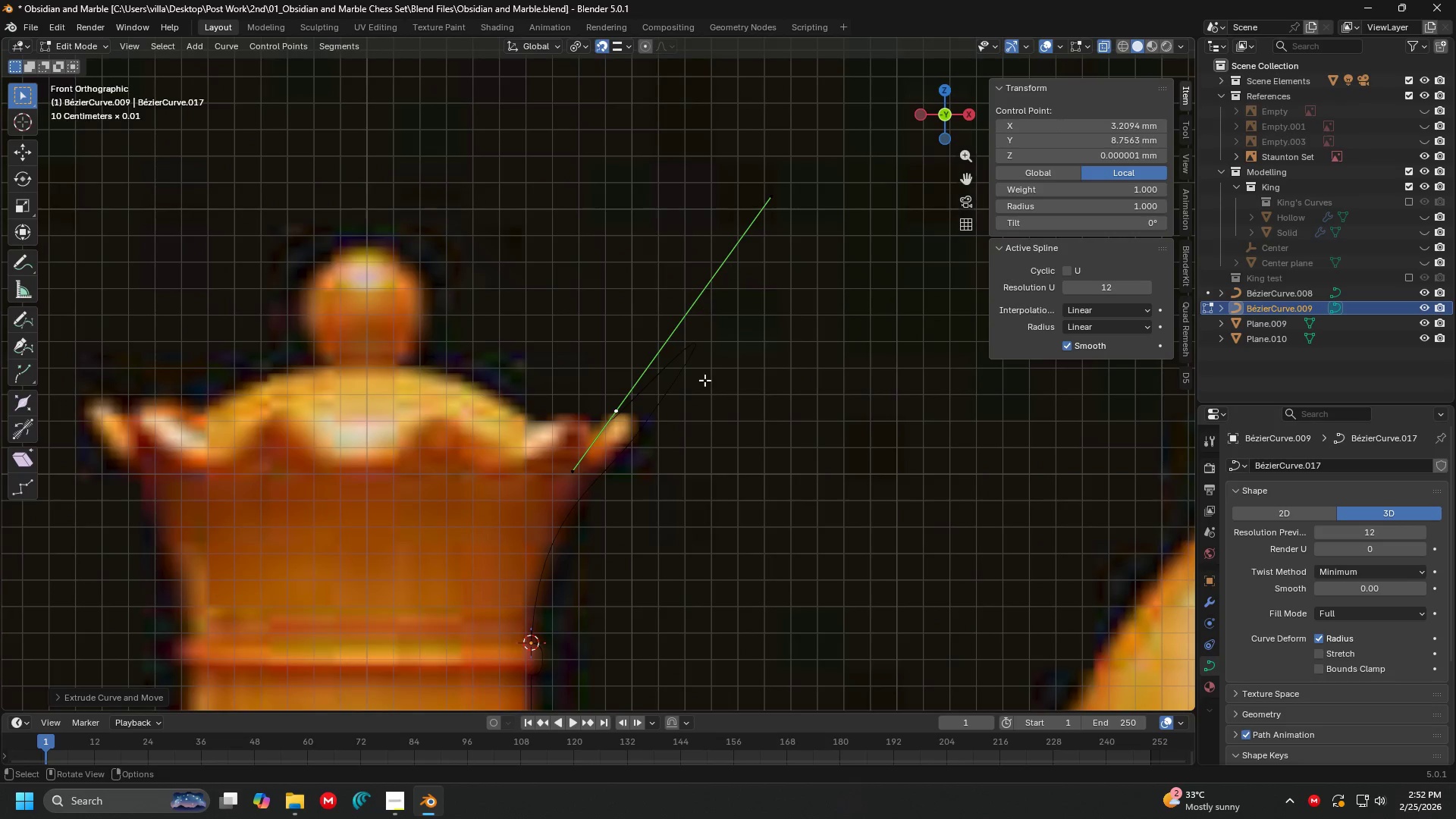 
double_click([641, 428])
 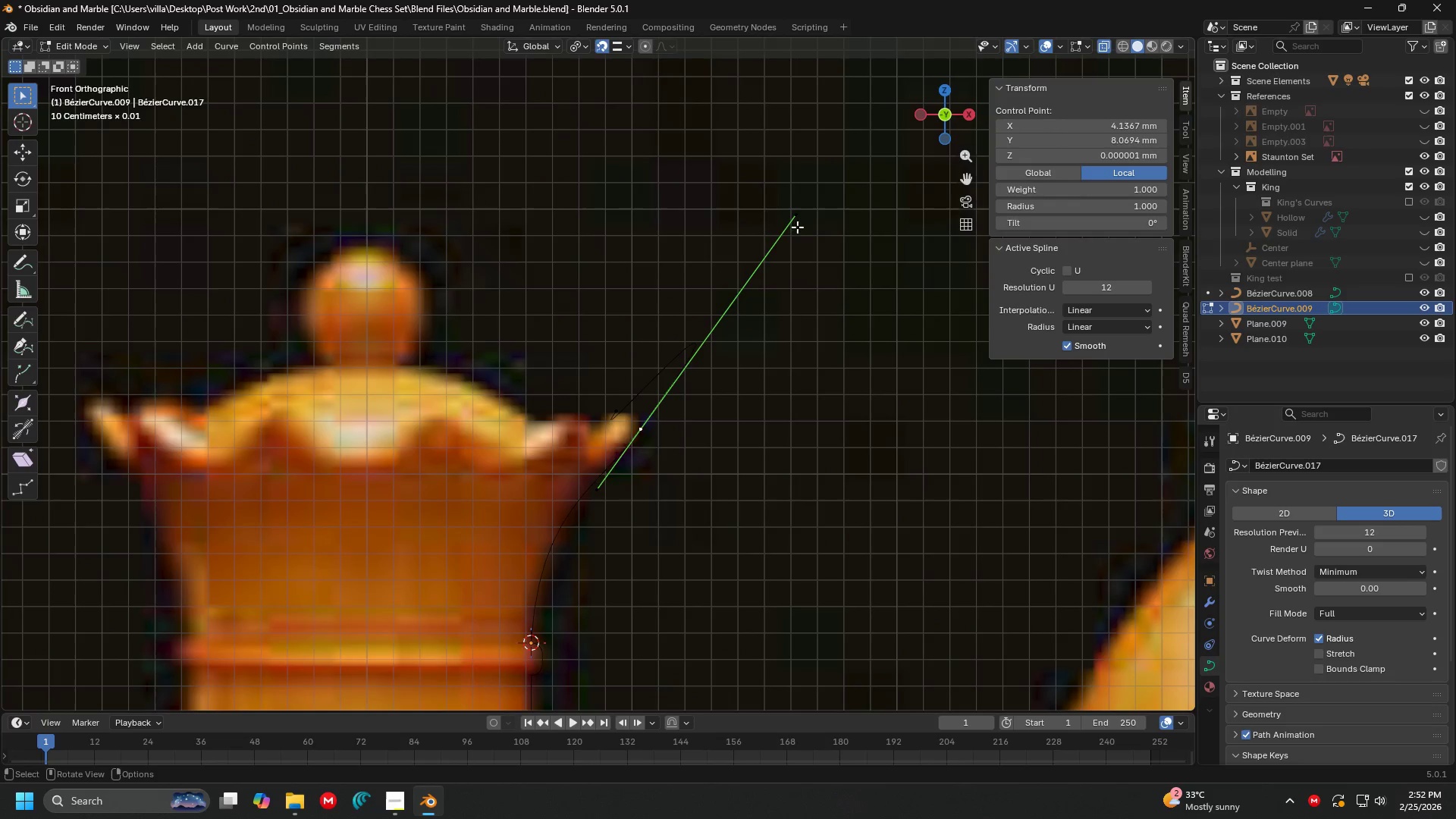 
left_click([802, 218])
 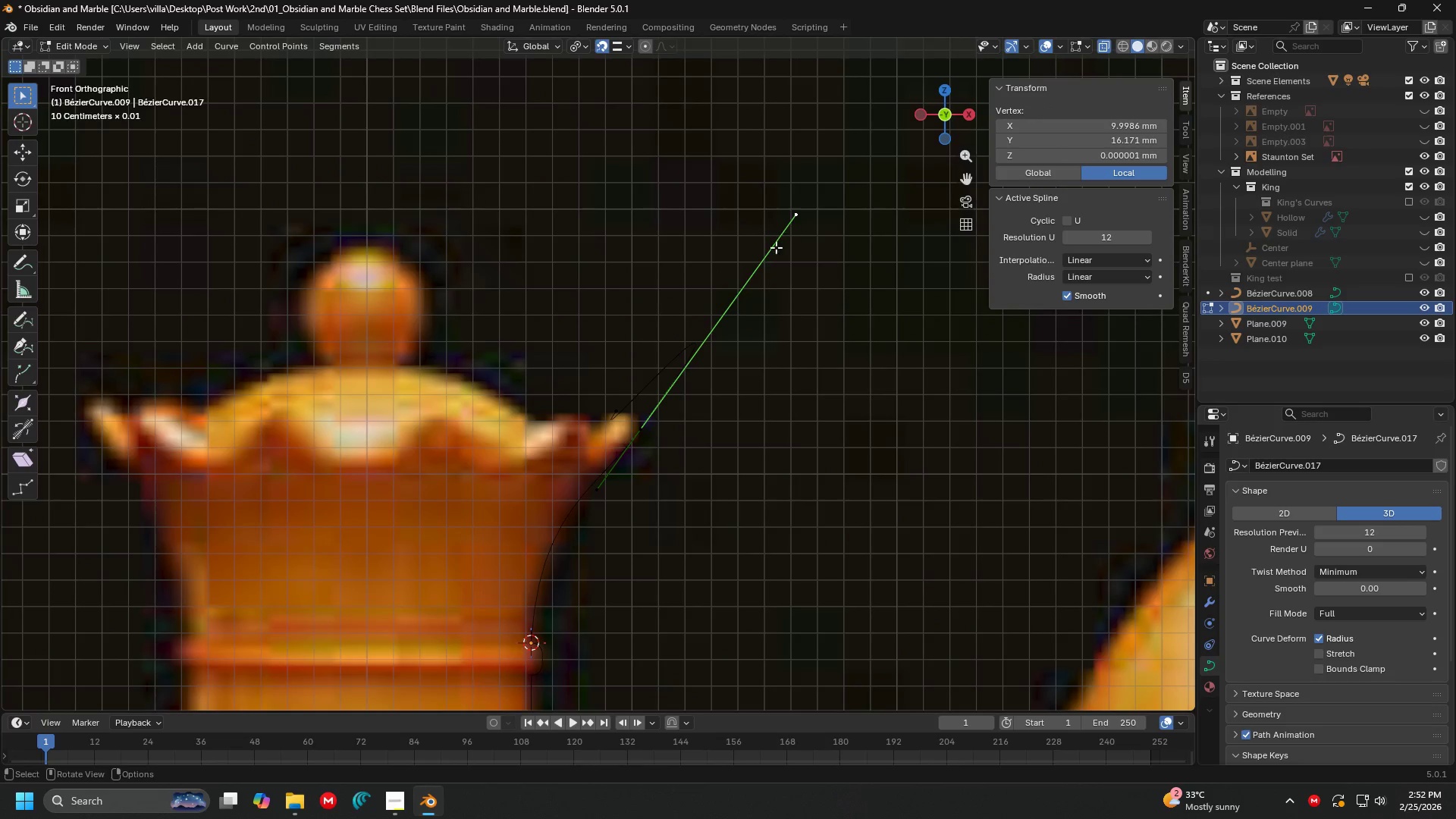 
key(G)
 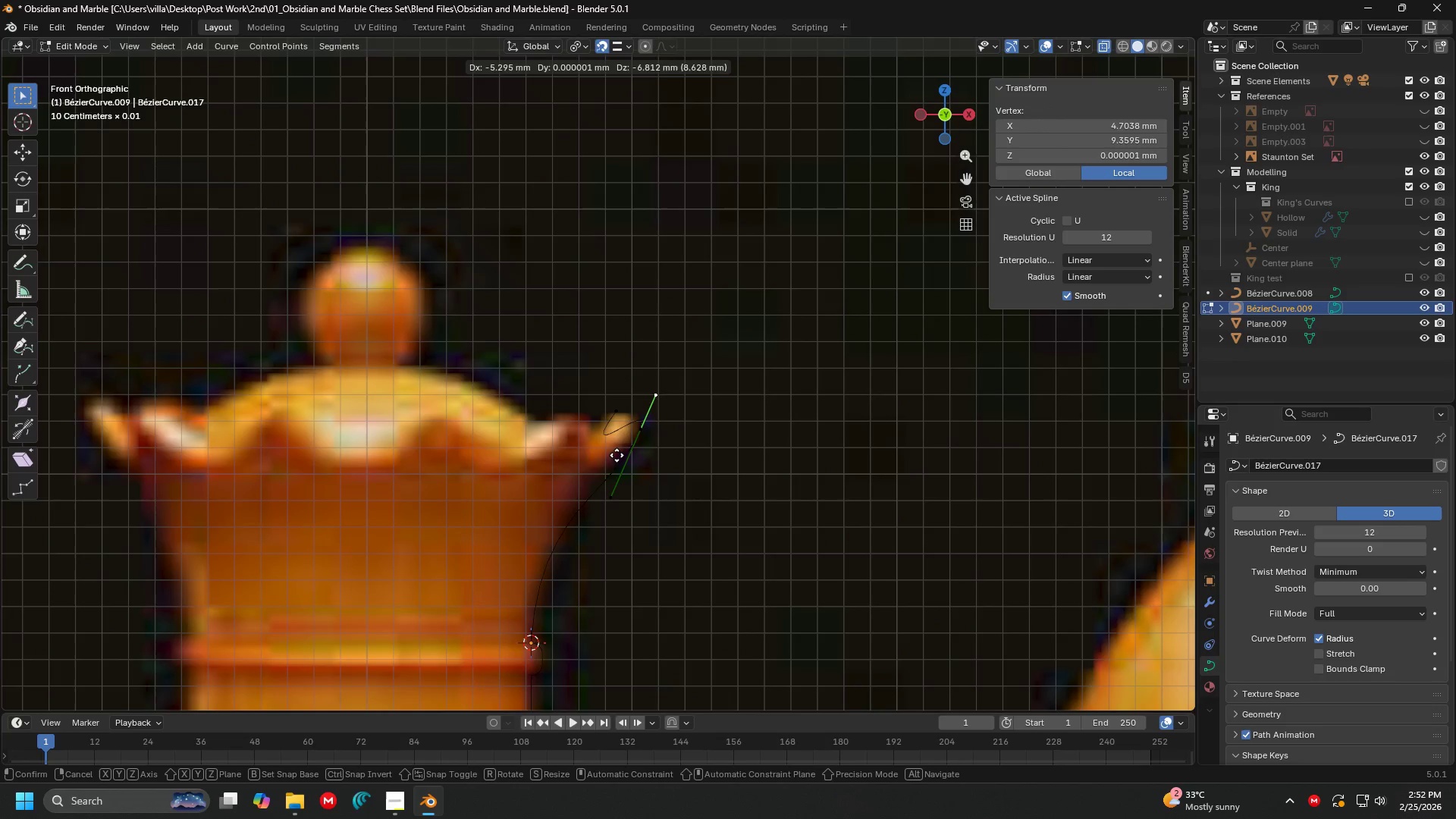 
left_click([613, 460])
 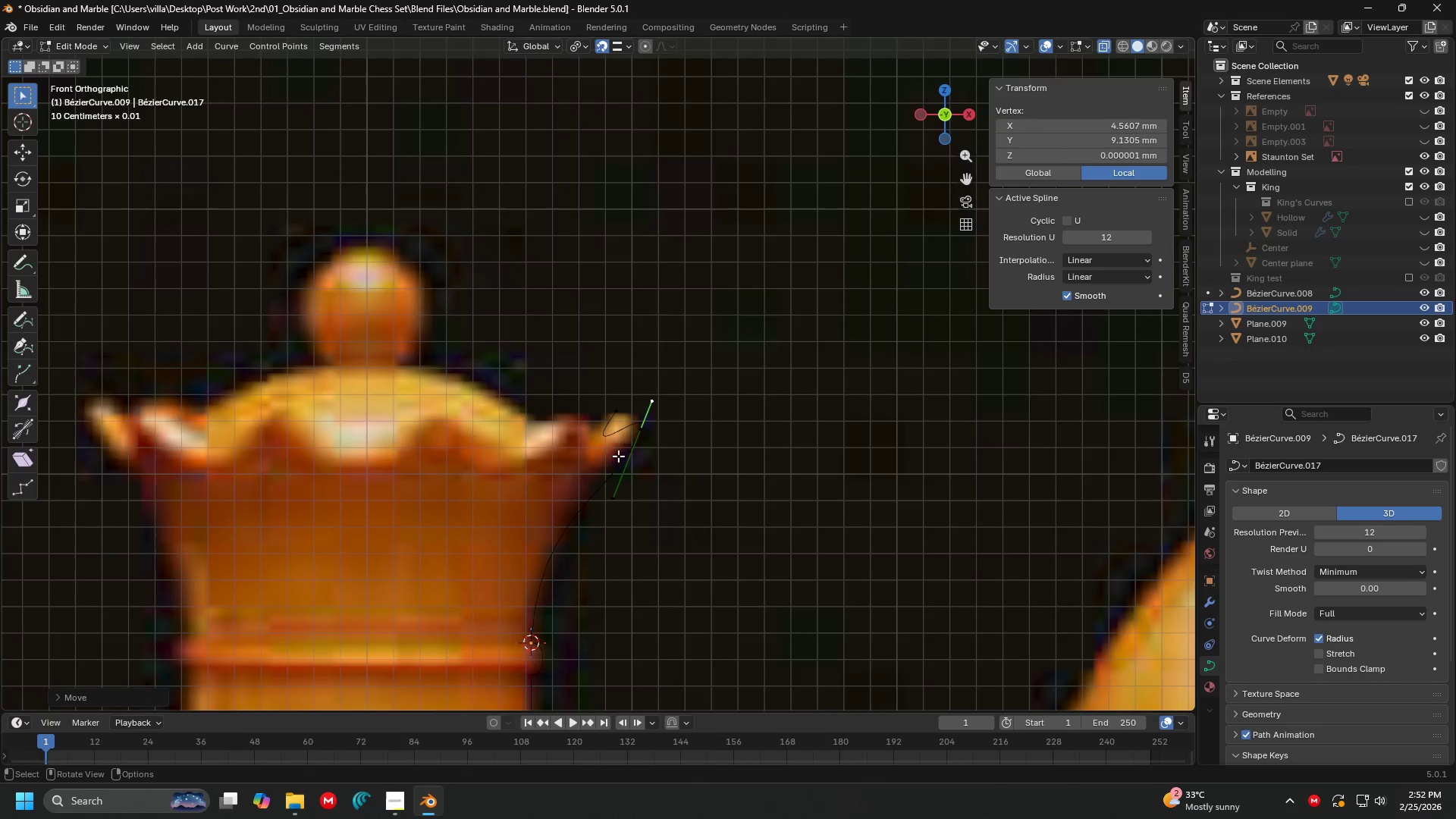 
scroll: coordinate [701, 460], scroll_direction: up, amount: 3.0
 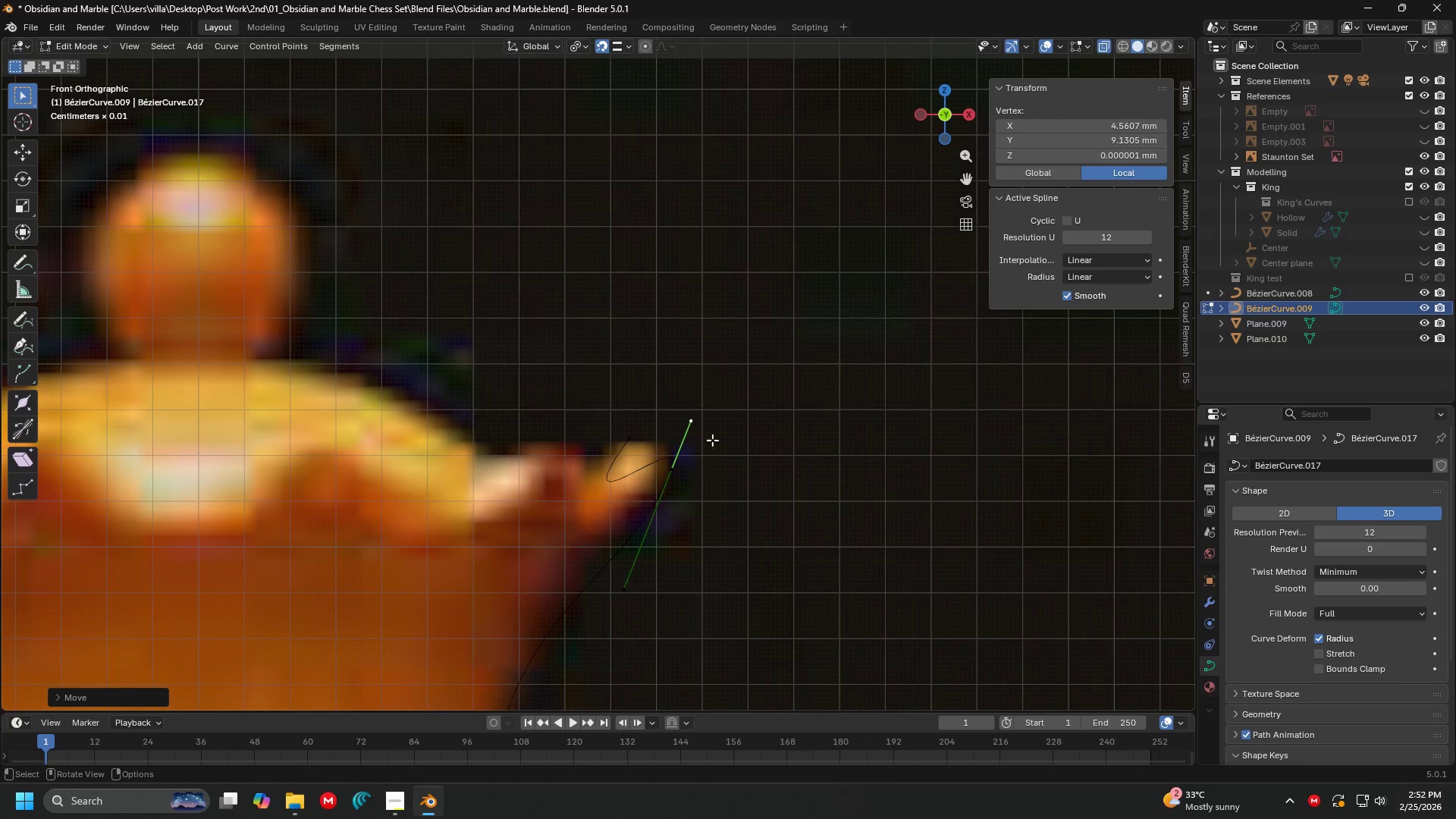 
key(G)
 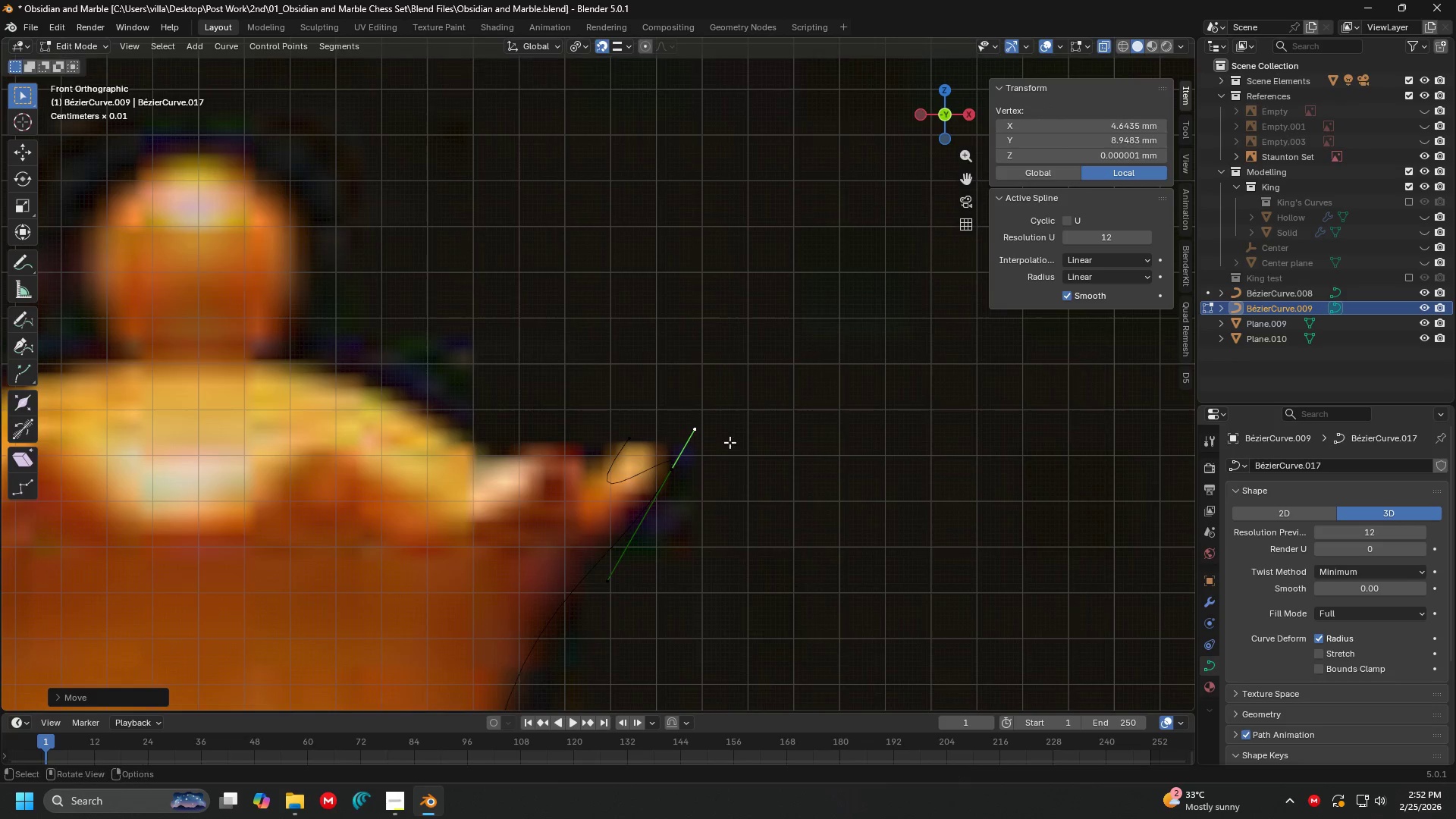 
double_click([628, 447])
 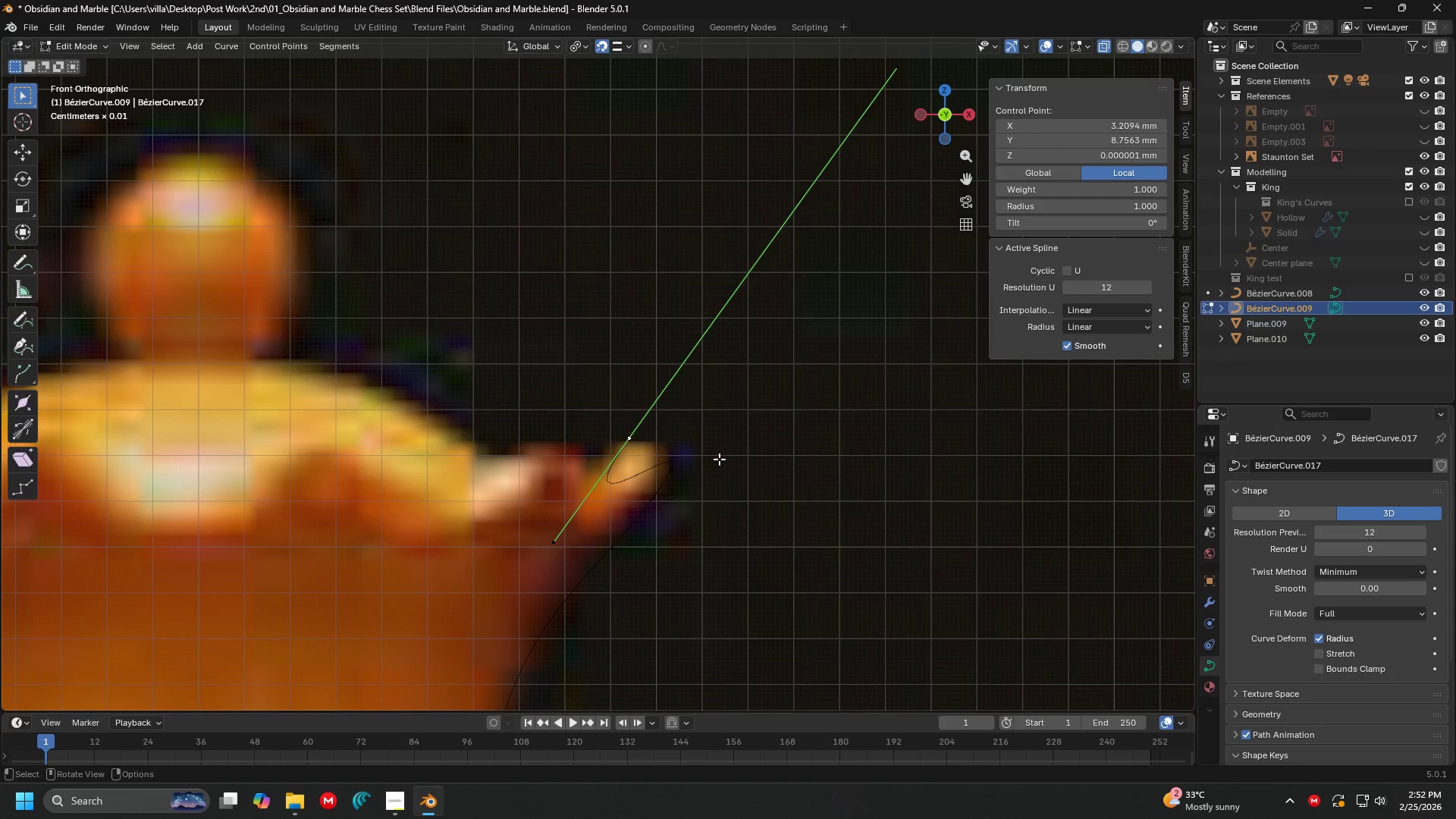 
key(R)
 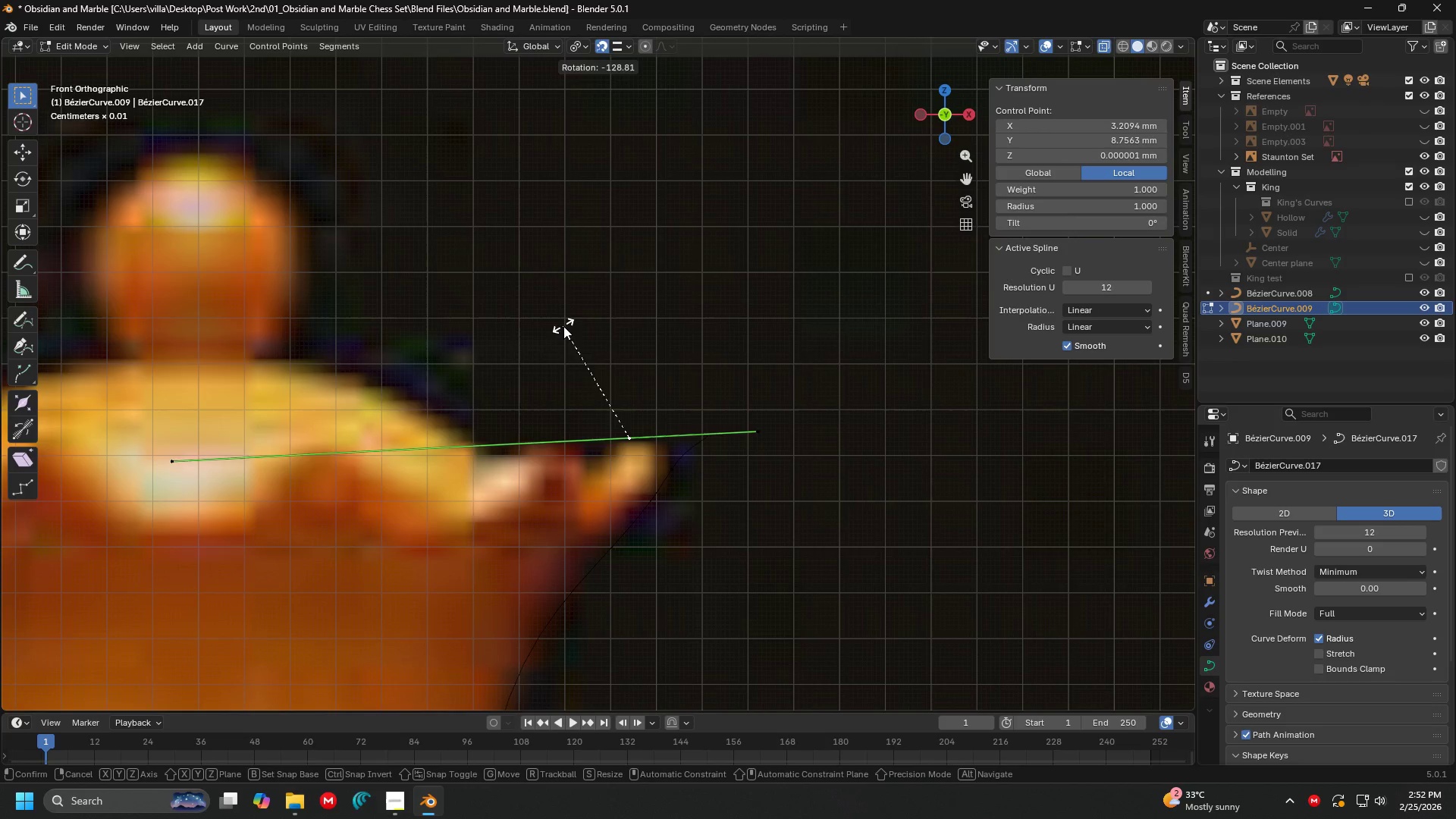 
left_click_drag(start_coordinate=[560, 328], to_coordinate=[569, 334])
 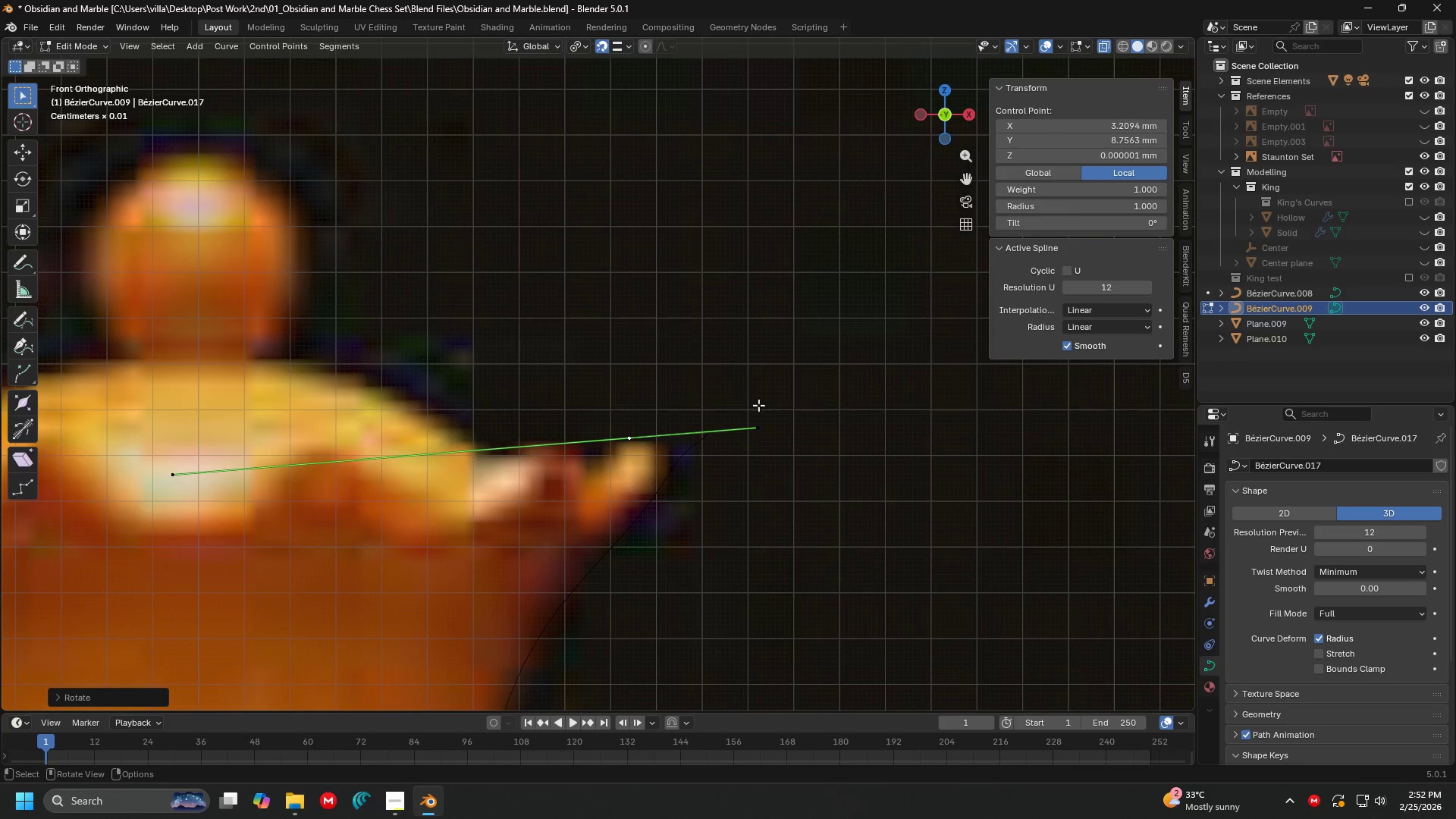 
double_click([772, 413])
 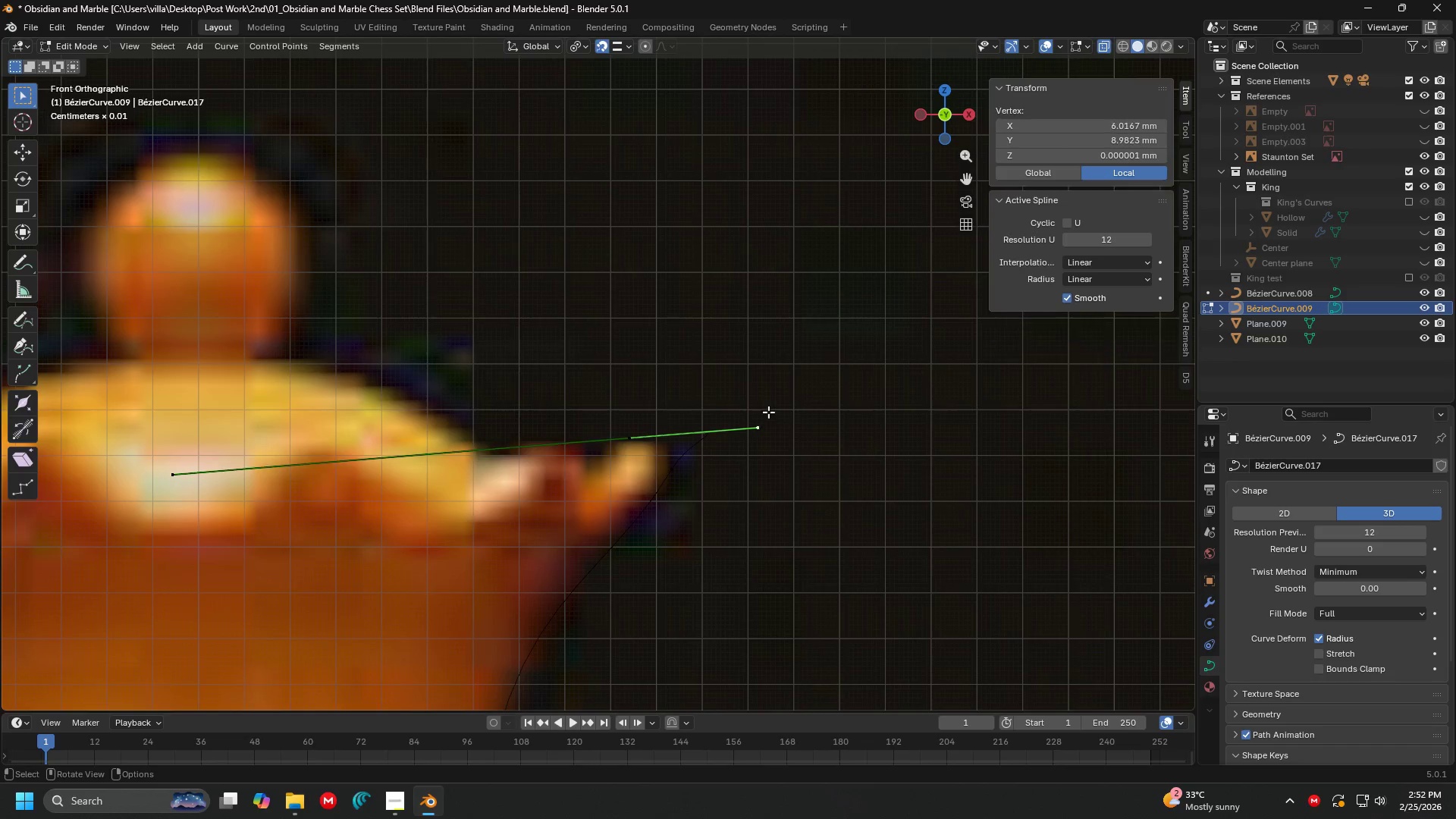 
key(G)
 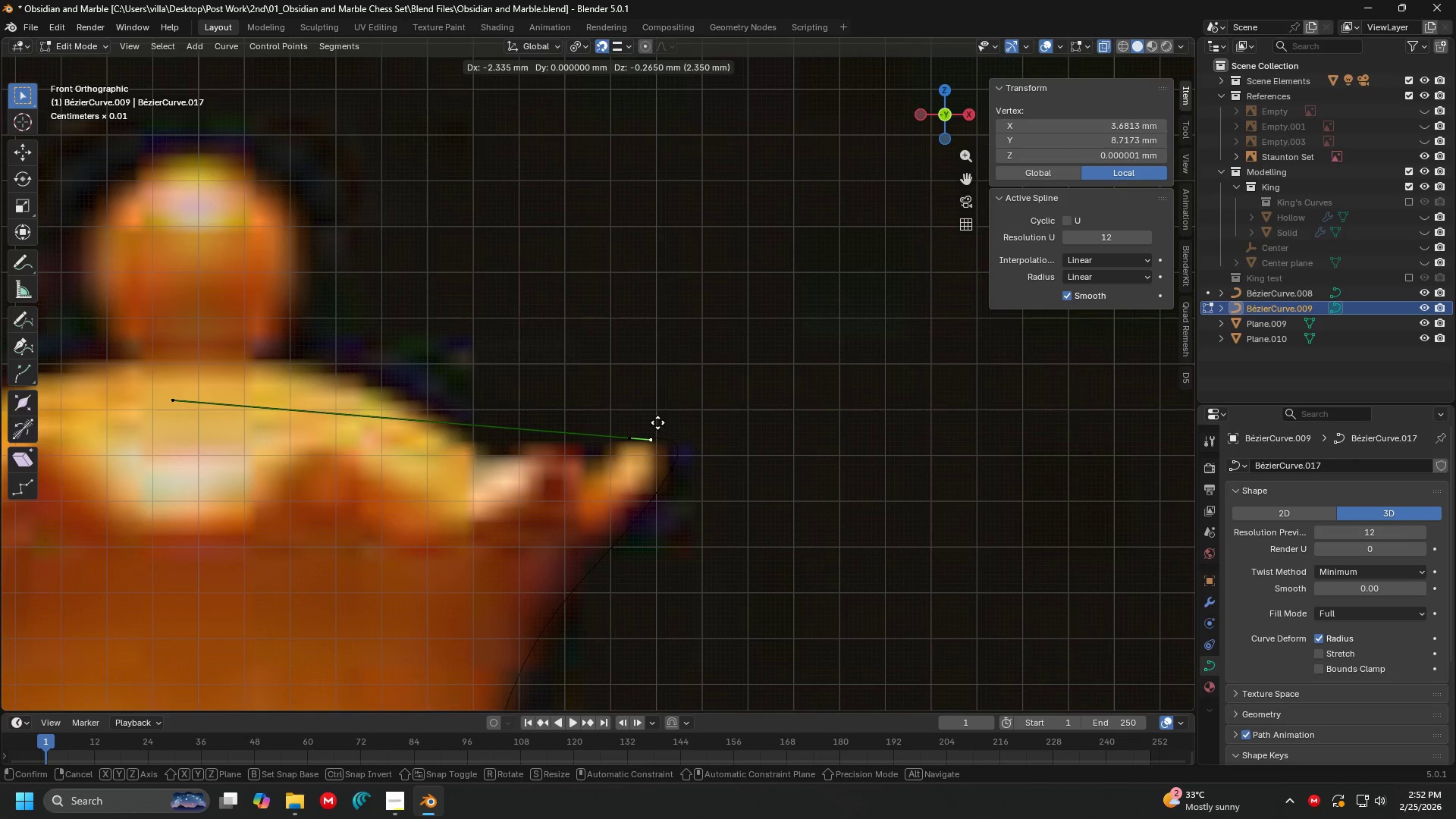 
left_click([661, 419])
 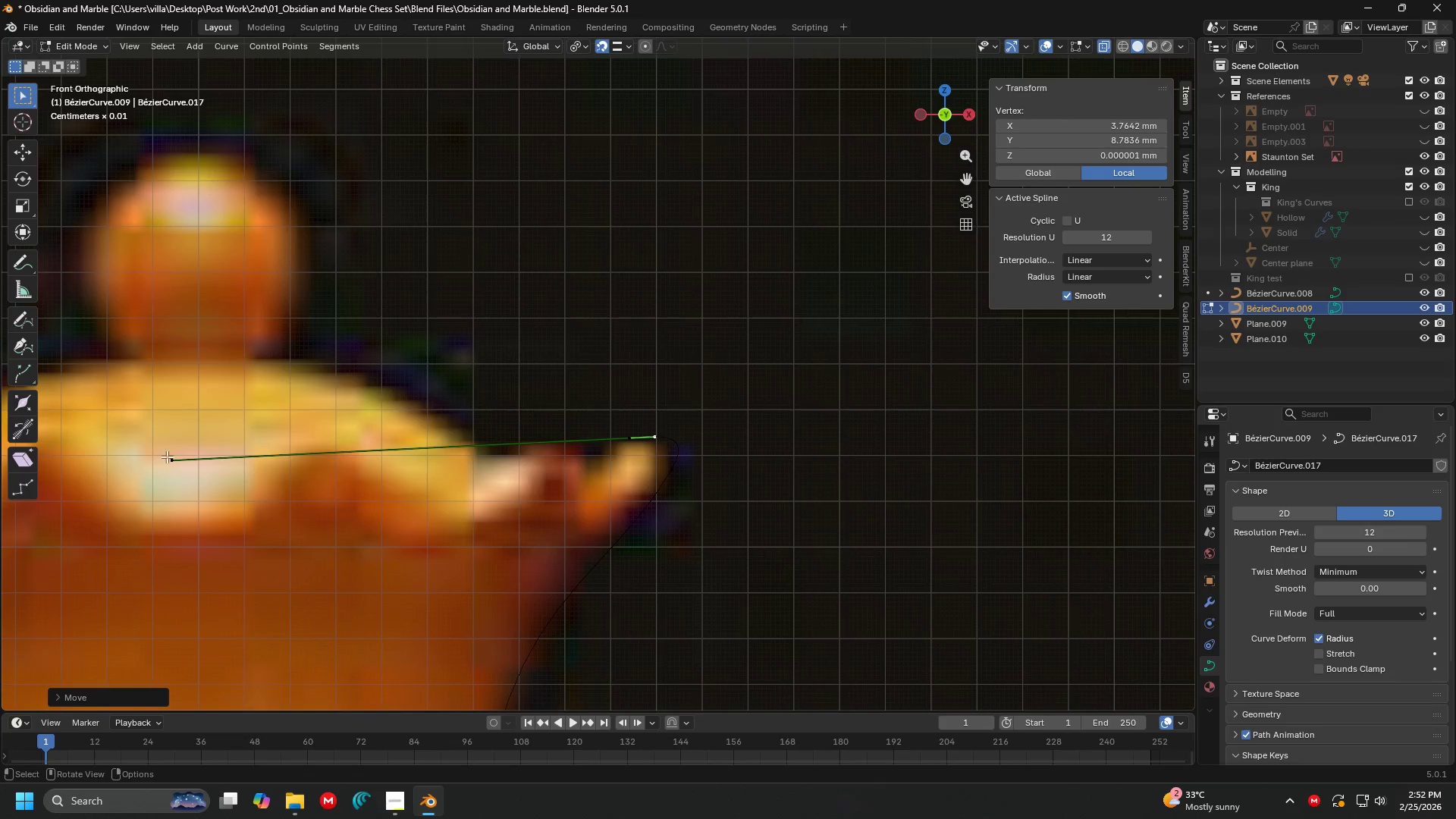 
left_click([155, 462])
 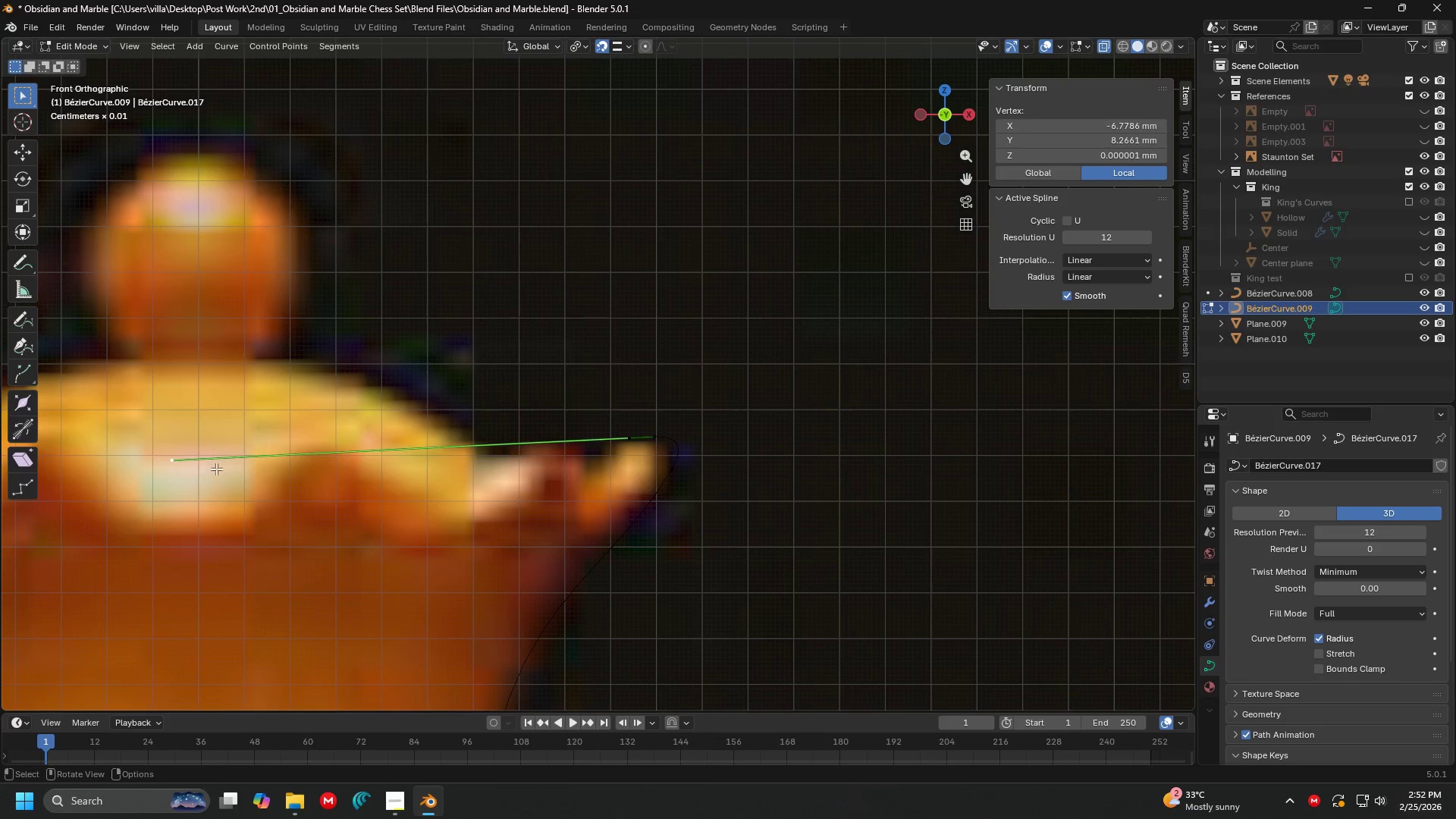 
key(G)
 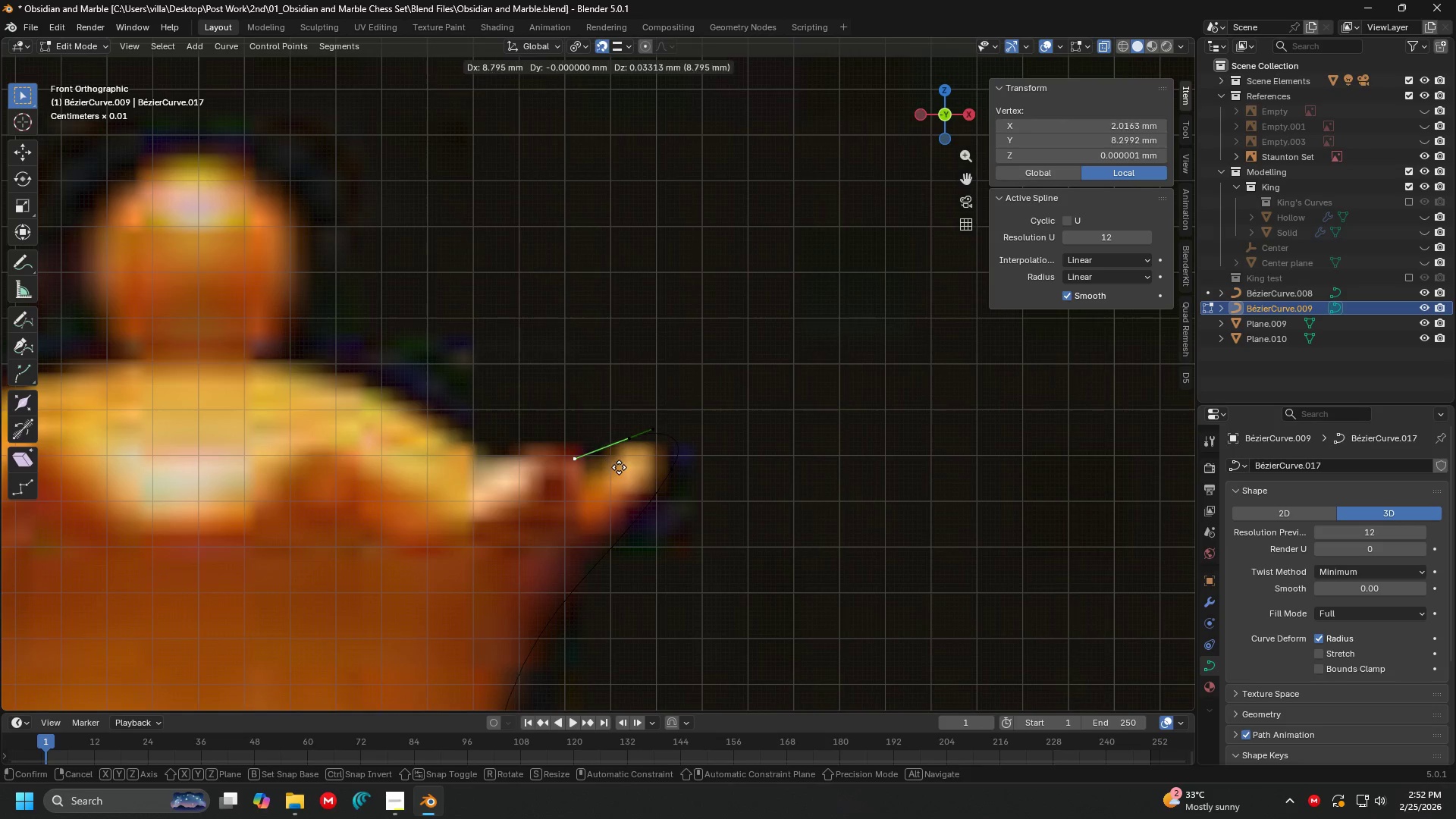 
left_click([623, 469])
 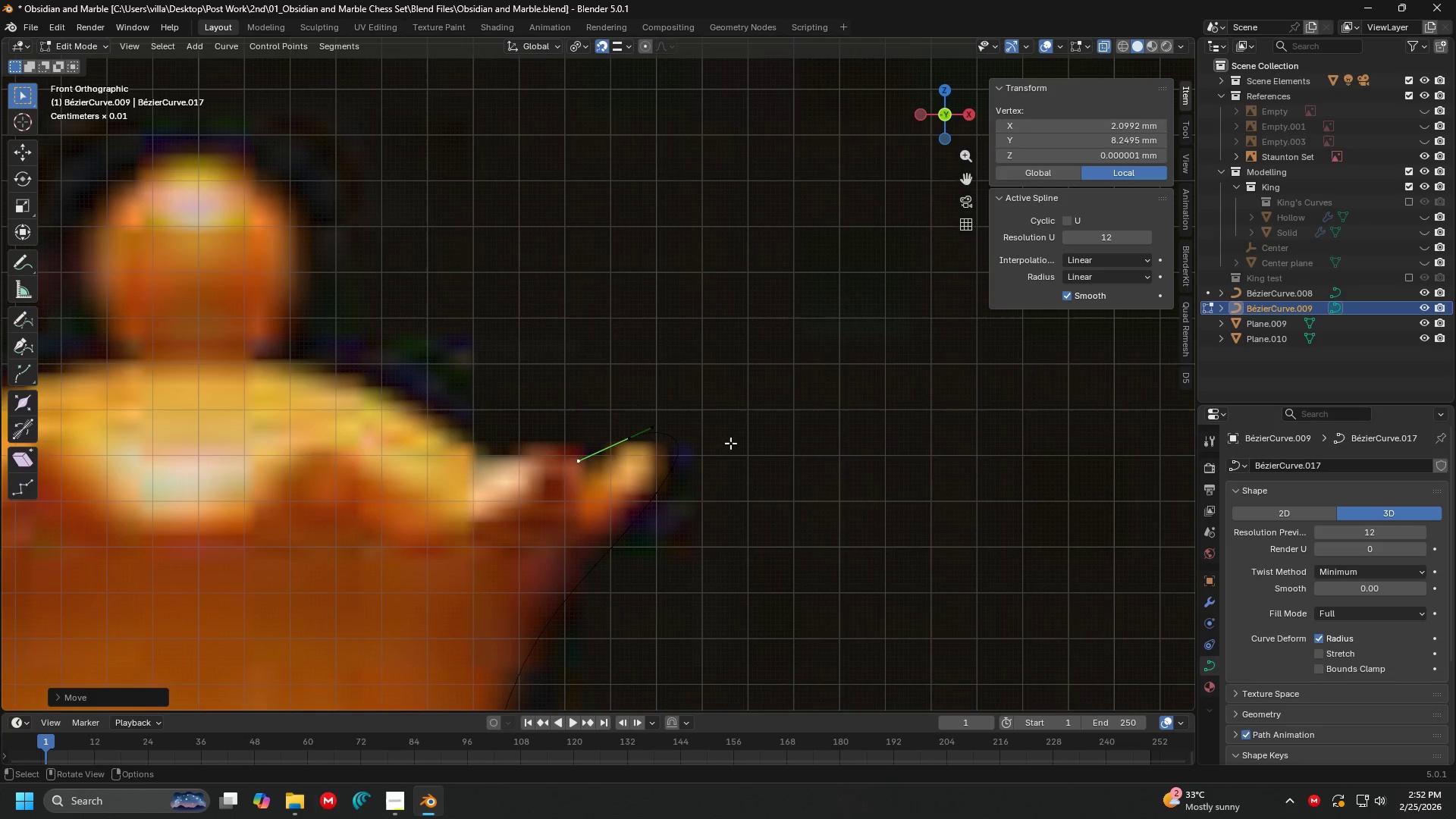 
hold_key(key=ShiftLeft, duration=0.48)
 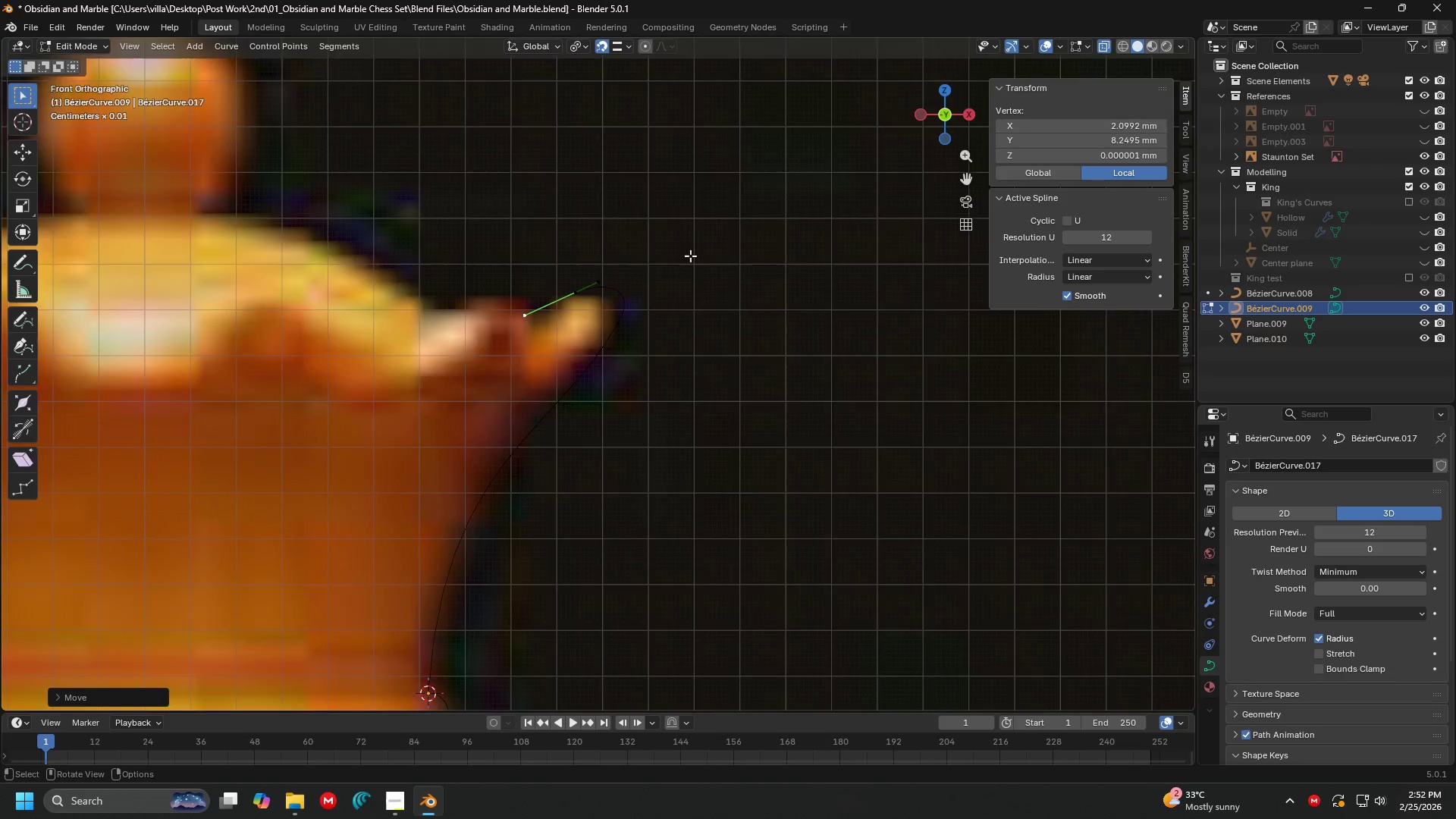 
scroll: coordinate [689, 255], scroll_direction: up, amount: 3.0
 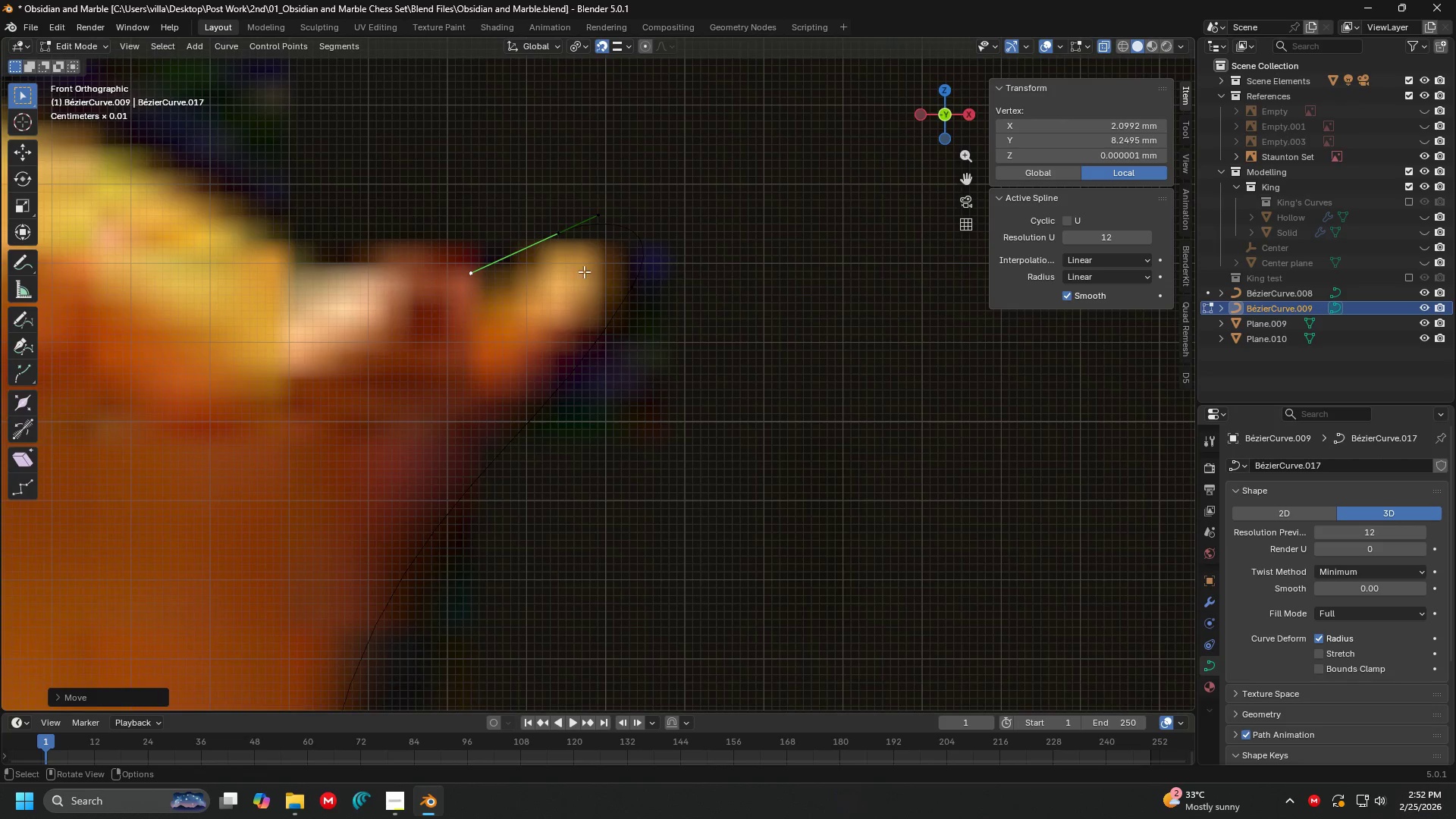 
left_click([547, 258])
 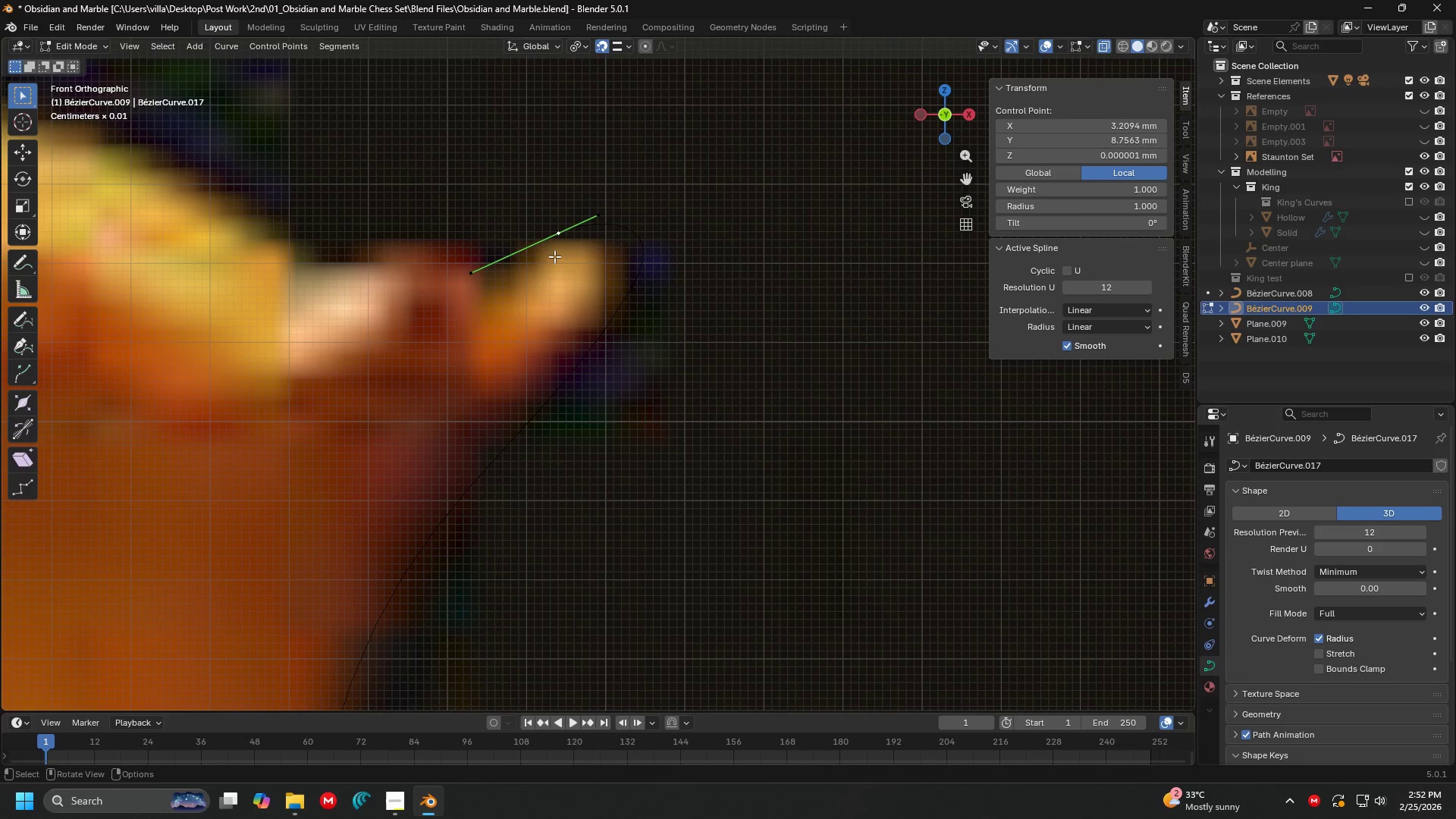 
key(G)
 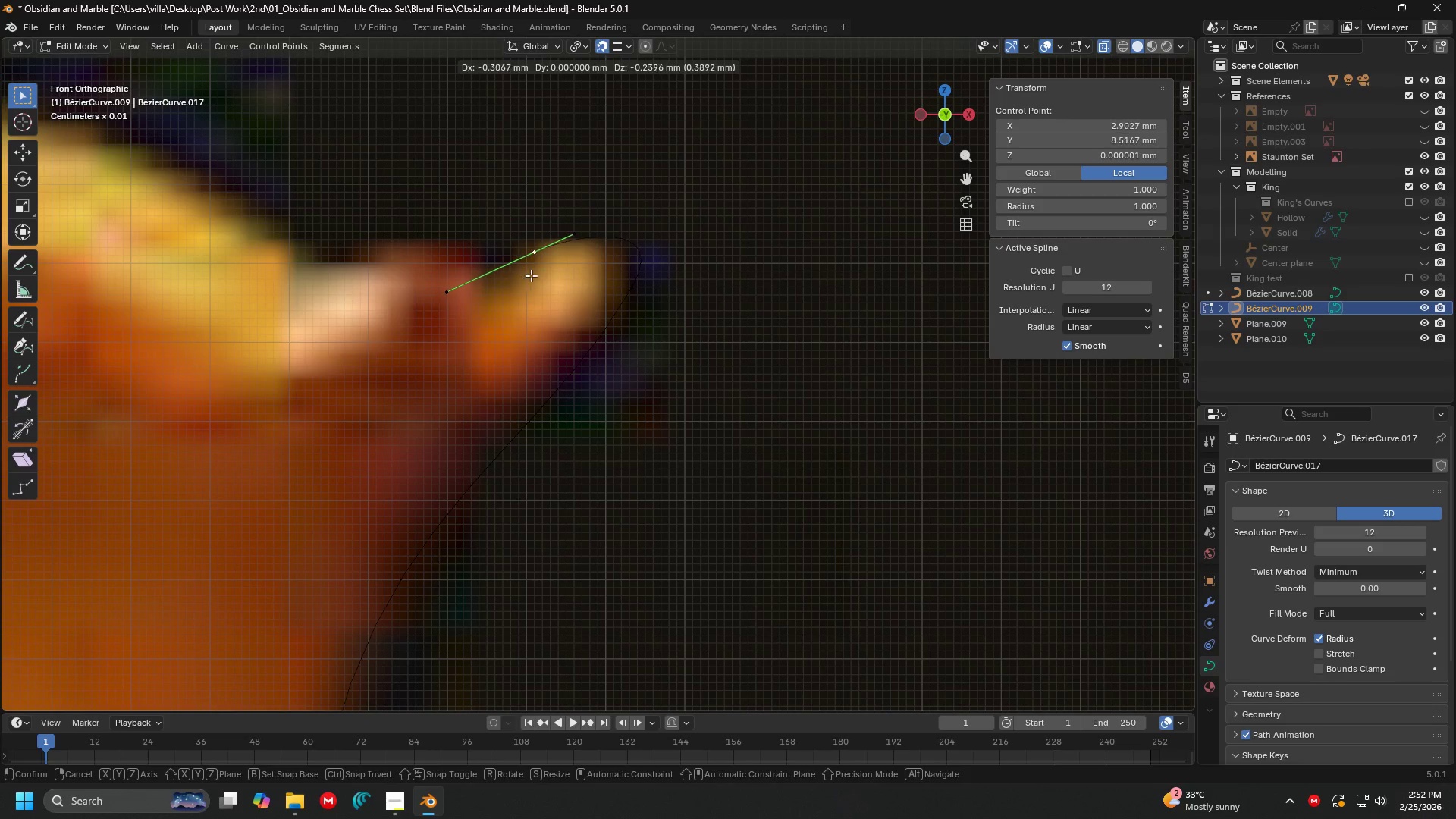 
double_click([573, 231])
 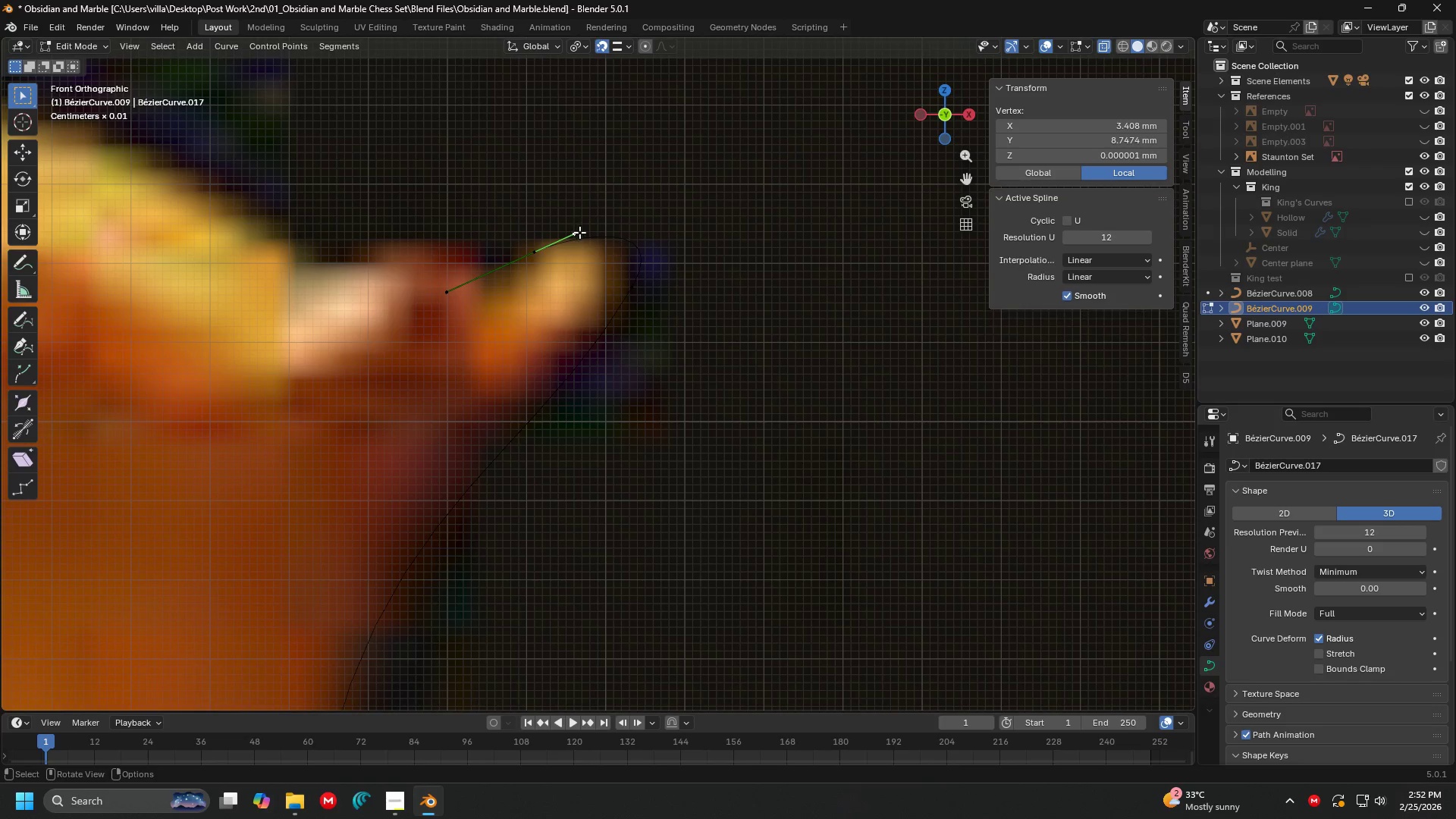 
key(G)
 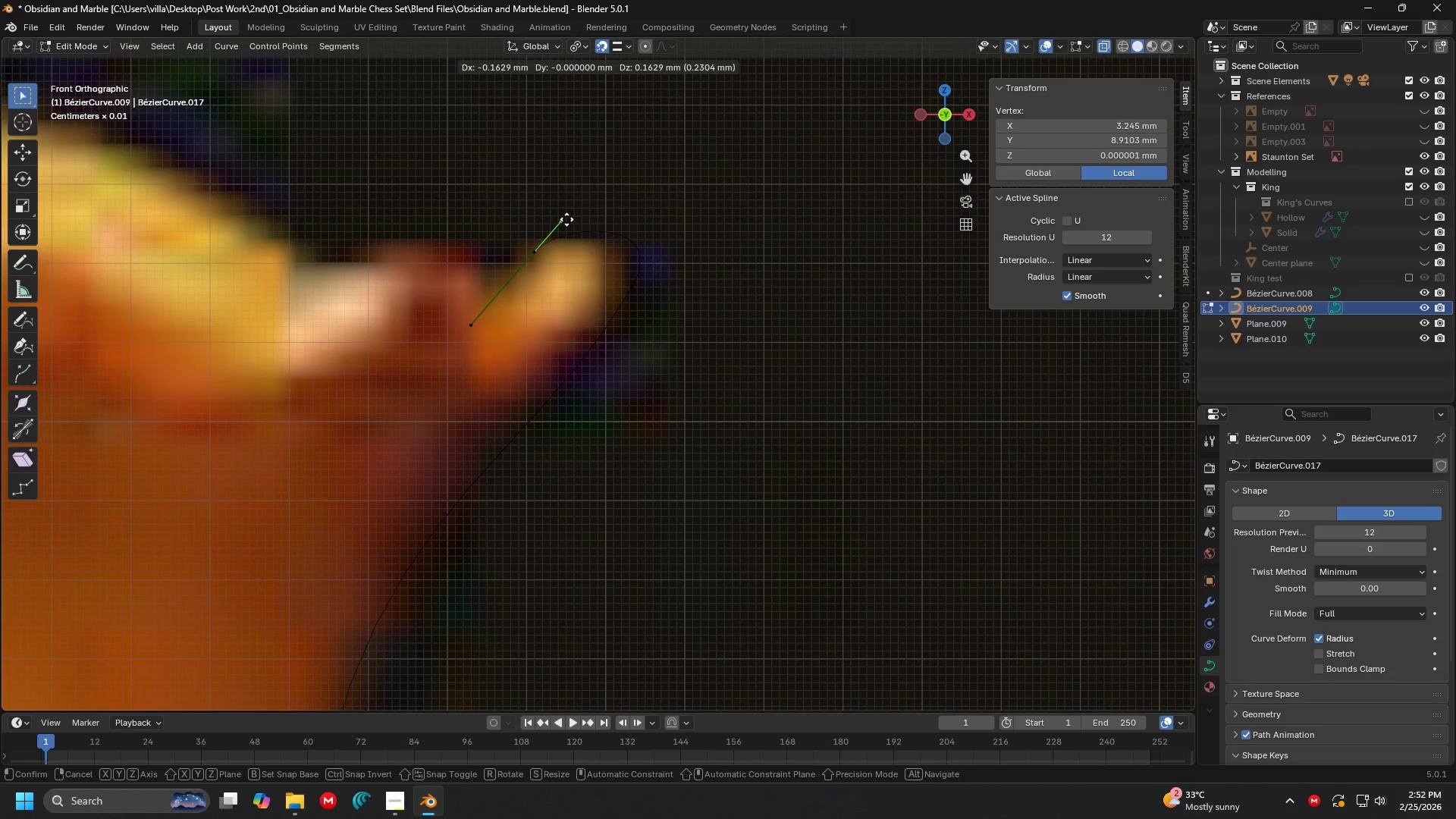 
left_click([566, 219])
 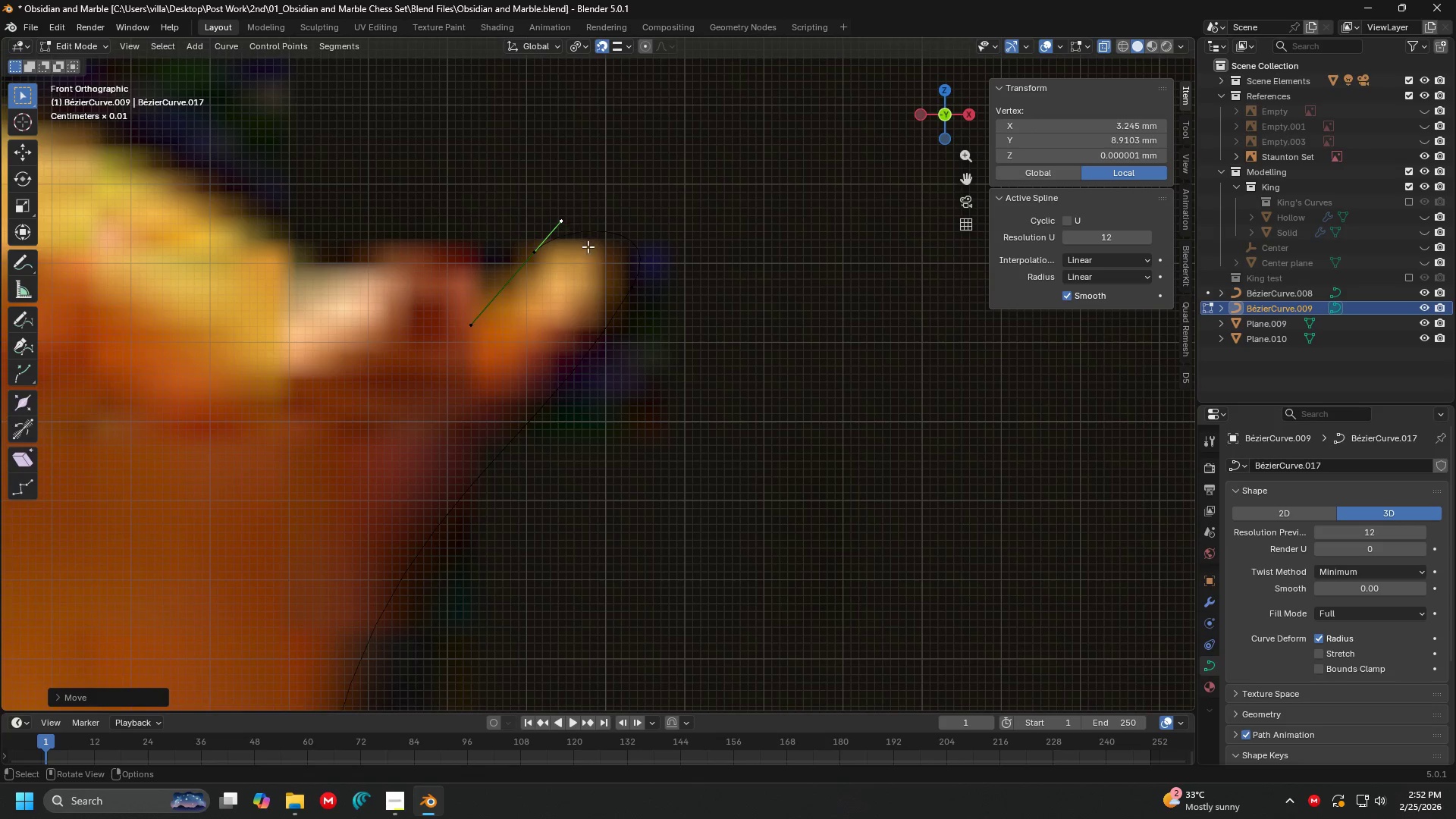 
hold_key(key=ShiftLeft, duration=0.36)
 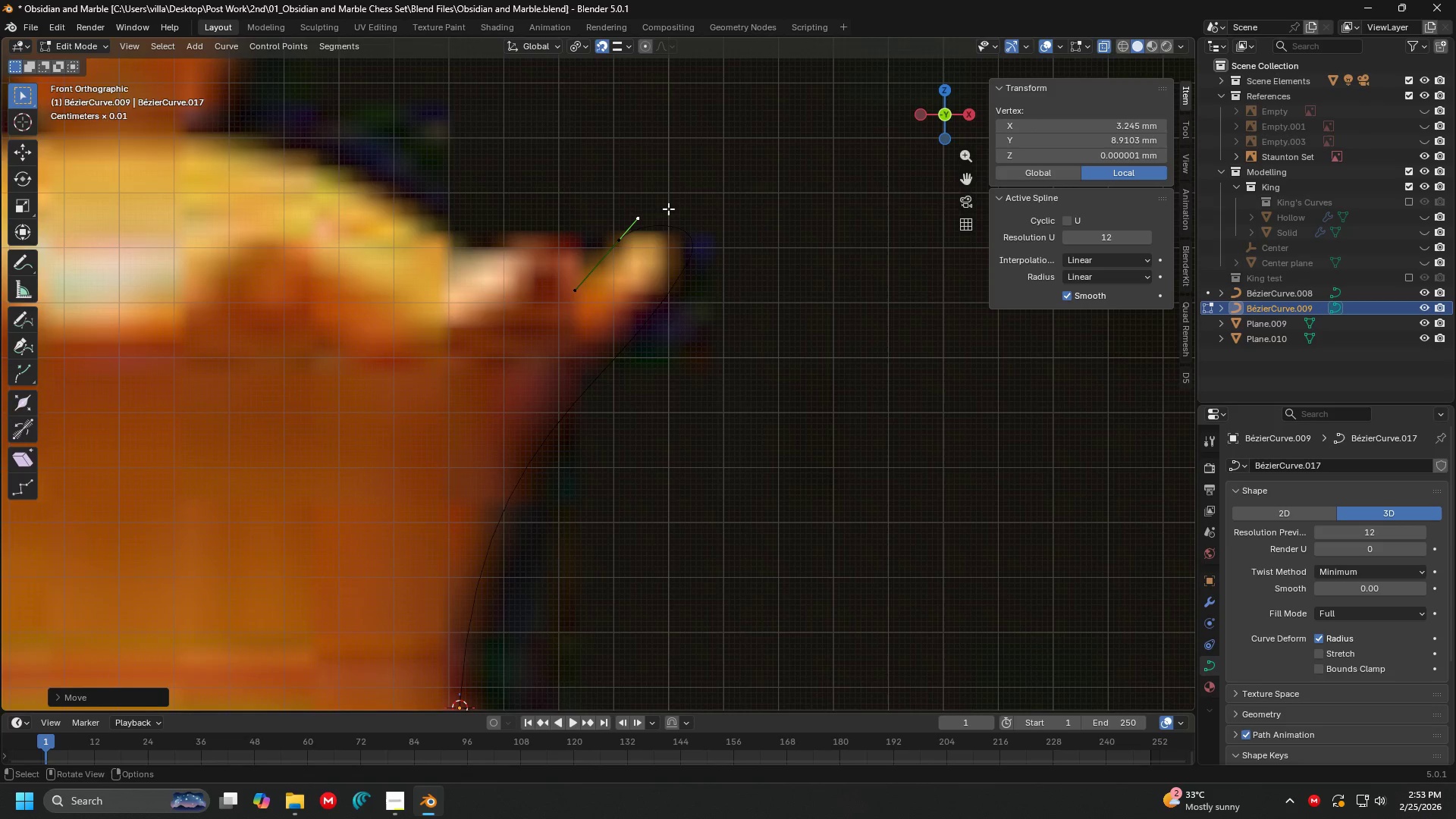 
scroll: coordinate [589, 254], scroll_direction: down, amount: 2.0
 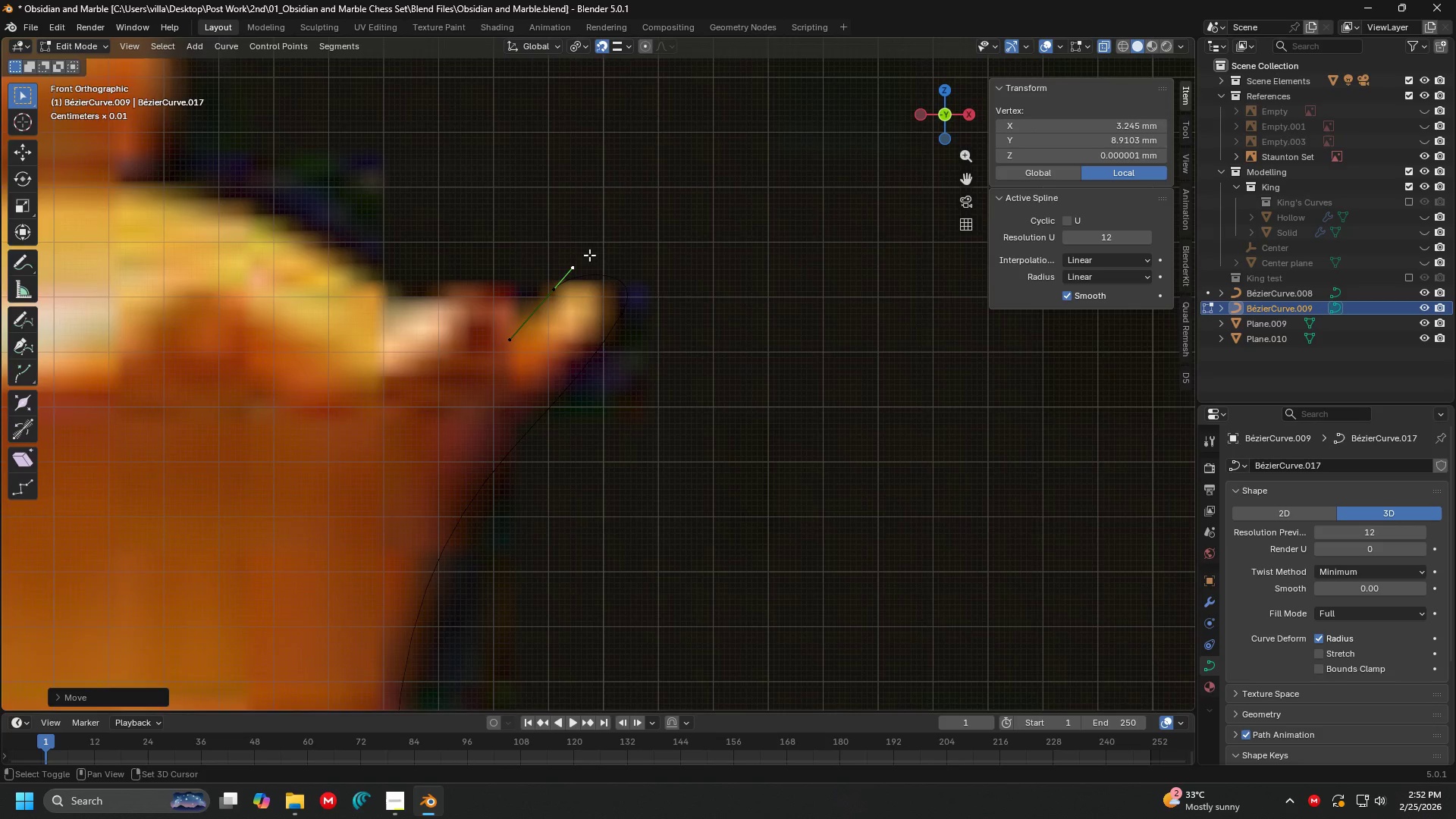 
hold_key(key=ShiftLeft, duration=1.5)
 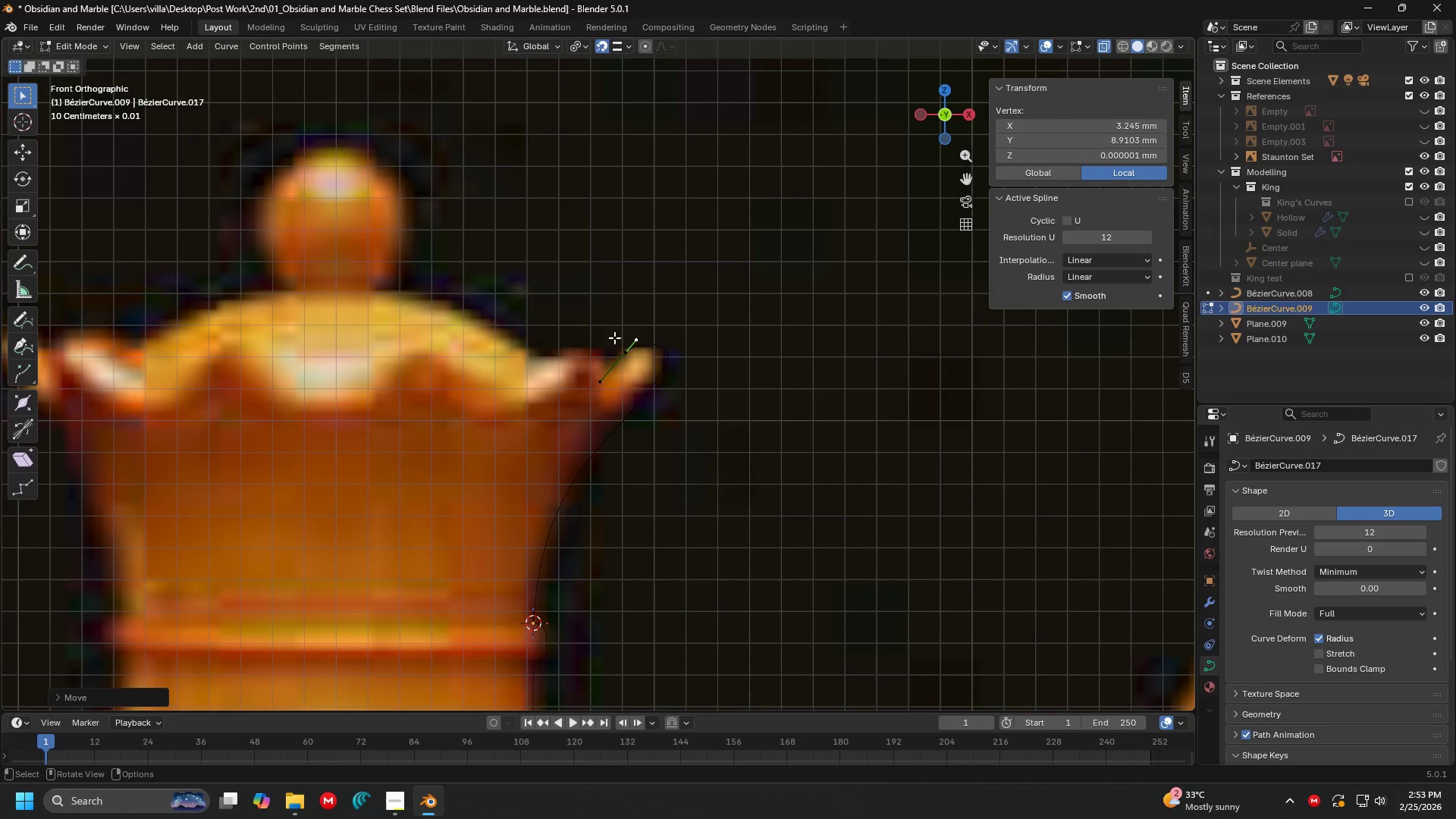 
scroll: coordinate [645, 316], scroll_direction: down, amount: 3.0
 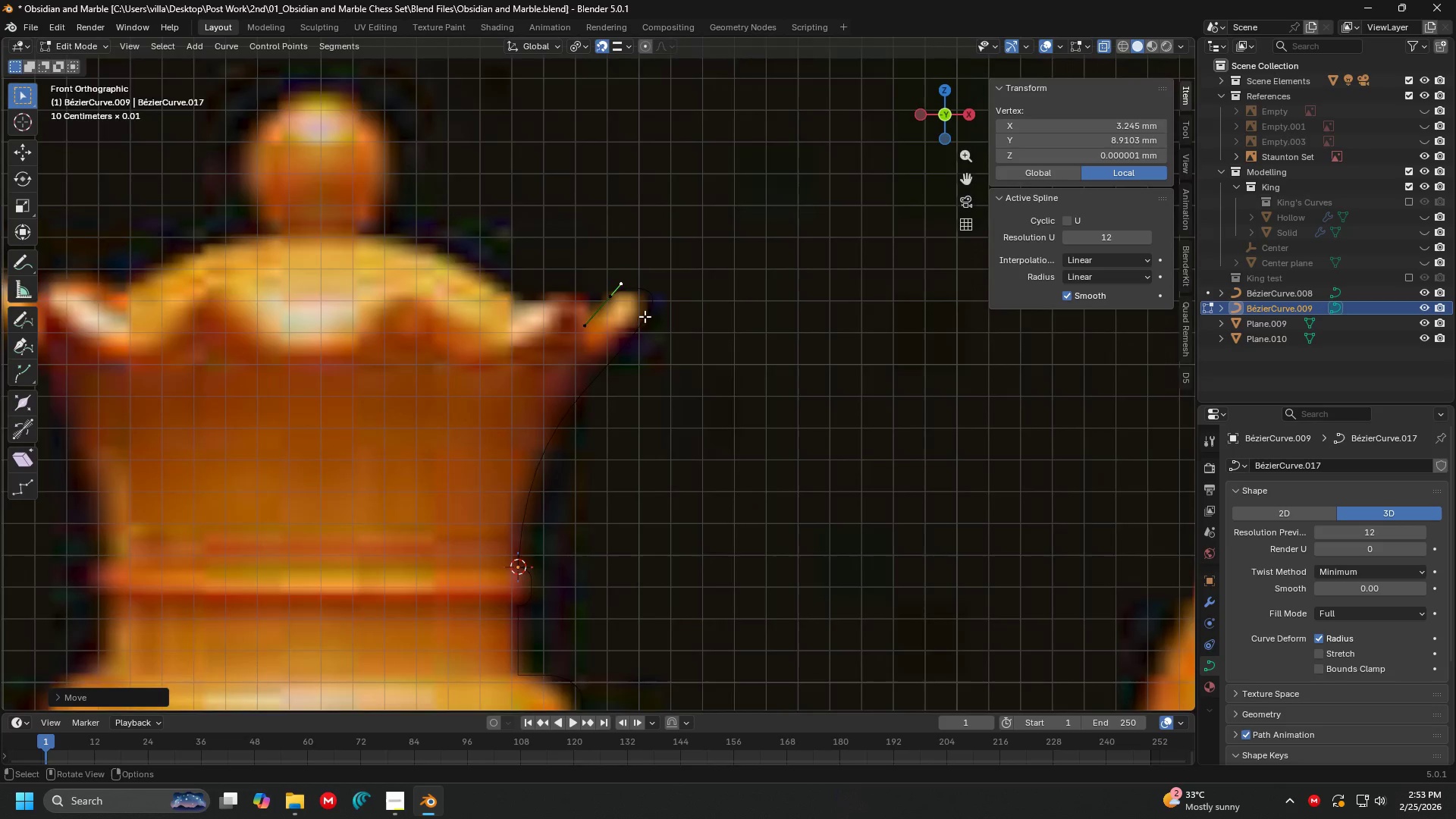 
hold_key(key=ShiftLeft, duration=0.34)
 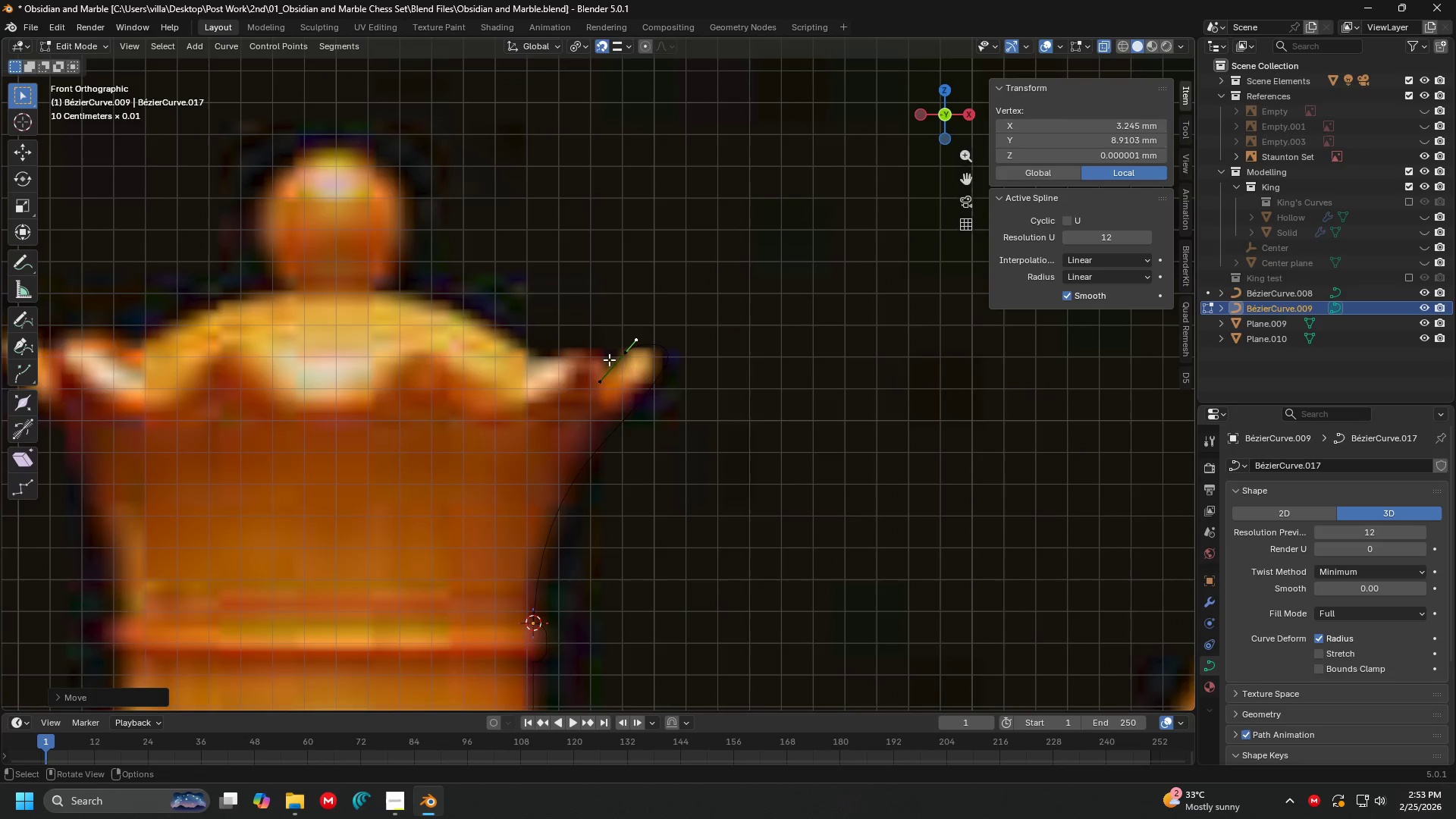 
left_click([617, 356])
 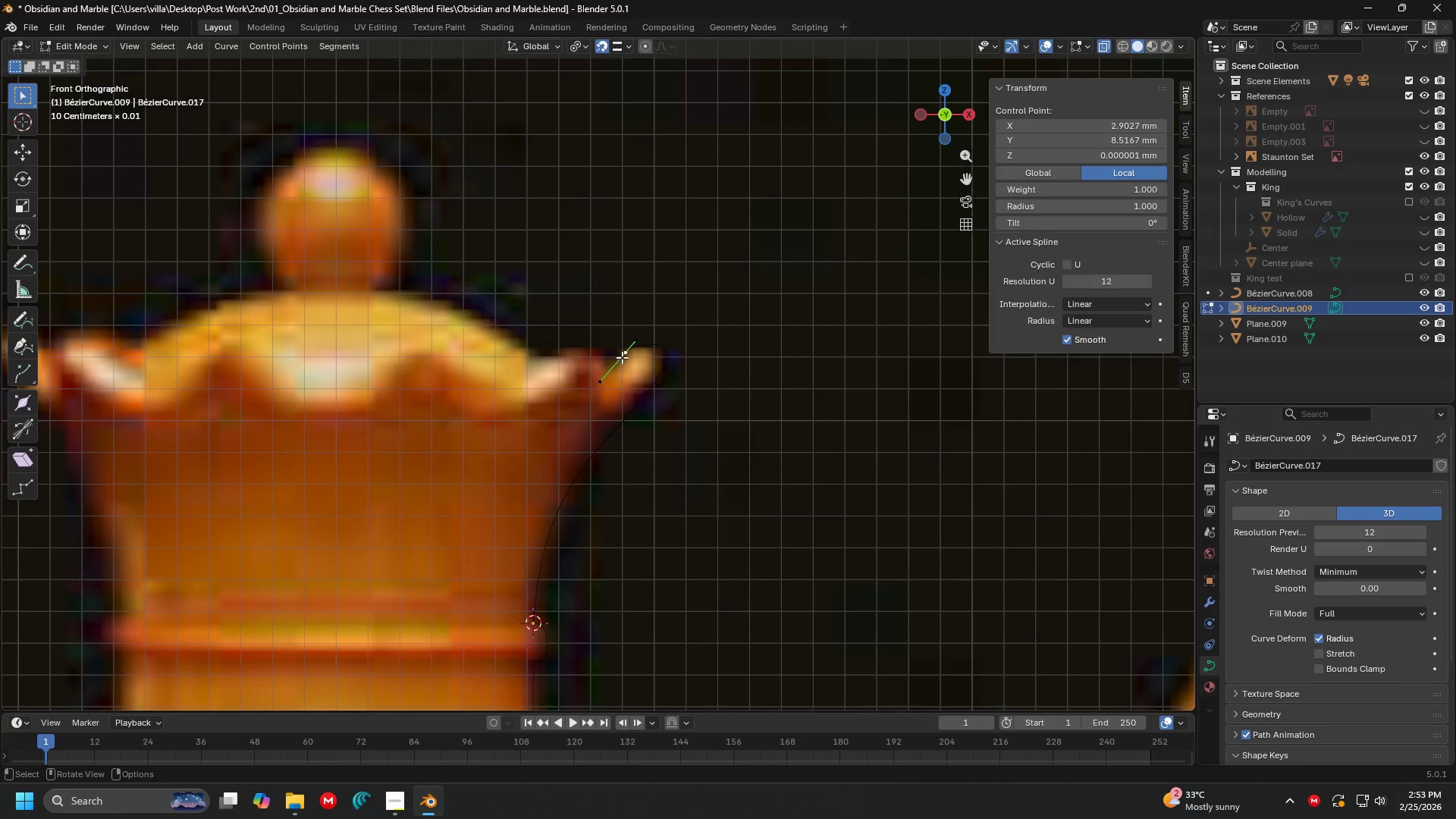 
scroll: coordinate [624, 359], scroll_direction: up, amount: 4.0
 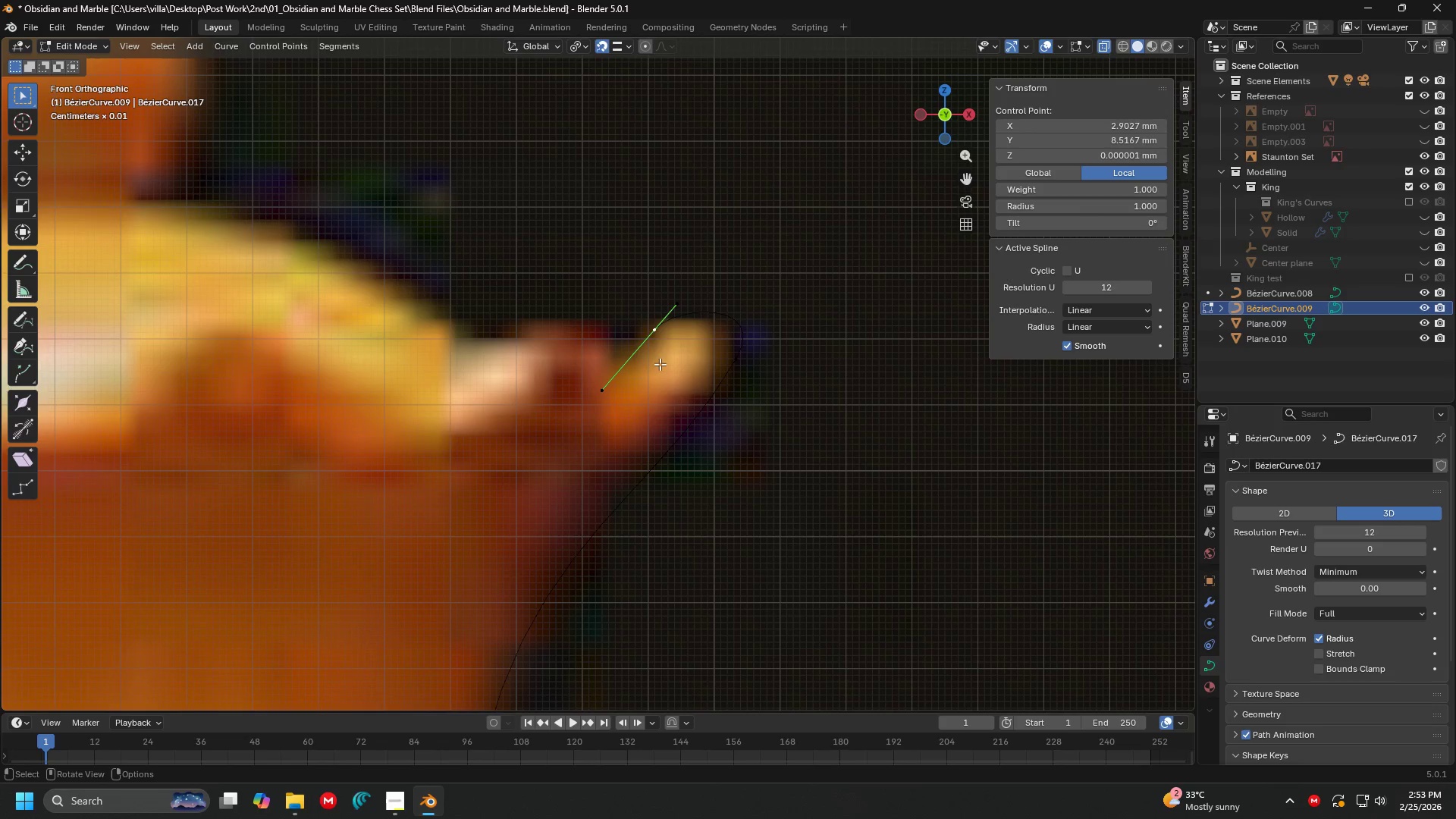 
key(E)
 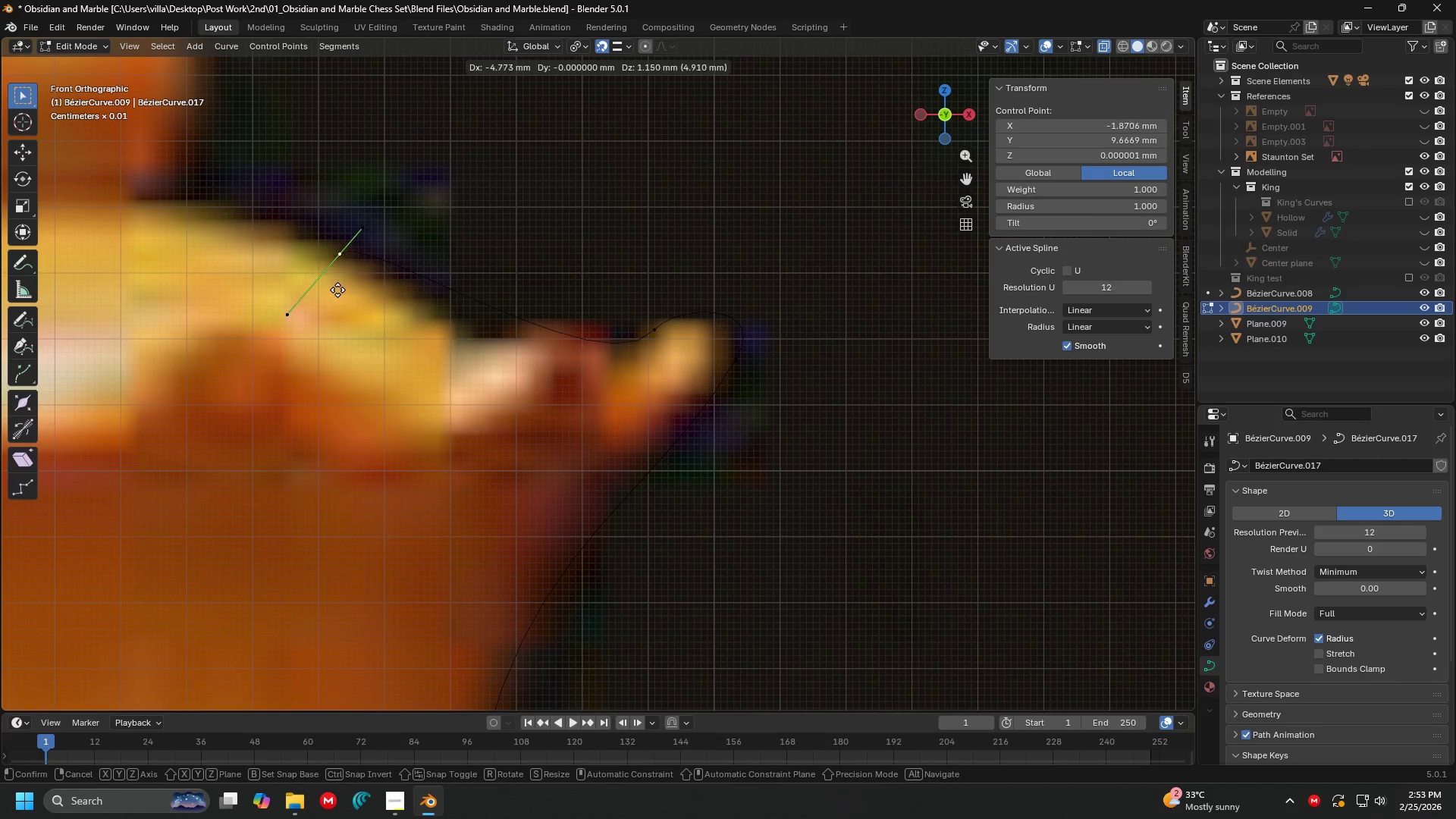 
left_click([325, 284])
 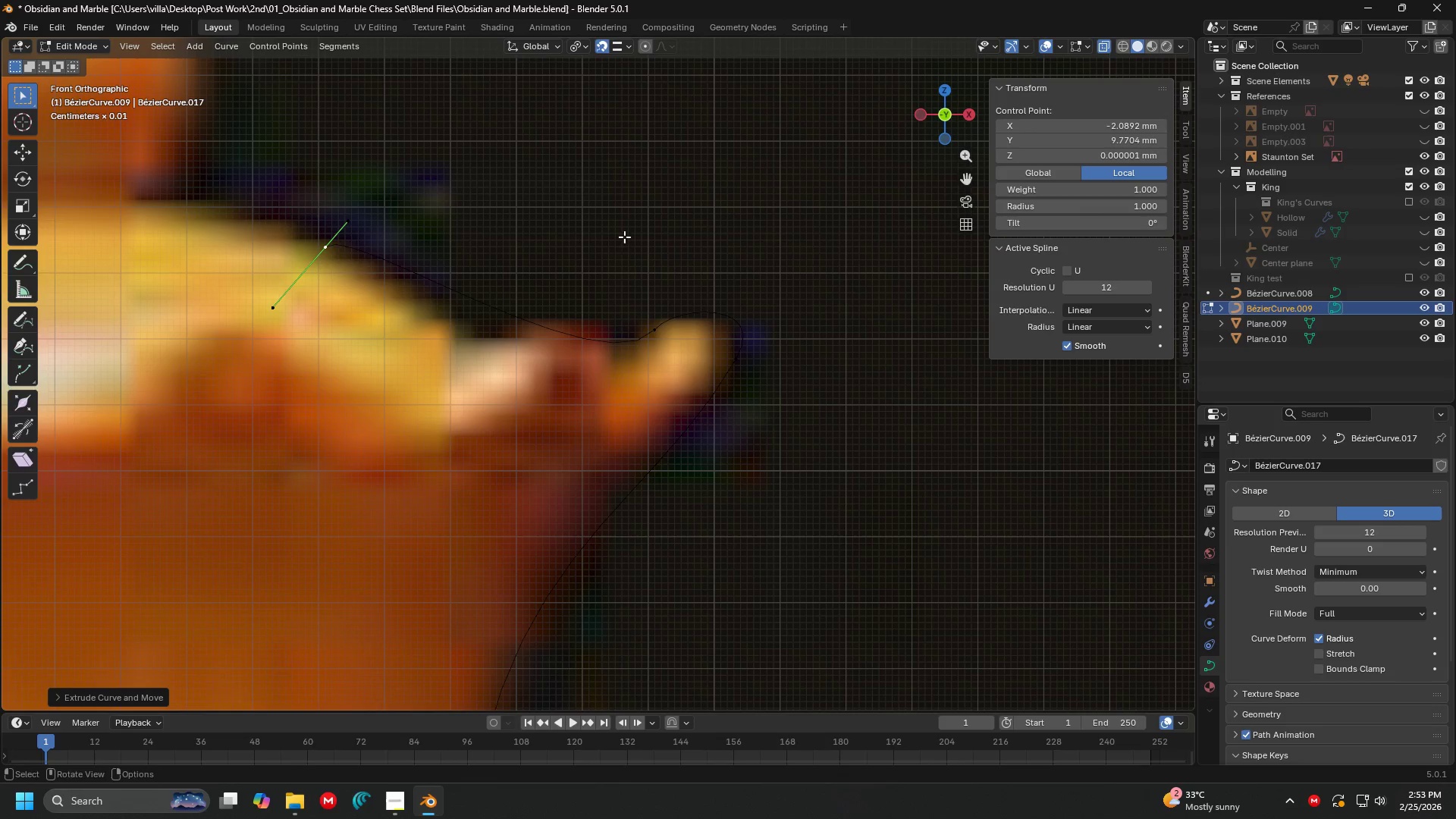 
key(R)
 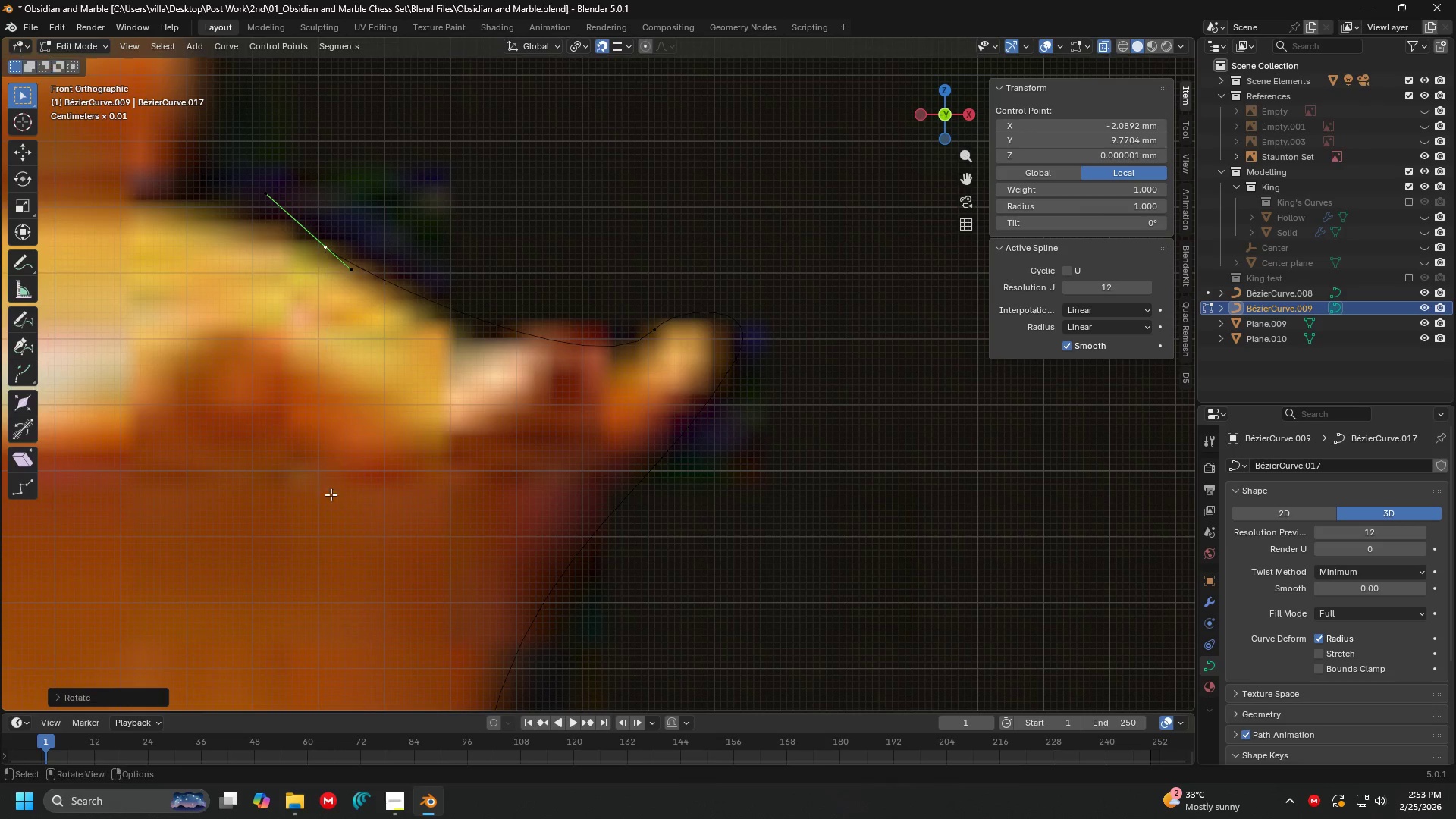 
left_click([347, 275])
 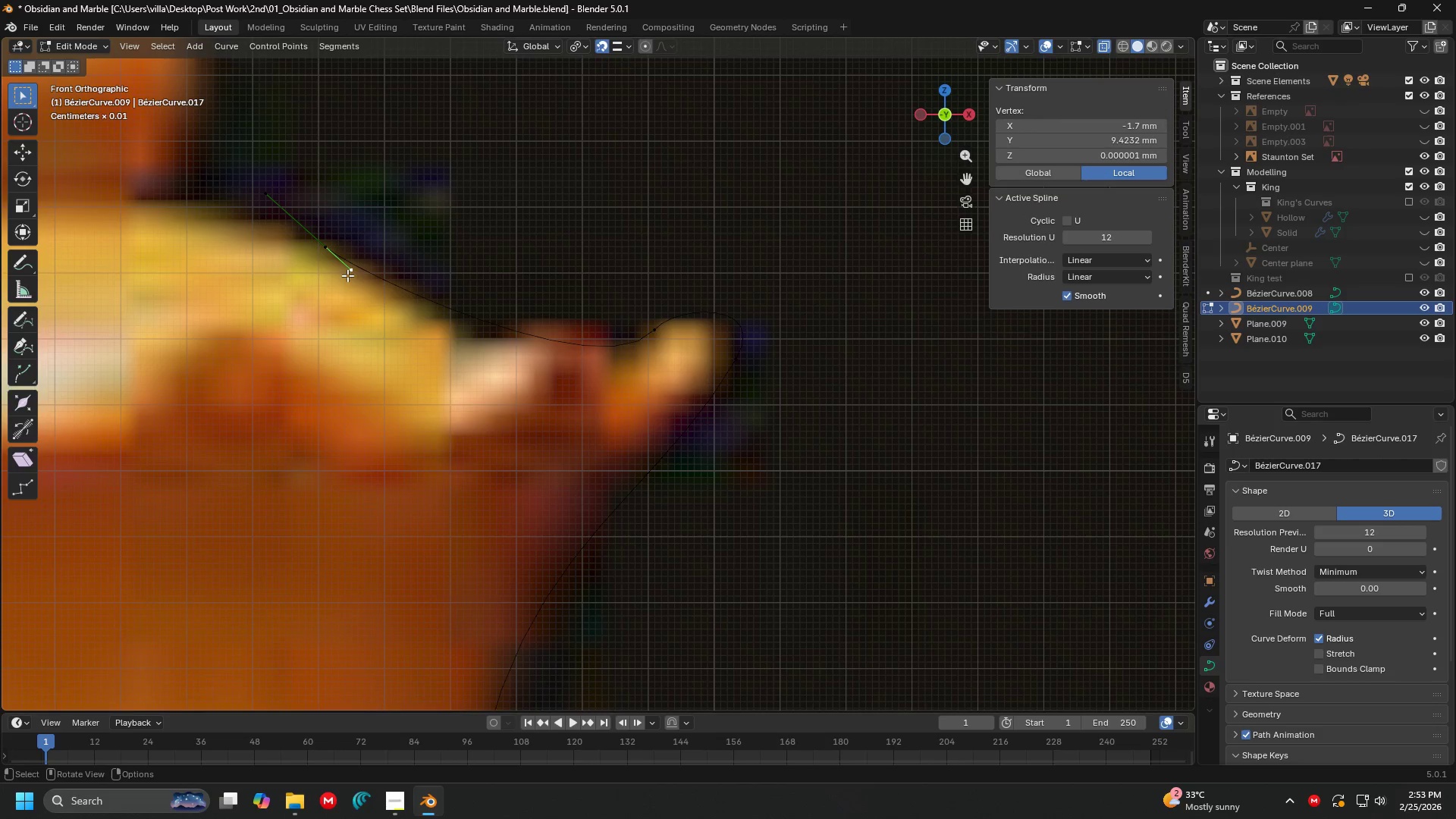 
key(G)
 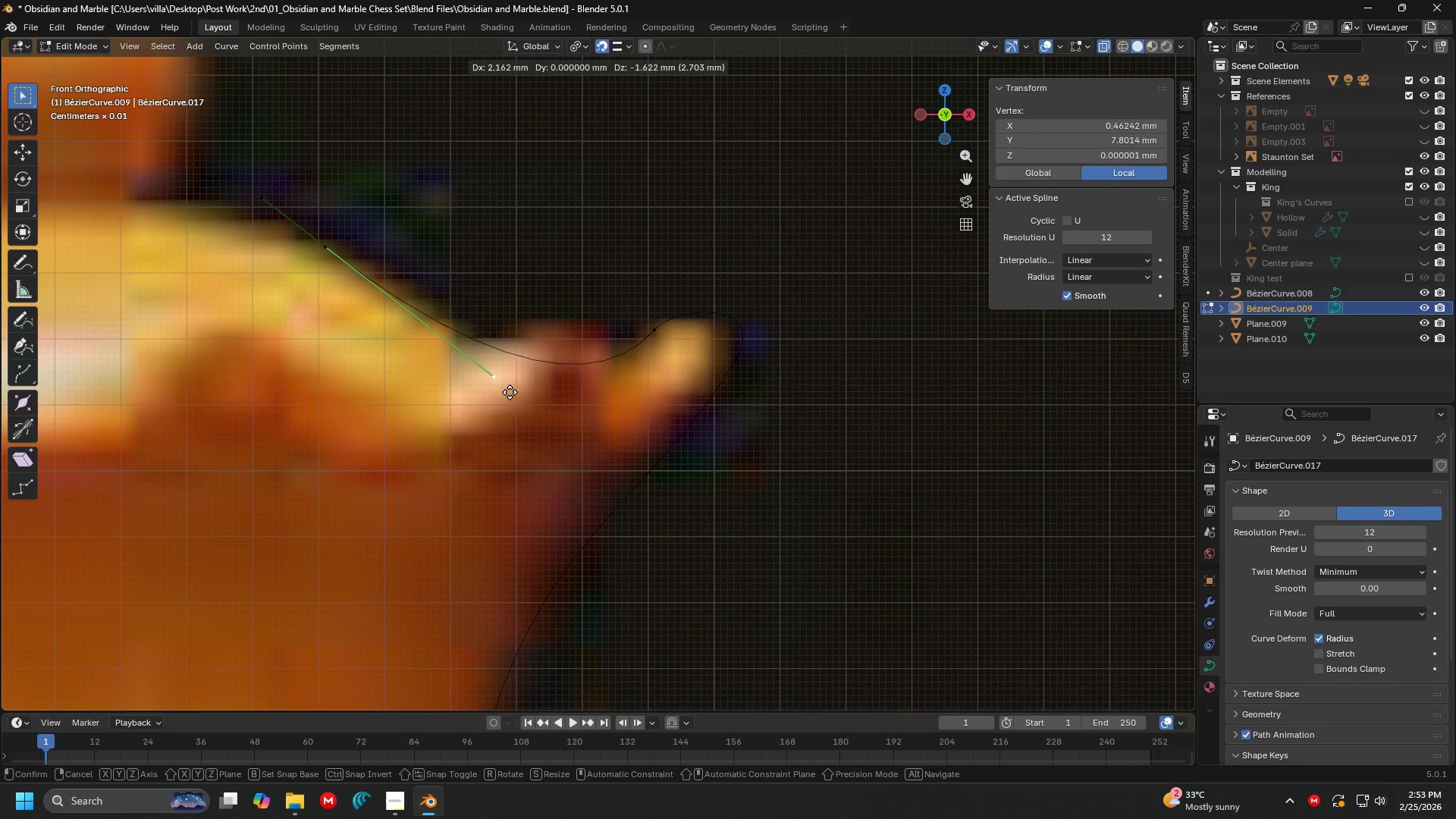 
left_click([513, 397])
 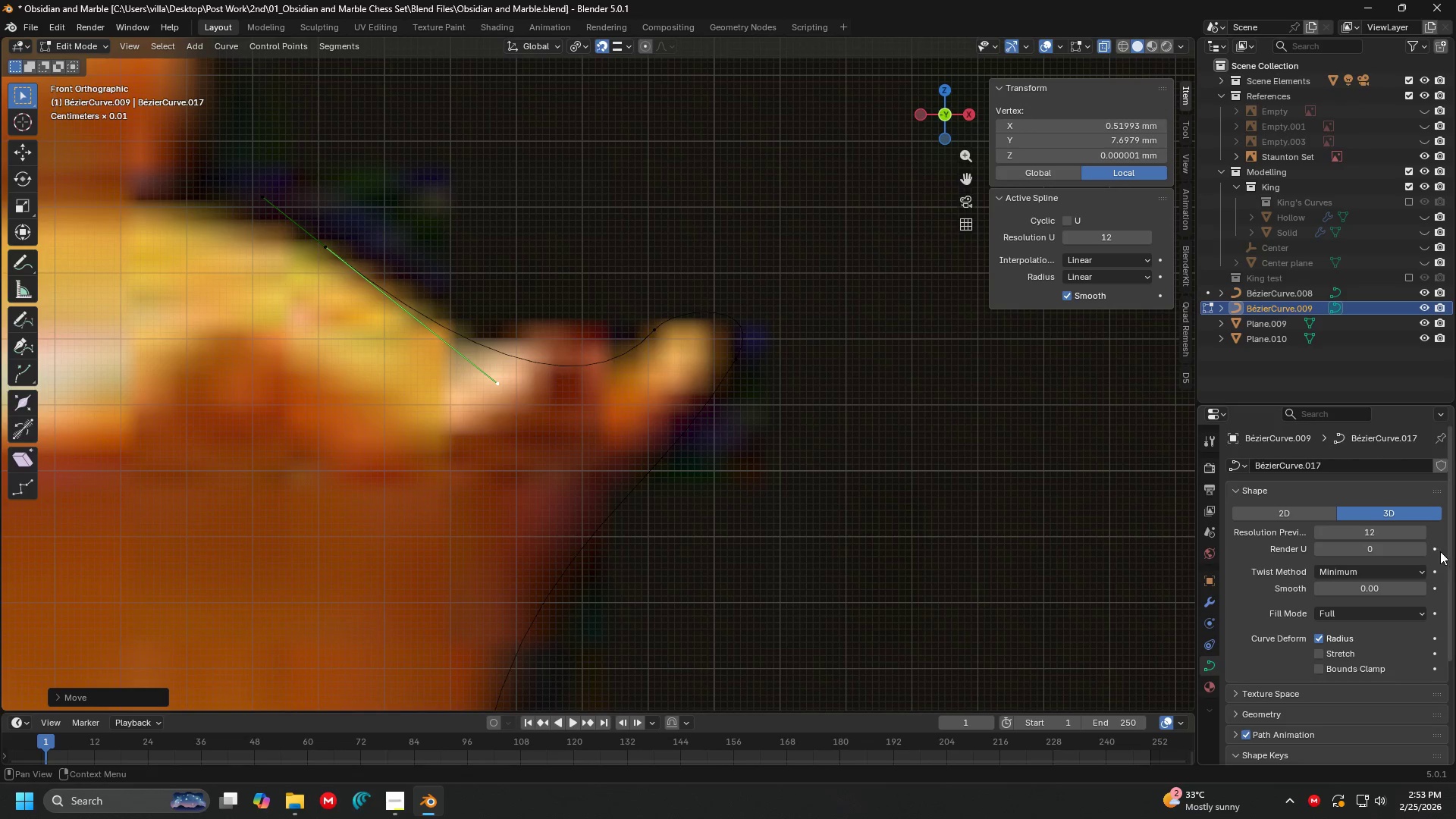 
left_click([1374, 530])
 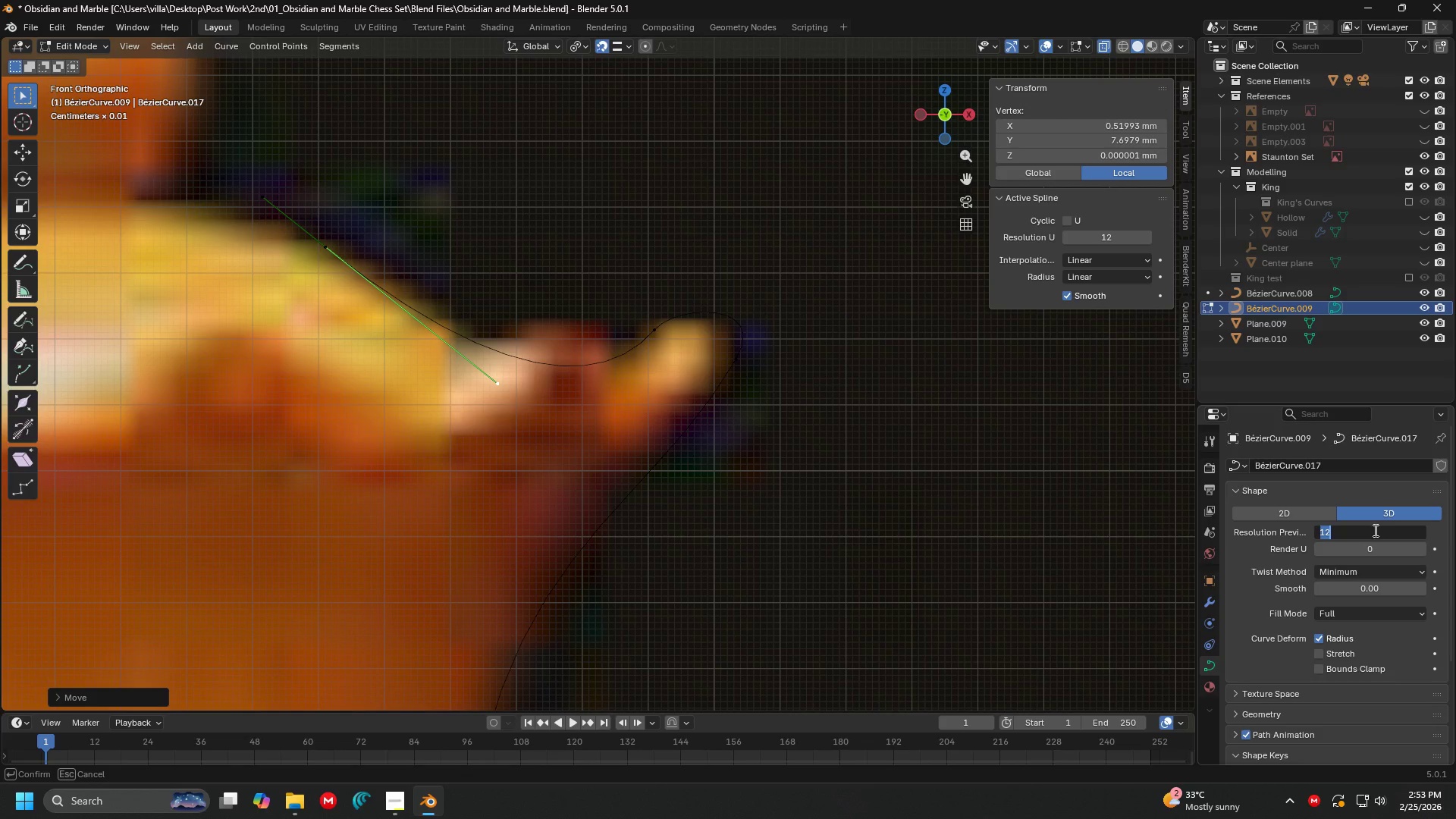 
type(24)
 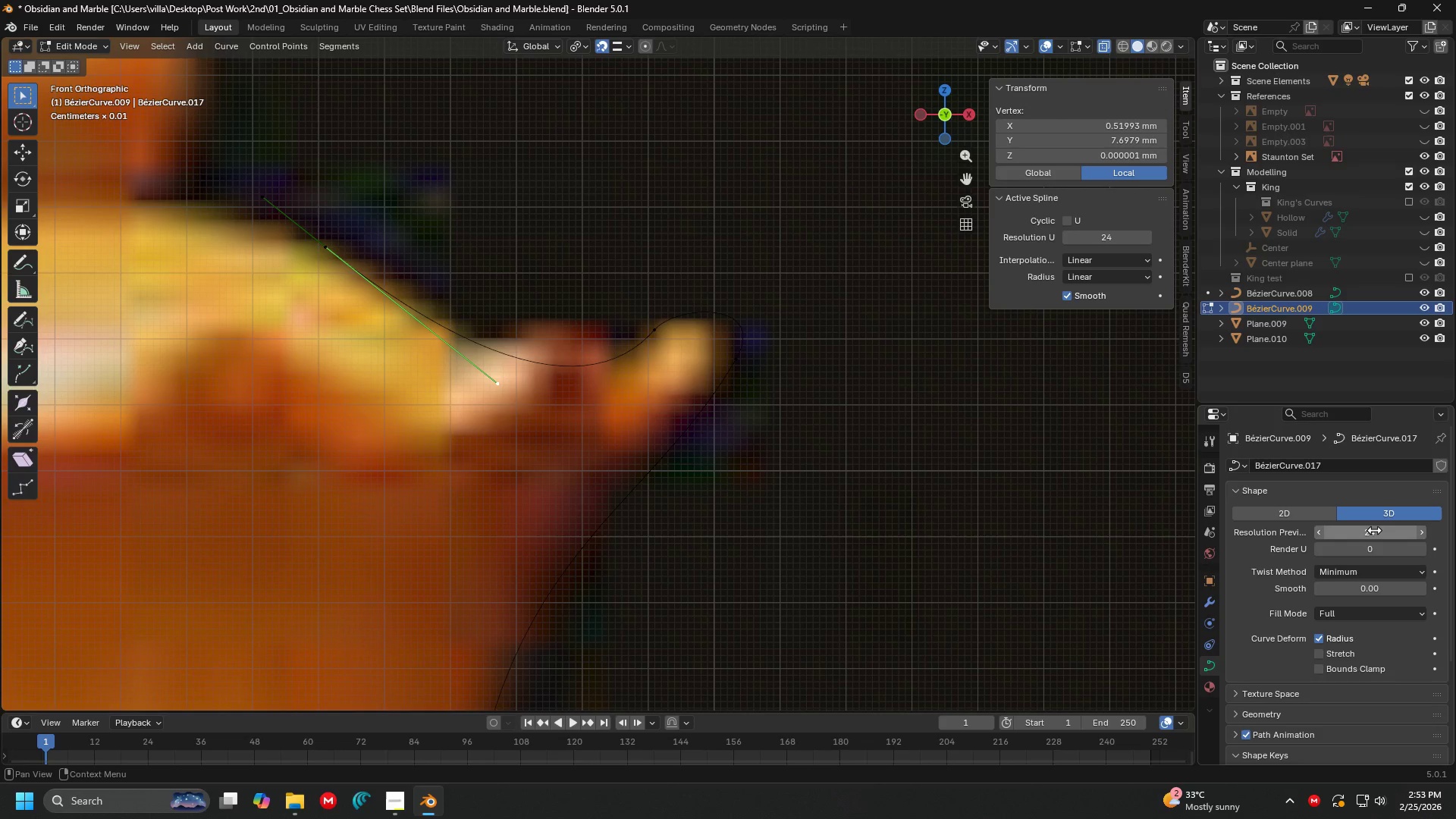 
key(Enter)
 